 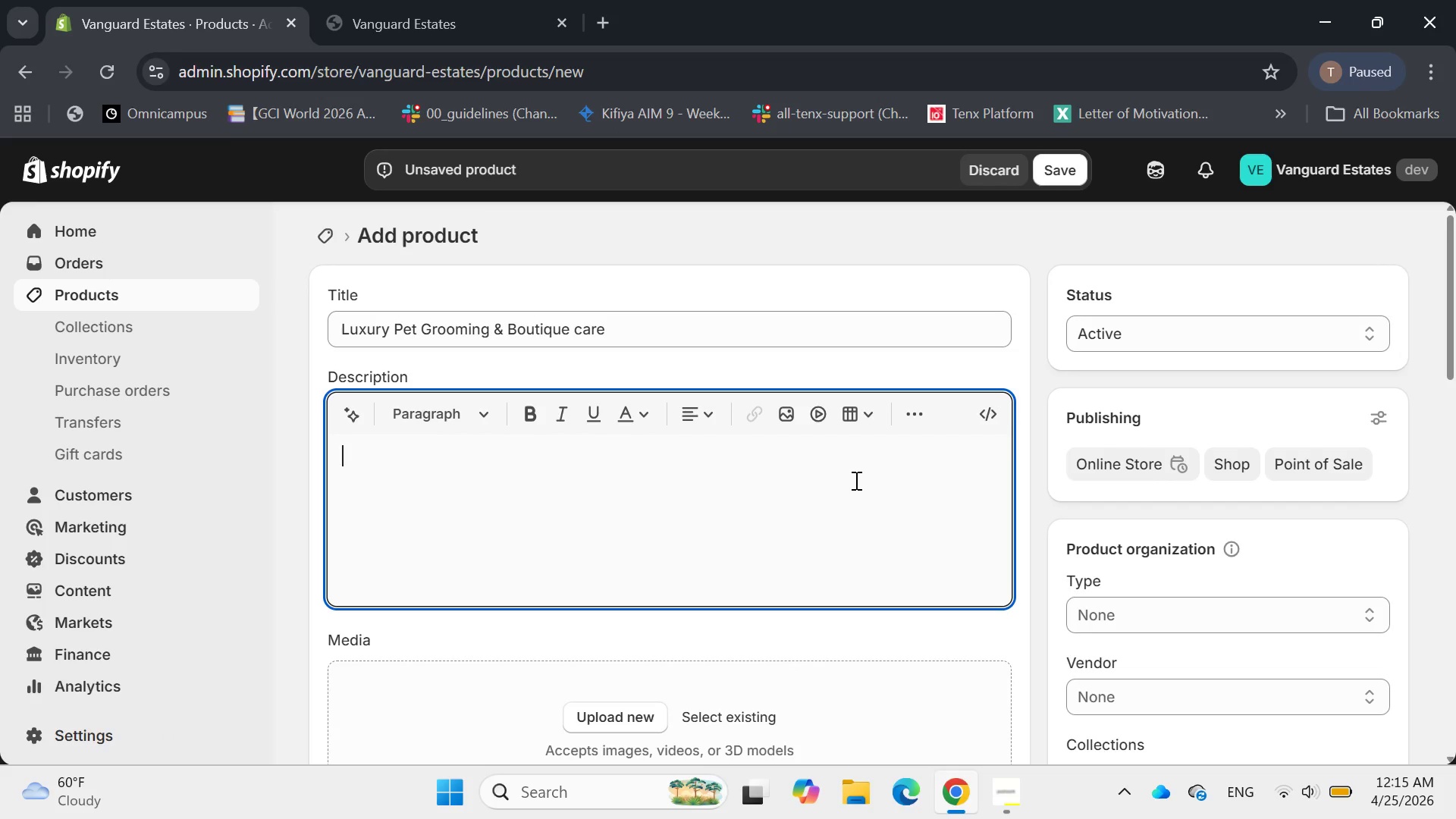 
type(Your companiond )
key(Backspace)
key(Backspace)
type(s deserve the same level of lexury )
 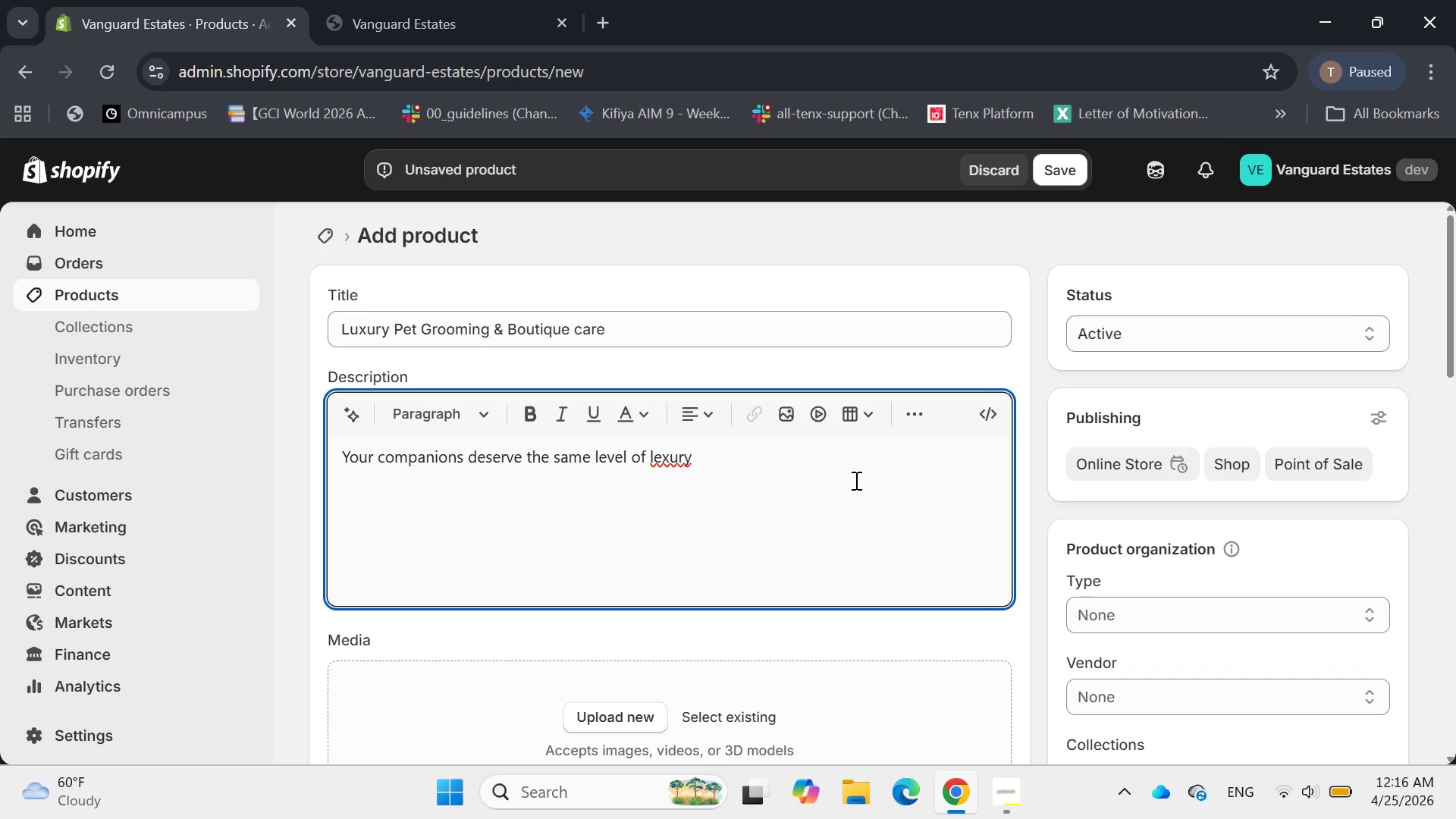 
key(ArrowLeft)
 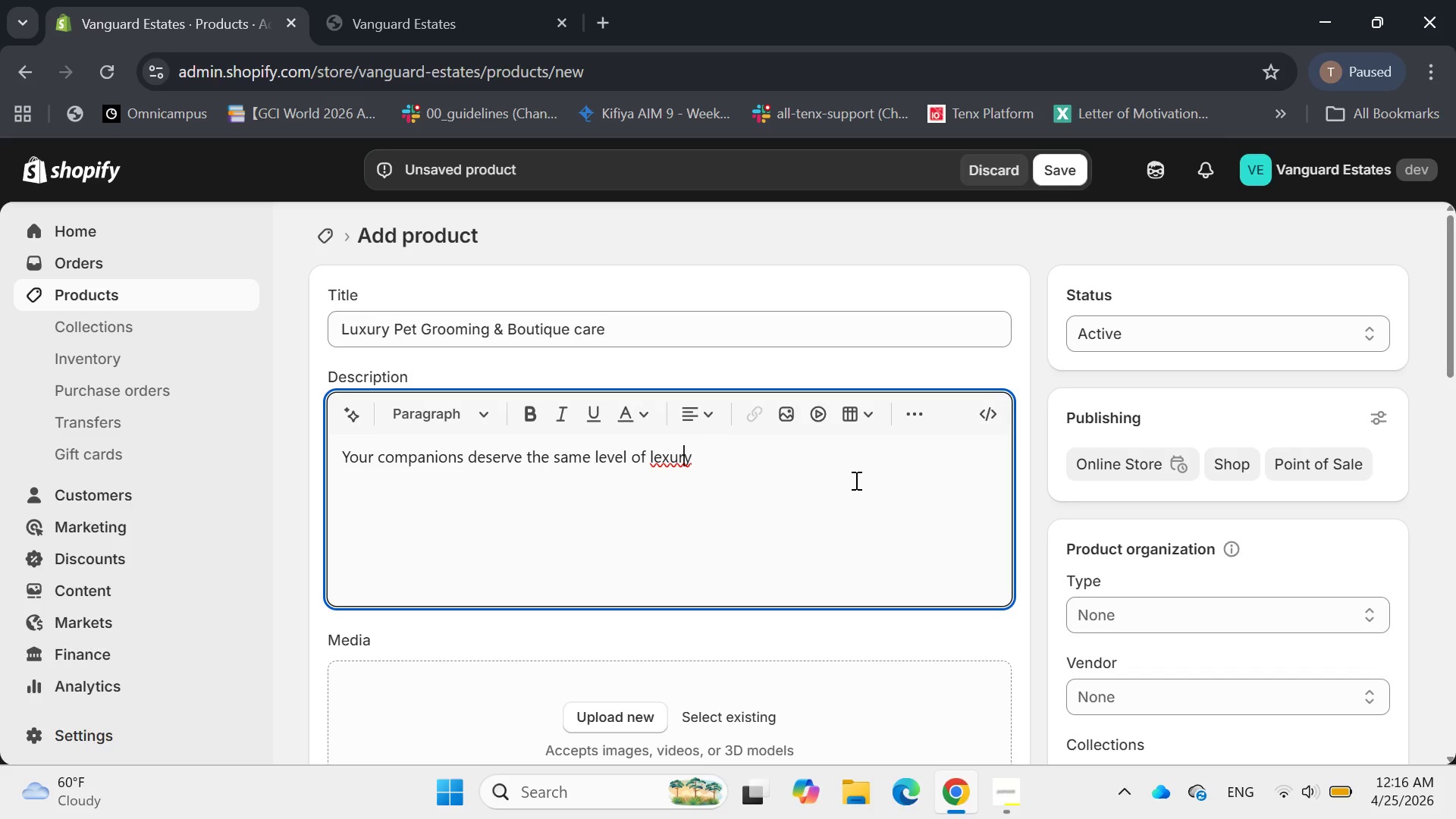 
key(ArrowLeft)
 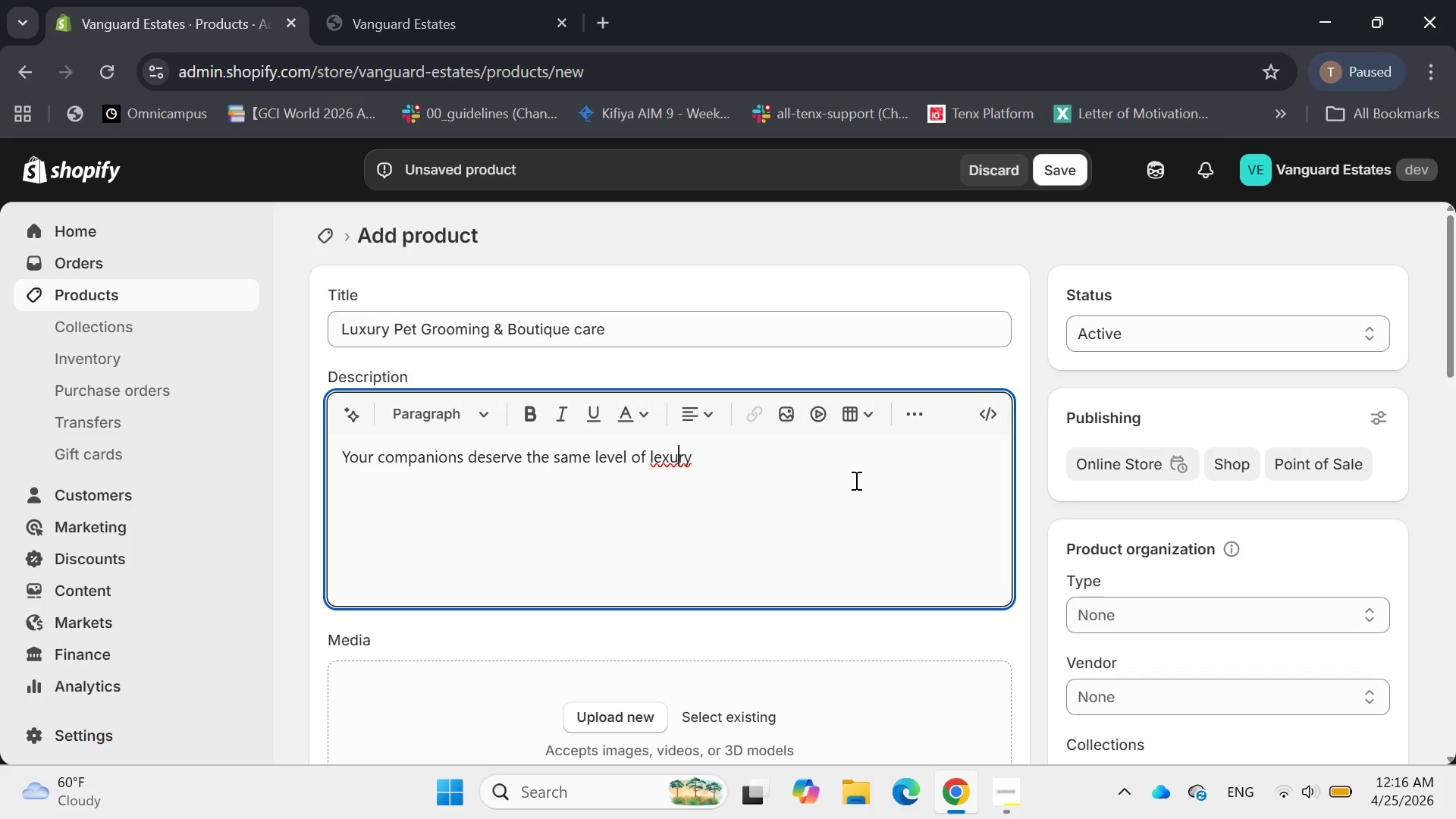 
key(ArrowLeft)
 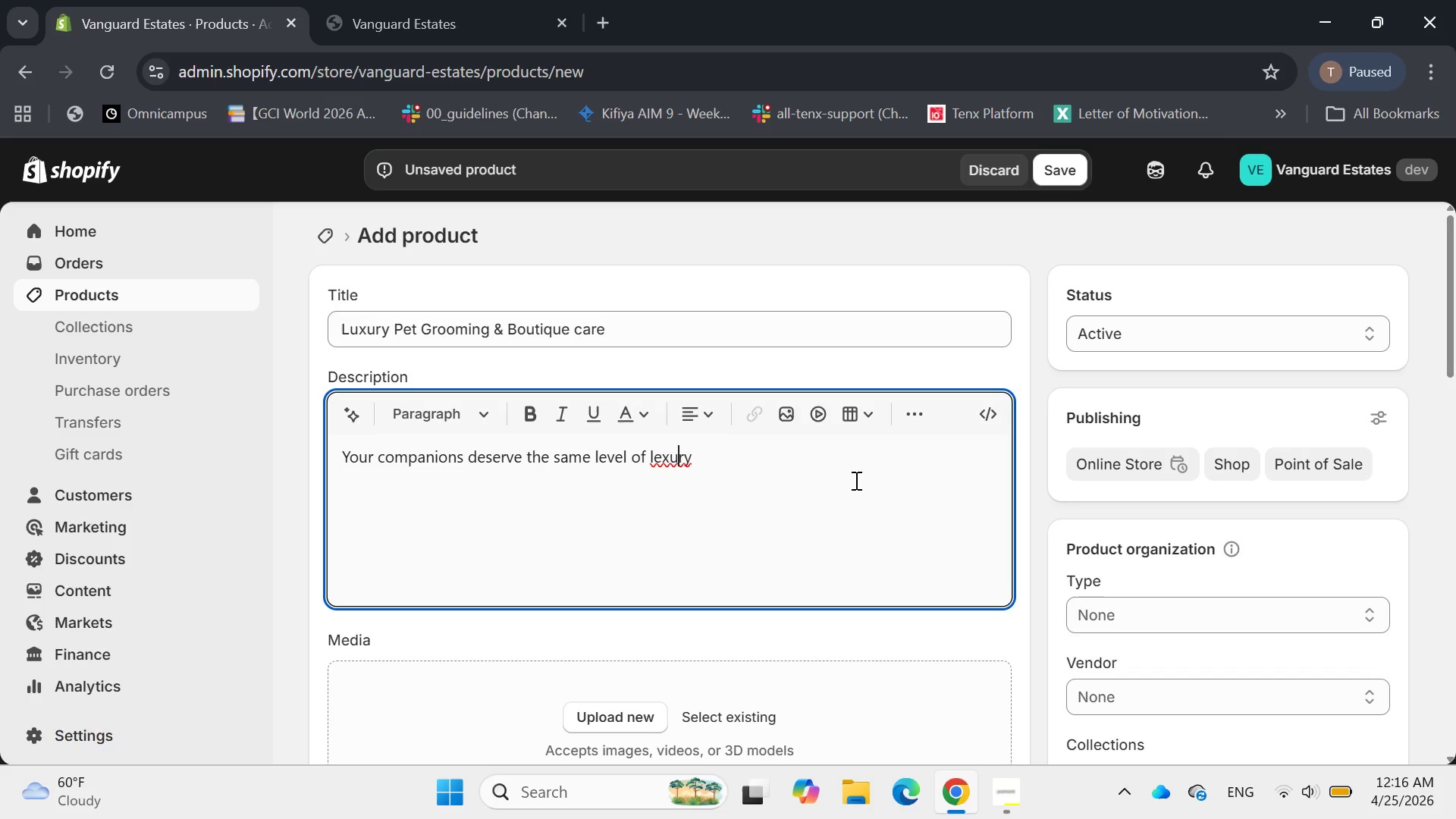 
key(ArrowLeft)
 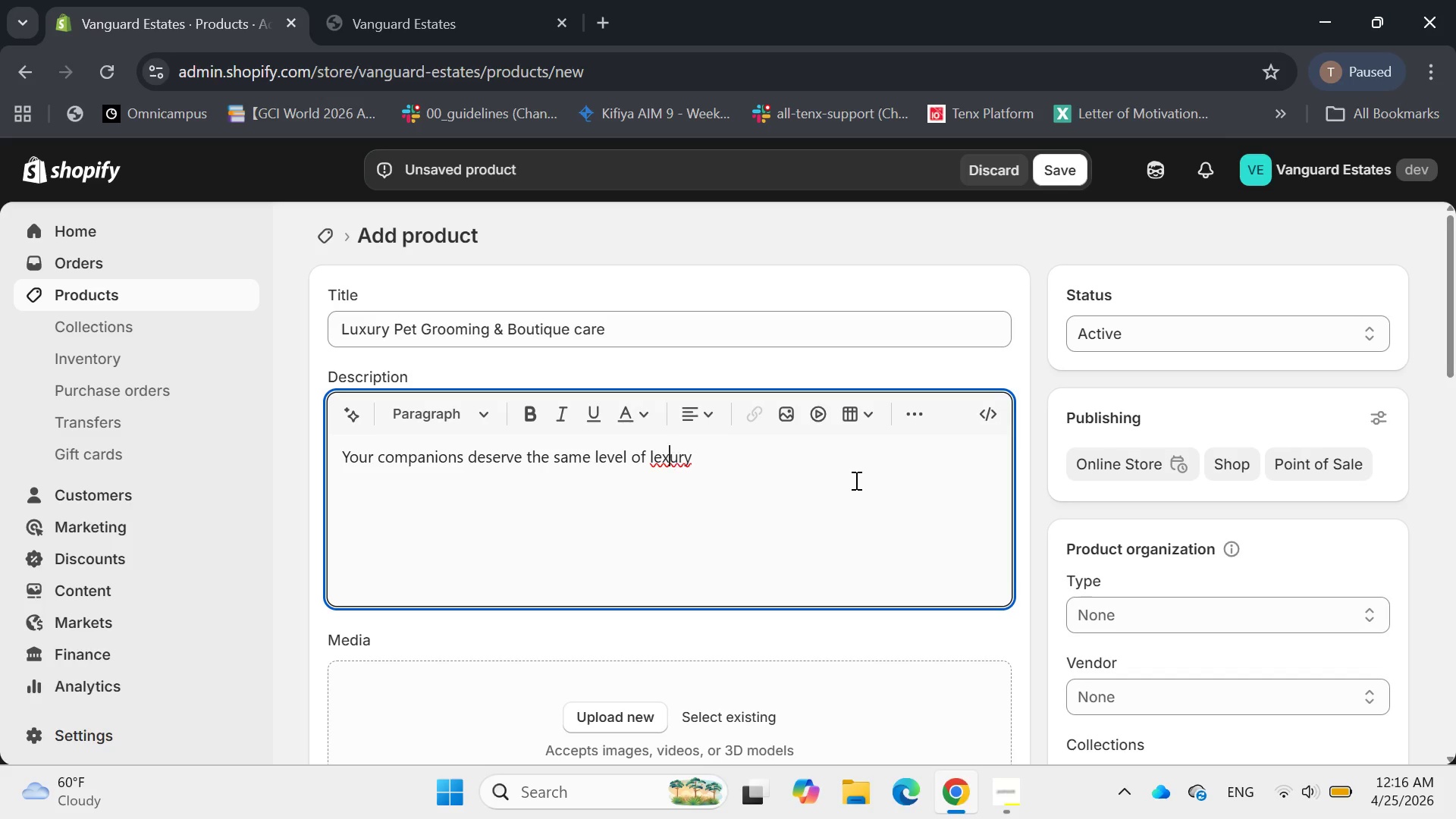 
key(ArrowLeft)
 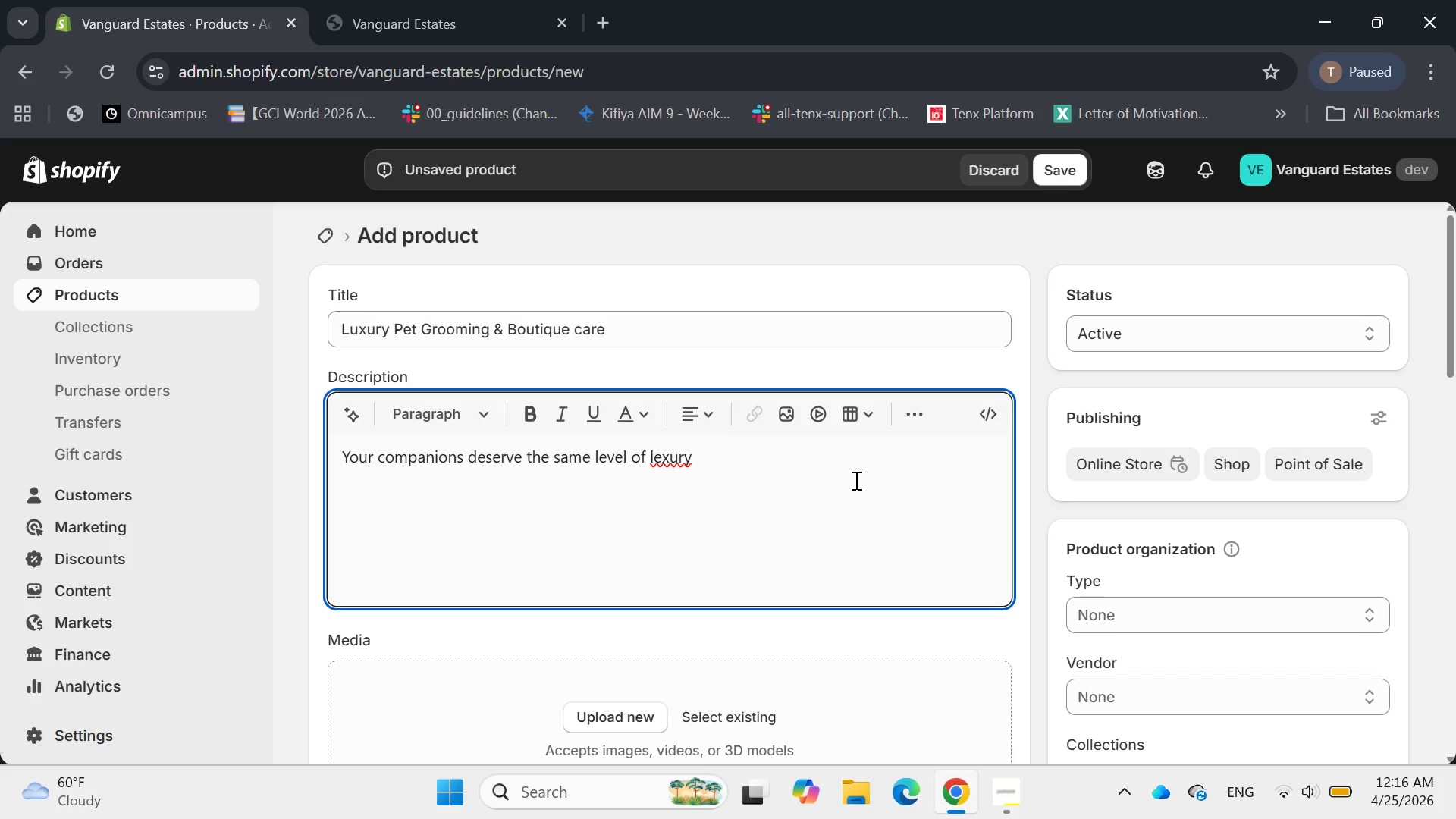 
key(Backspace)
 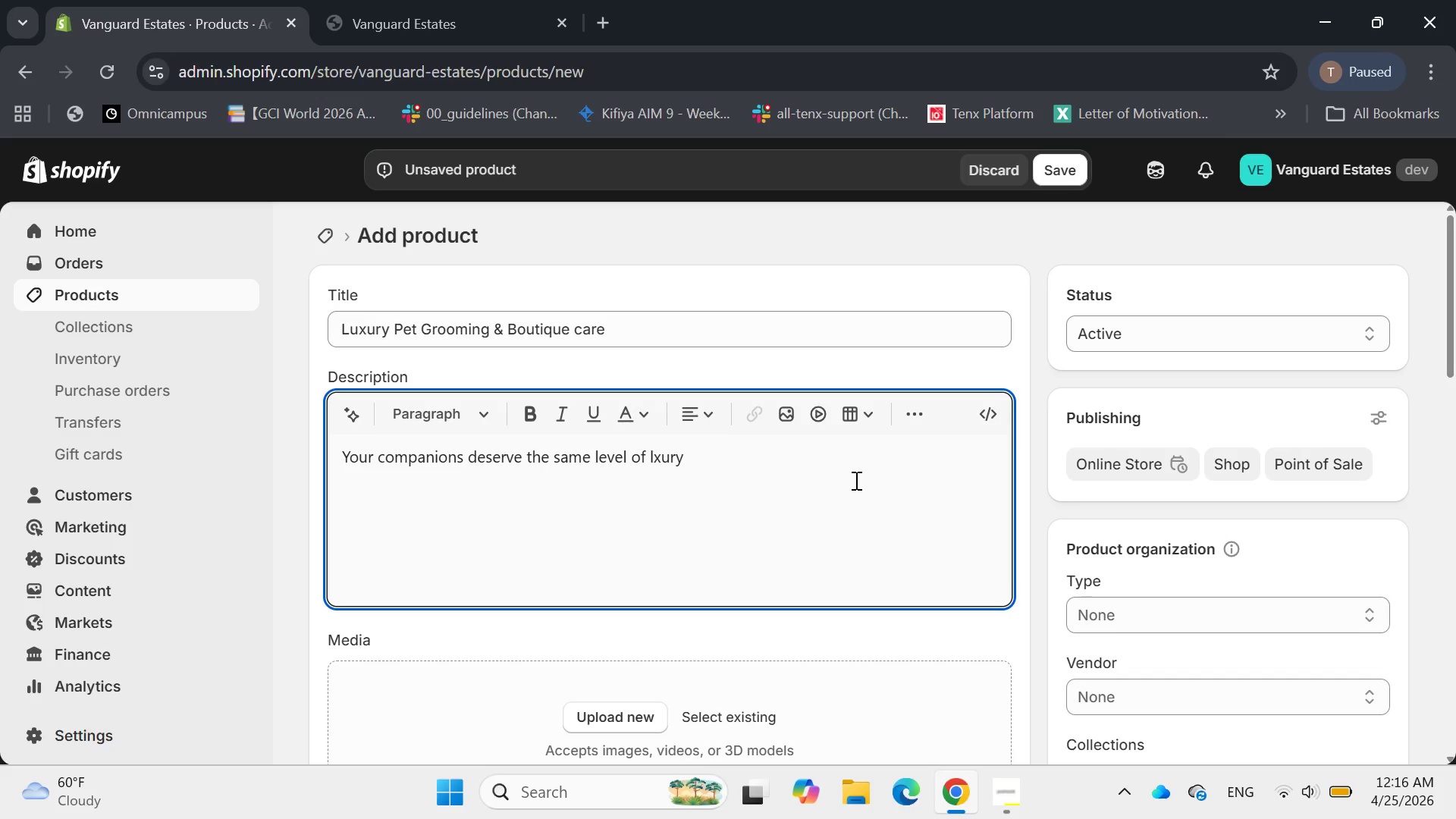 
key(U)
 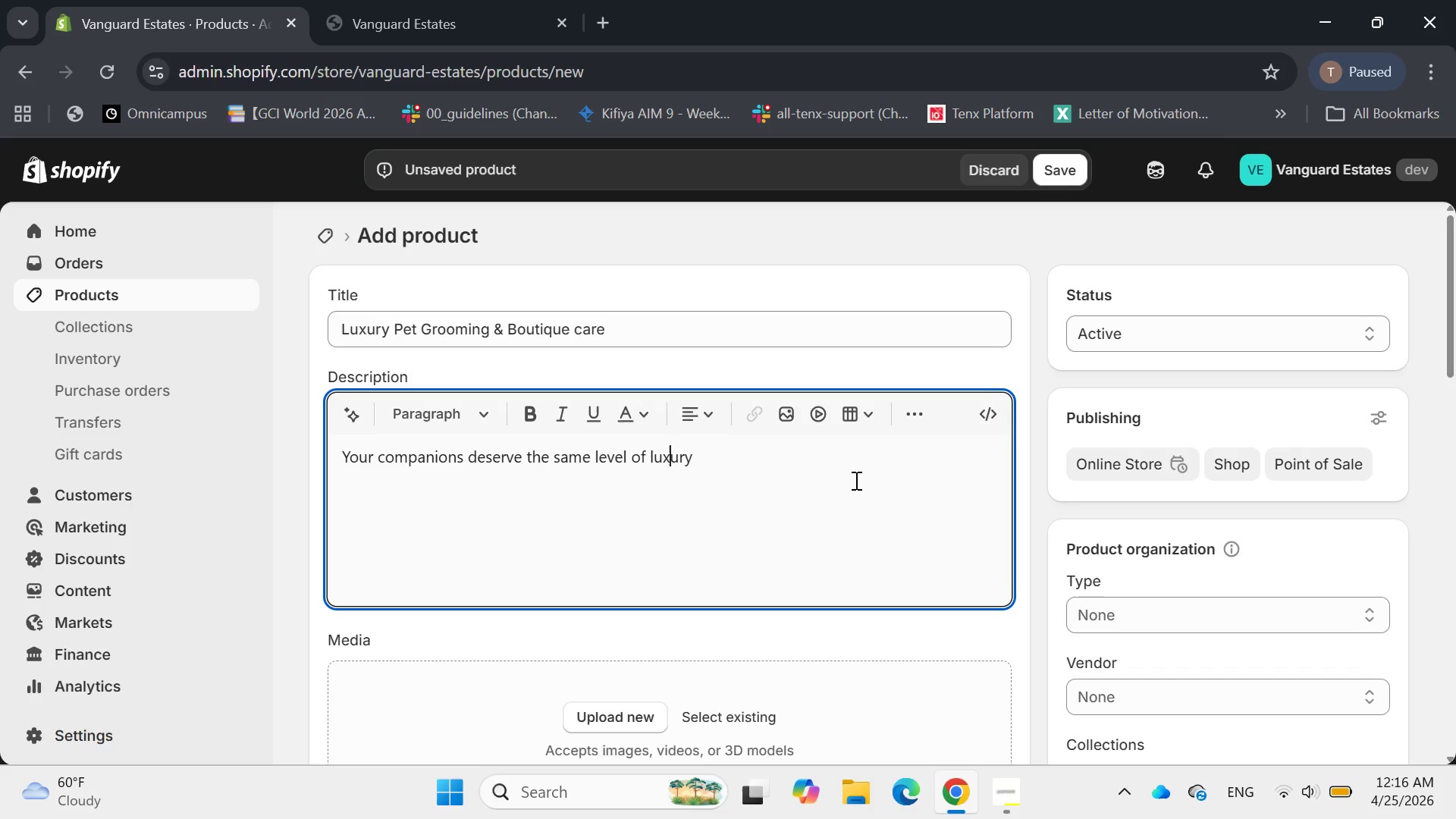 
hold_key(key=ArrowRight, duration=0.67)
 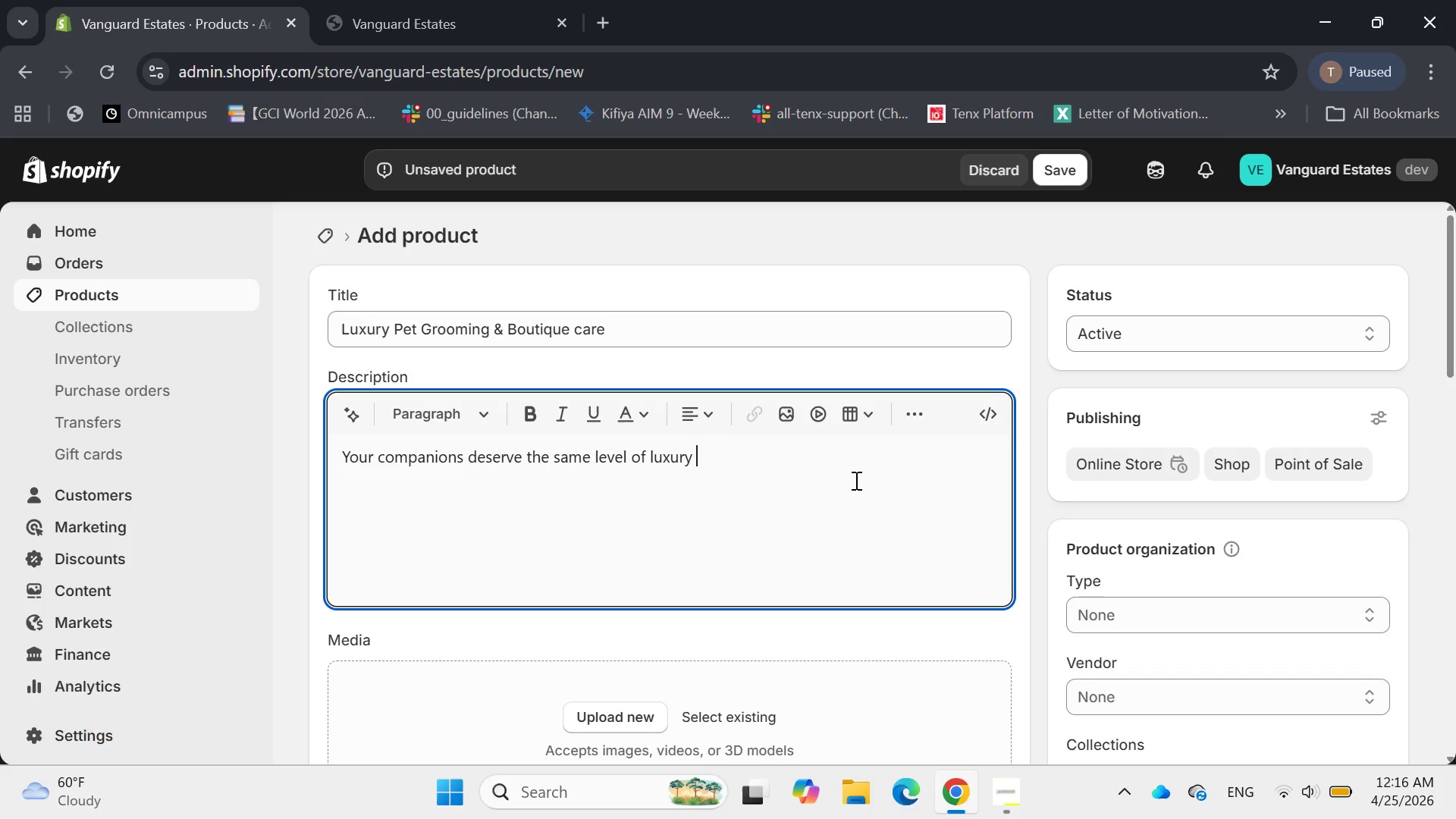 
type(Pet)
 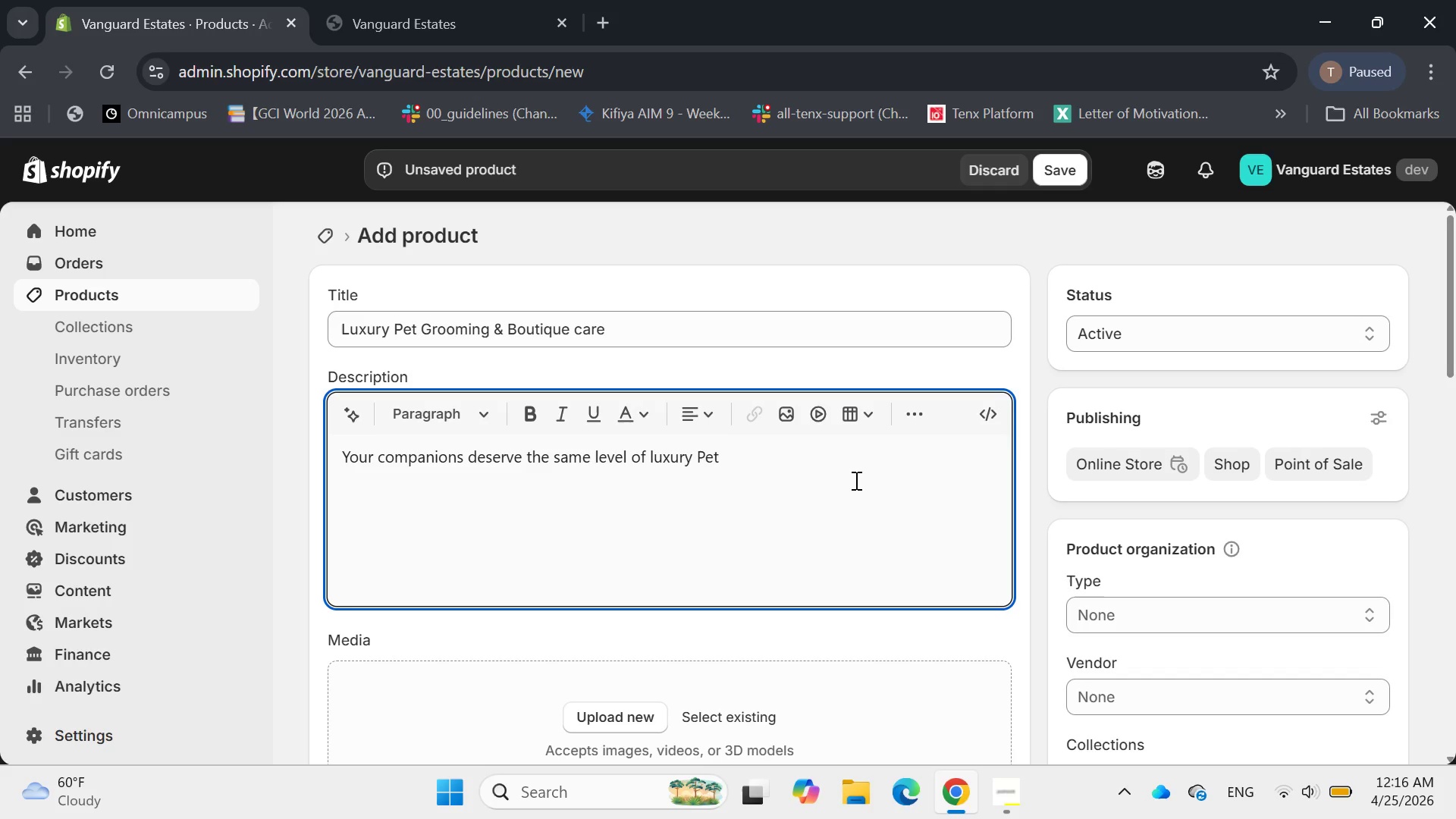 
key(Backspace)
key(Backspace)
key(Backspace)
type(as you. our L)
key(Backspace)
key(Backspace)
key(Backspace)
key(Backspace)
key(Backspace)
type(Our Luxury Pet Grooming & Boutiqi)
key(Backspace)
type(ue Care service privider)
key(Backspace)
type(s )
key(Backspace)
key(Backspace)
key(Backspace)
key(Backspace)
key(Backspace)
key(Backspace)
key(Backspace)
type(ovider)
key(Backspace)
type( )
key(Backspace)
type(s a stress )
key(Backspace)
type(-free, high-end exprience )
 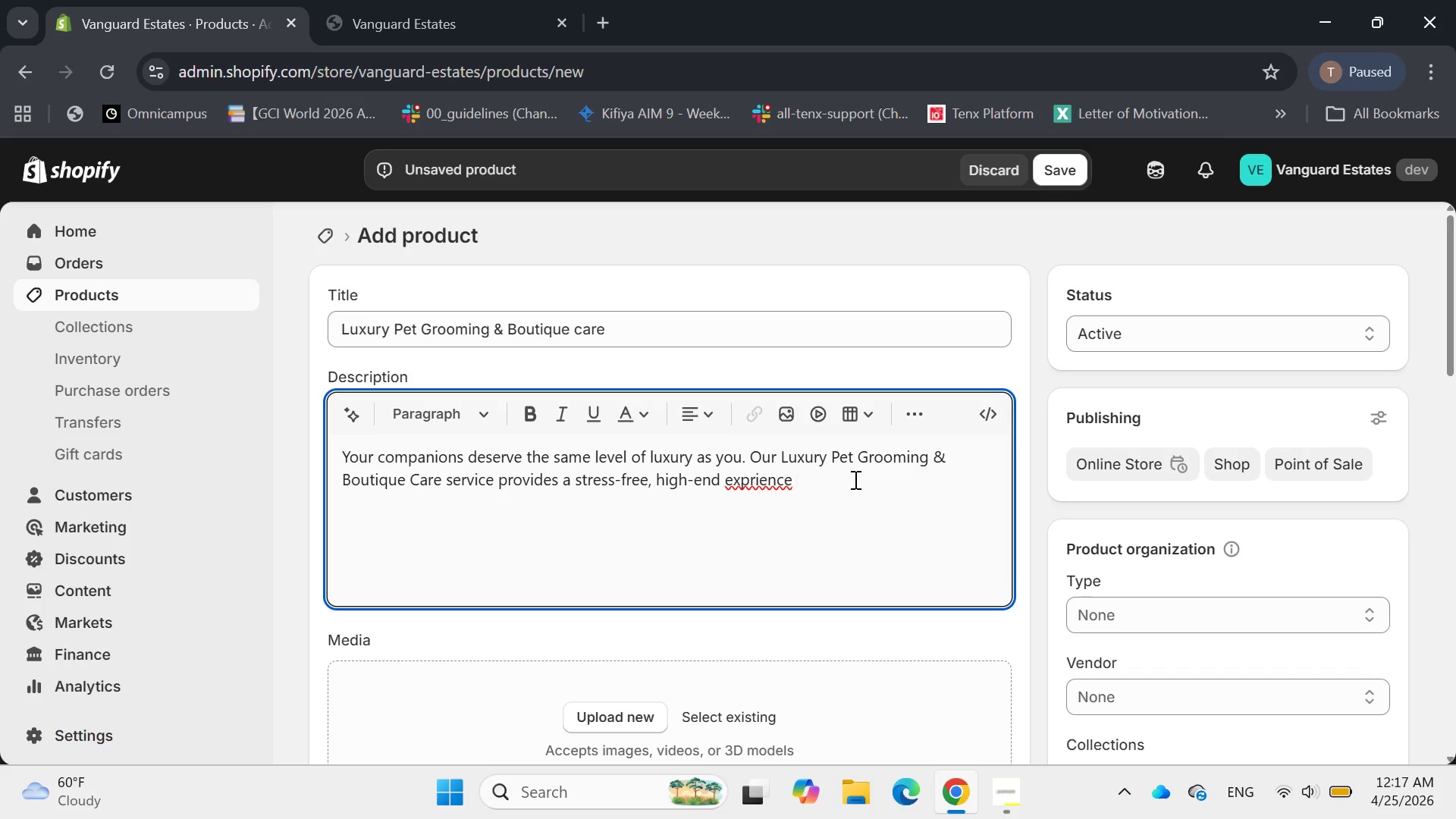 
hold_key(key=ArrowLeft, duration=0.58)
 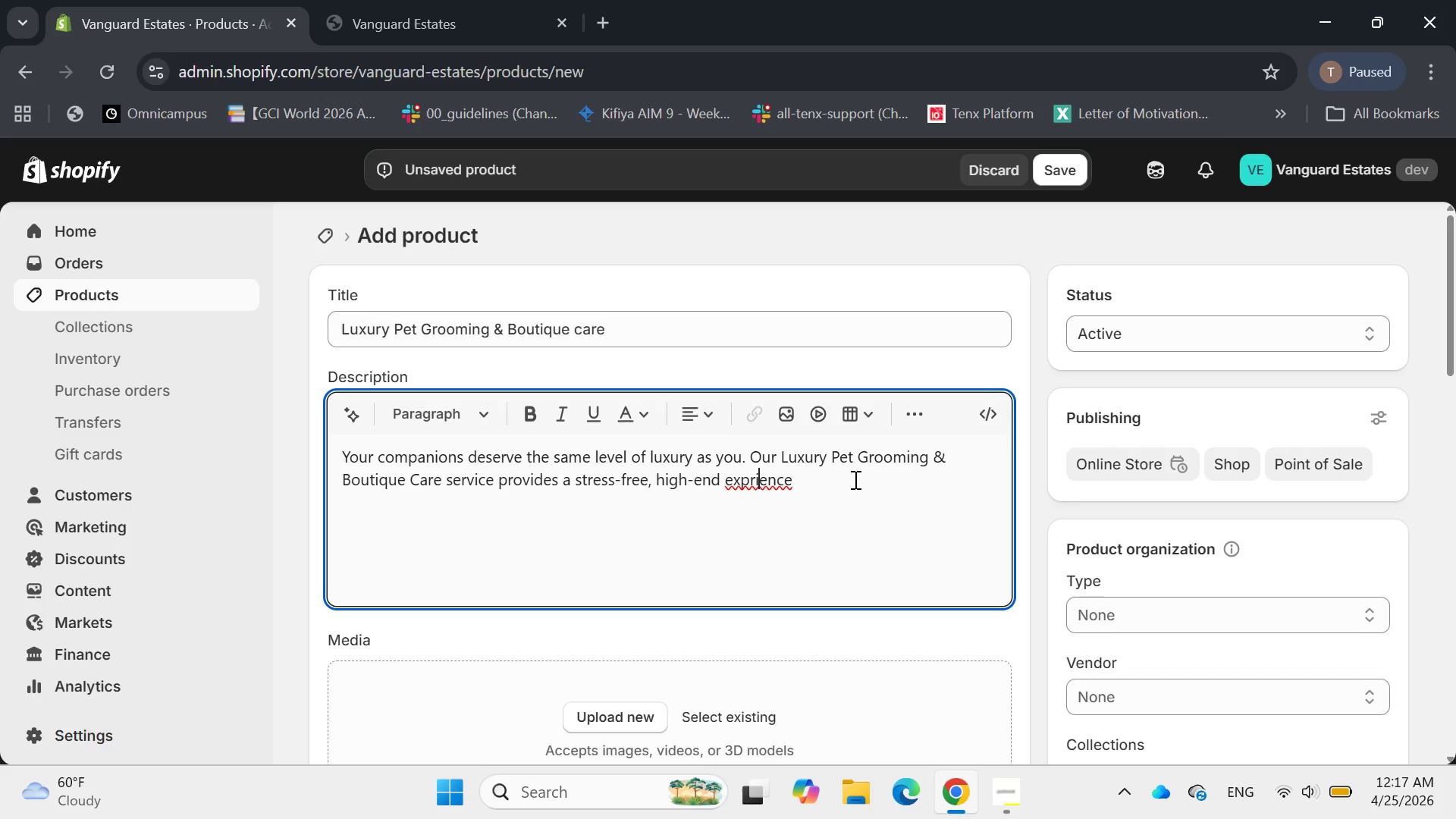 
key(ArrowLeft)
 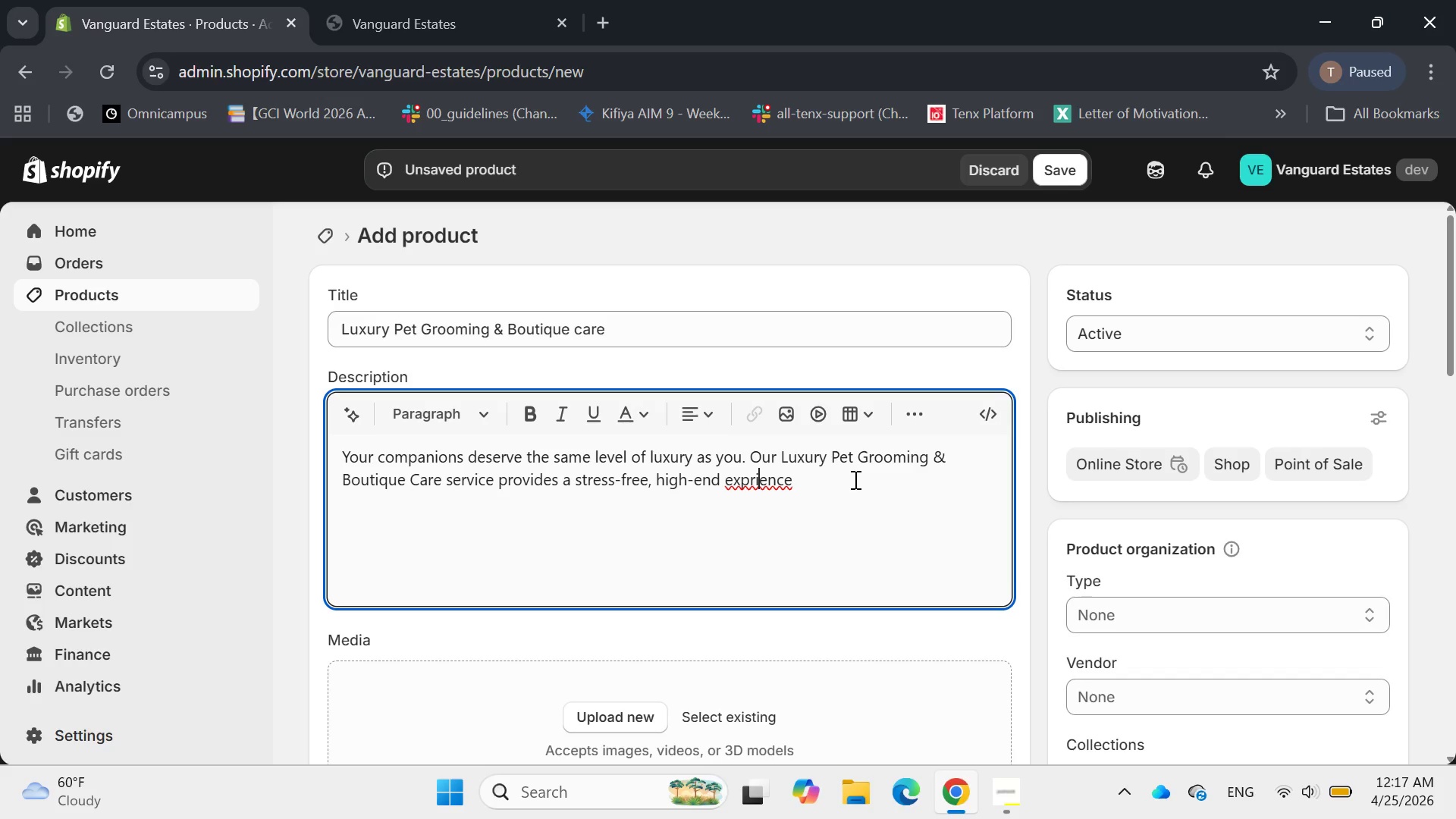 
key(ArrowLeft)
 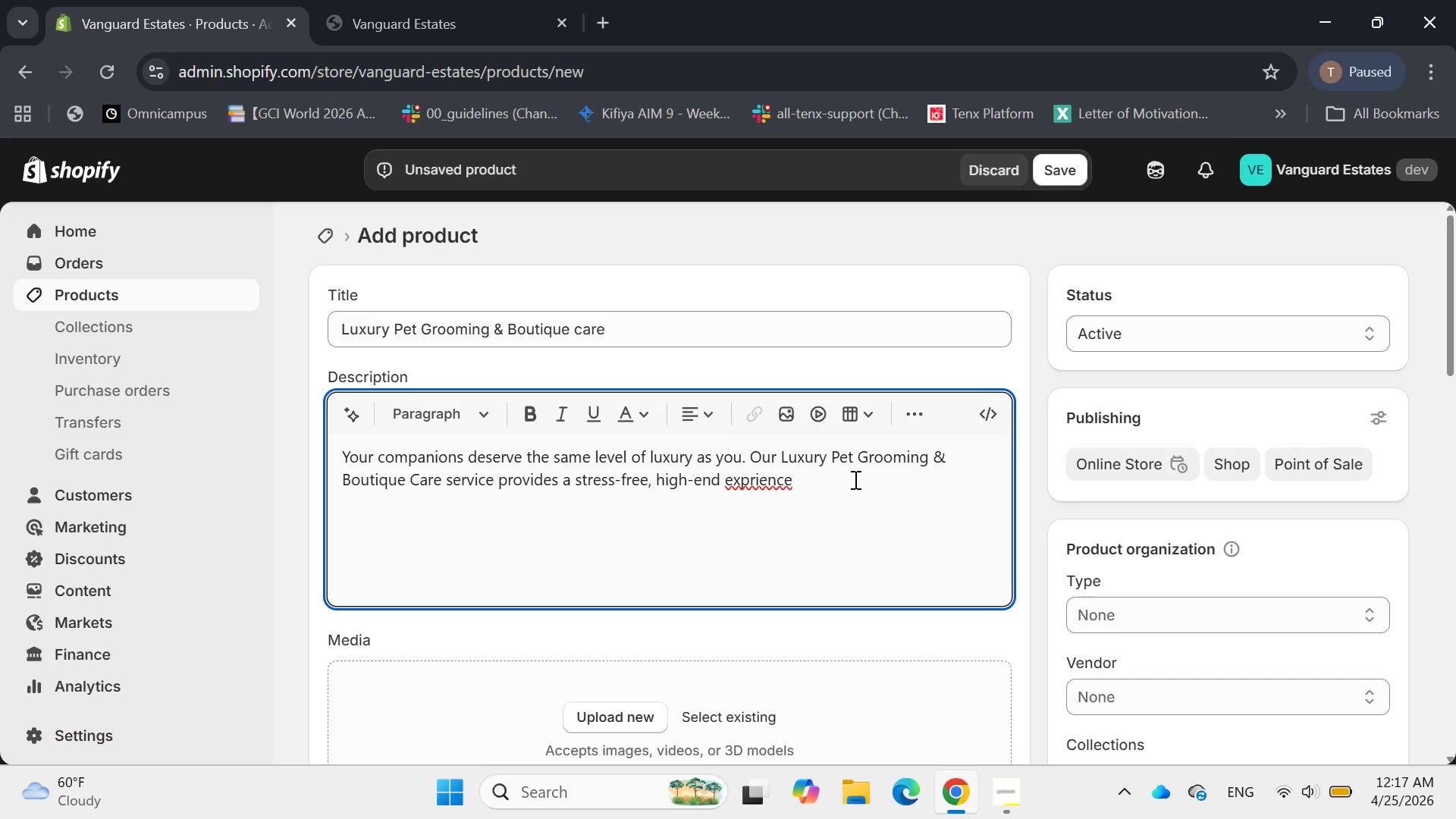 
key(ArrowLeft)
 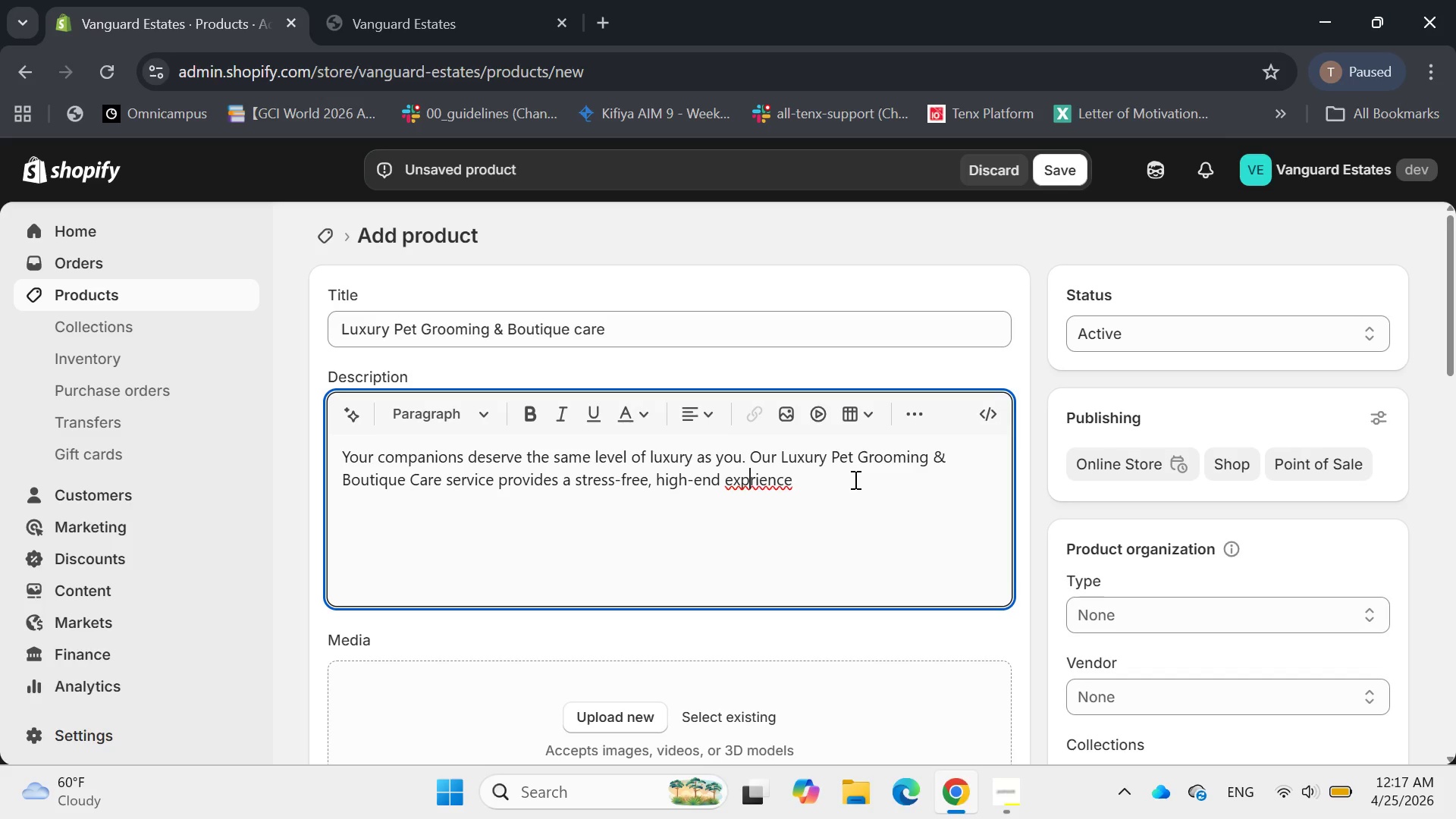 
key(E)
 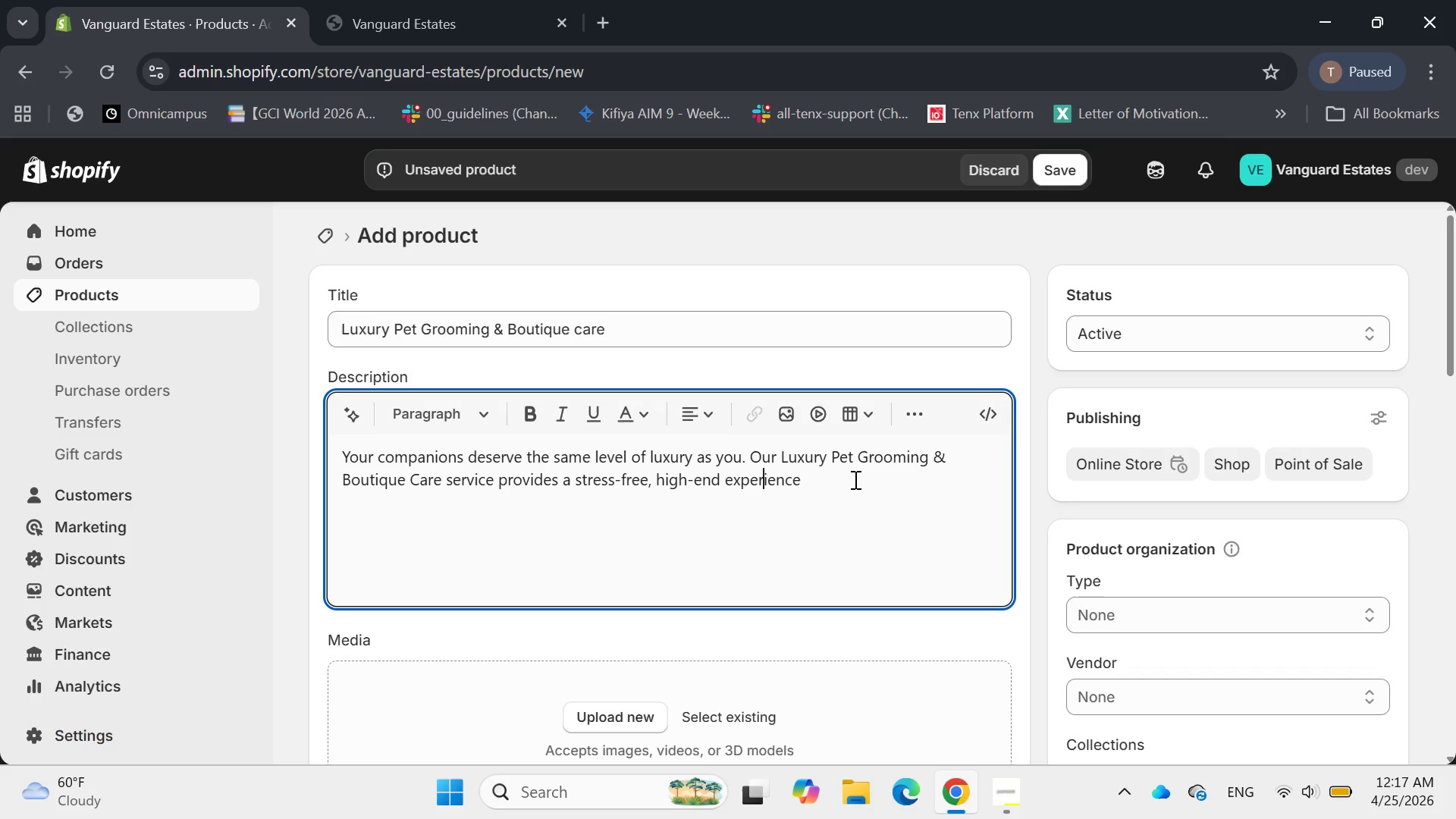 
hold_key(key=ArrowRight, duration=0.83)
 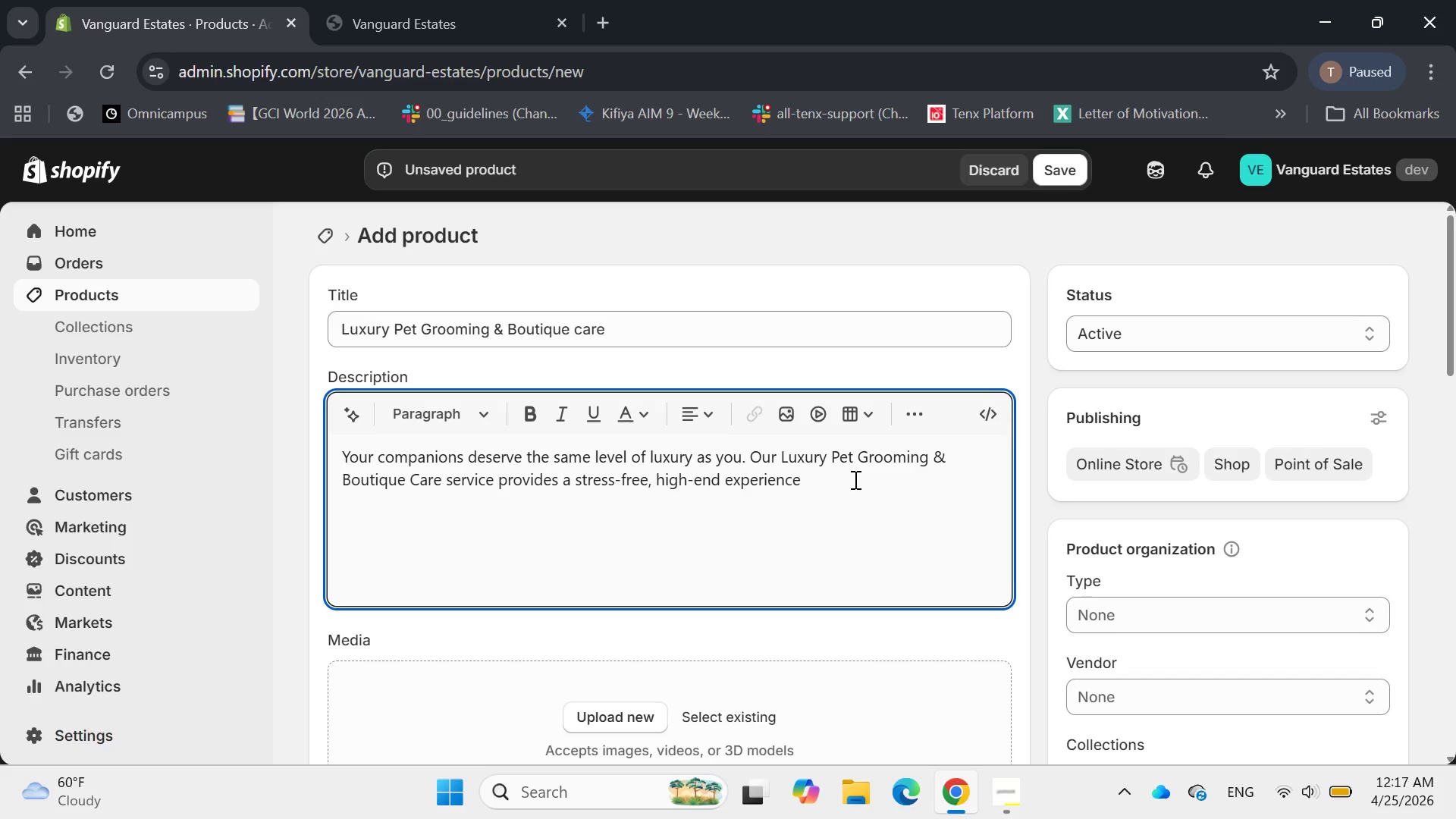 
type(for yout pets)
 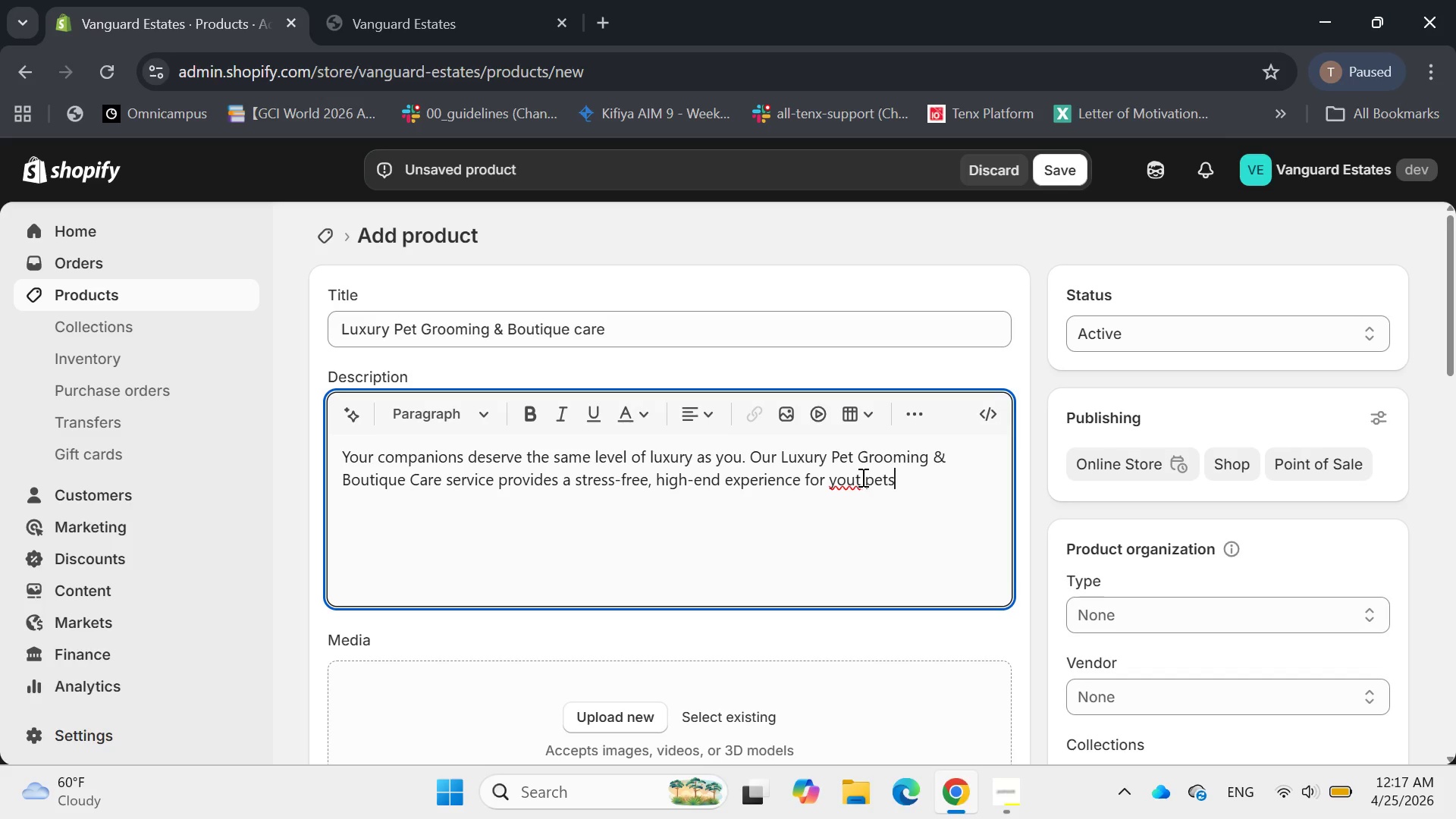 
left_click([861, 477])
 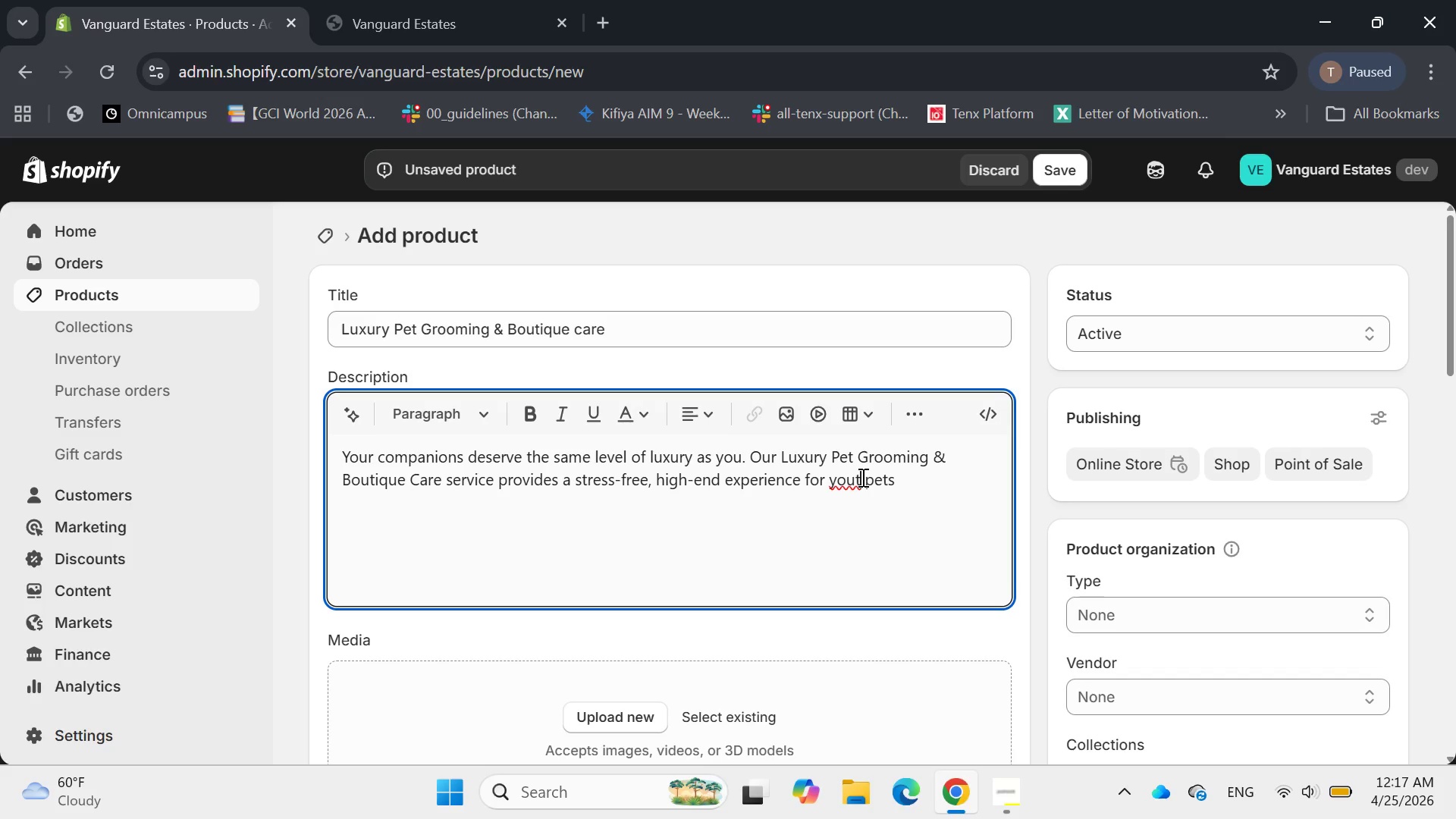 
key(Backspace)
 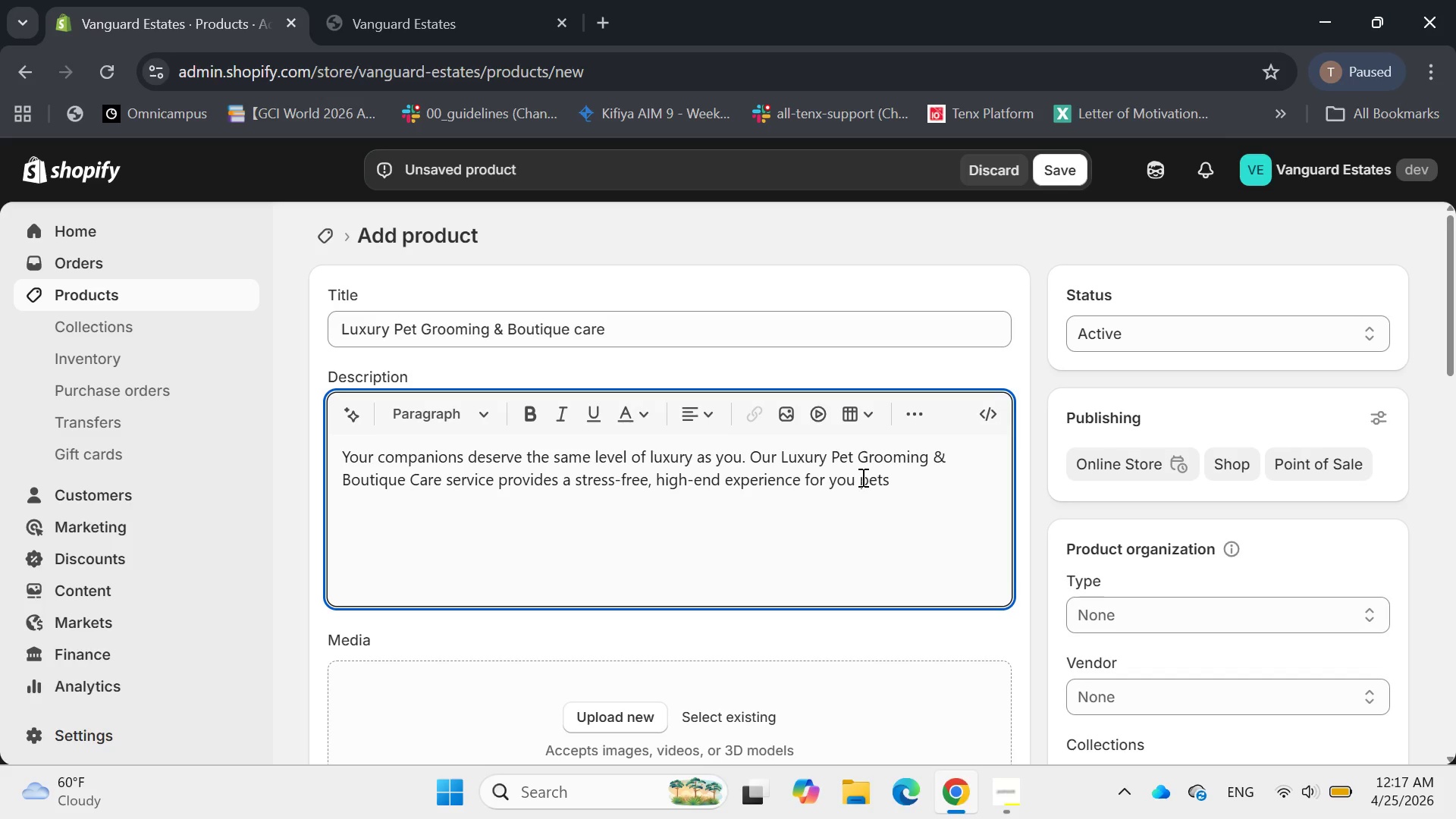 
key(T)
 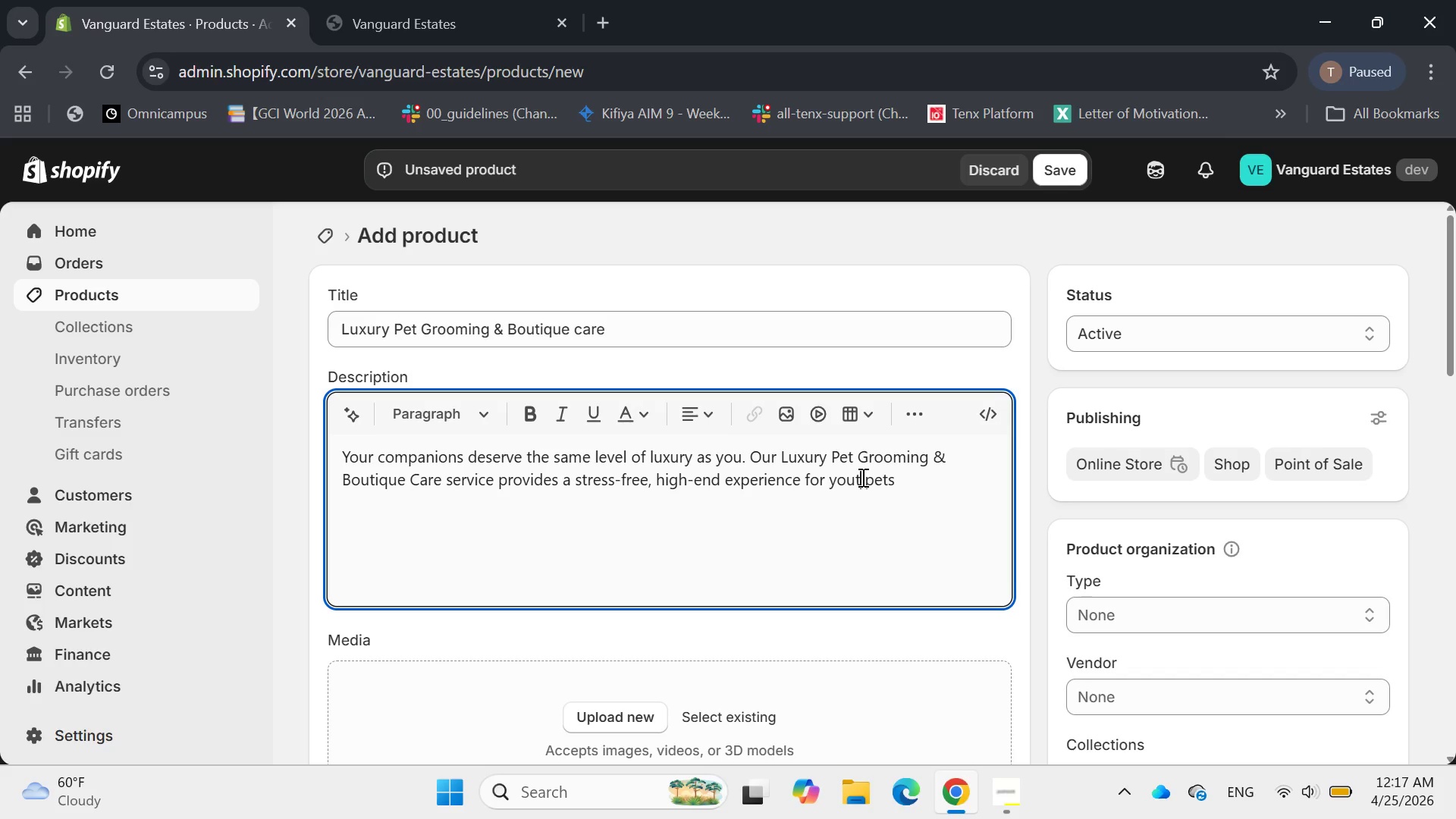 
key(Backspace)
 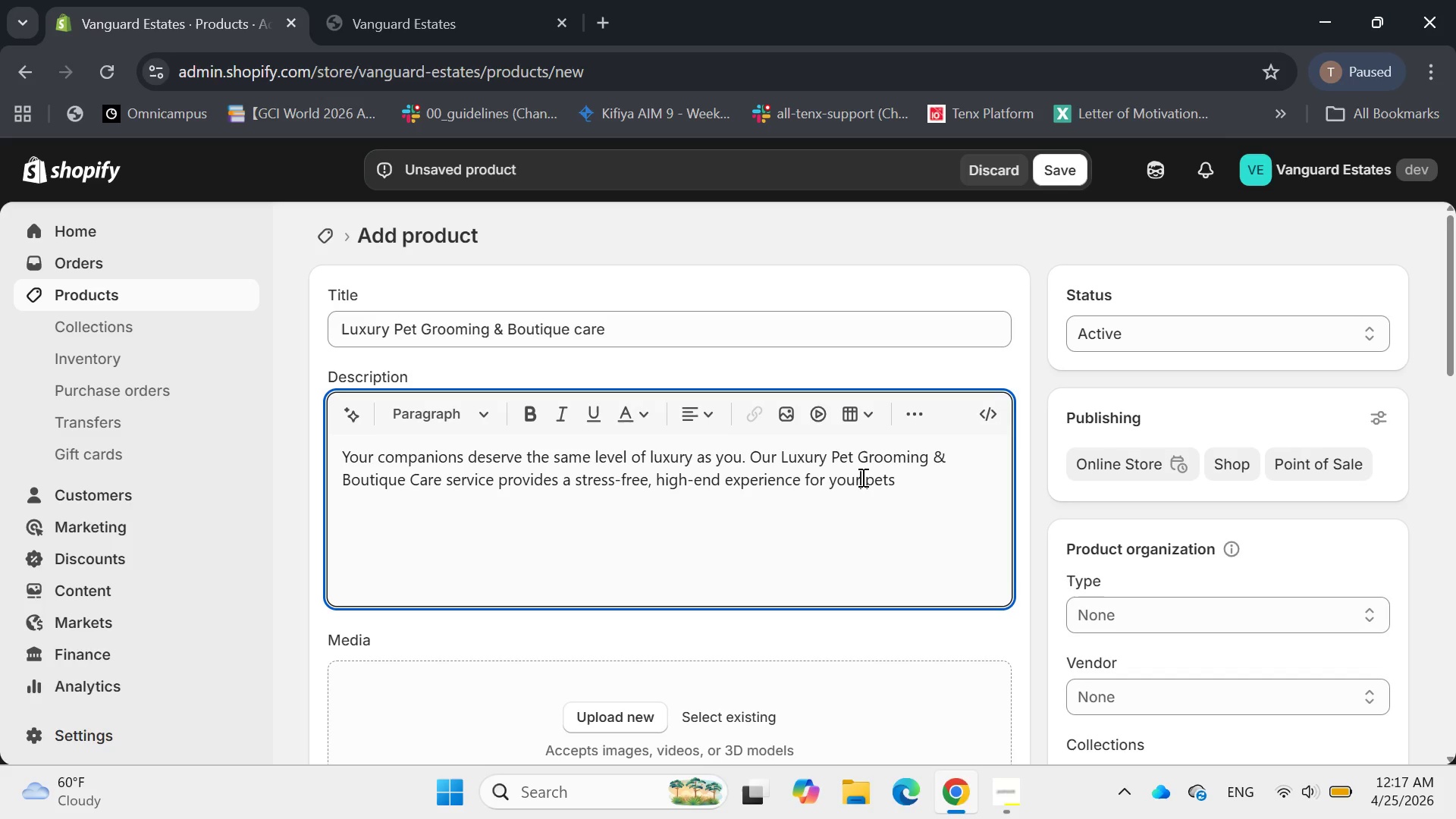 
key(R)
 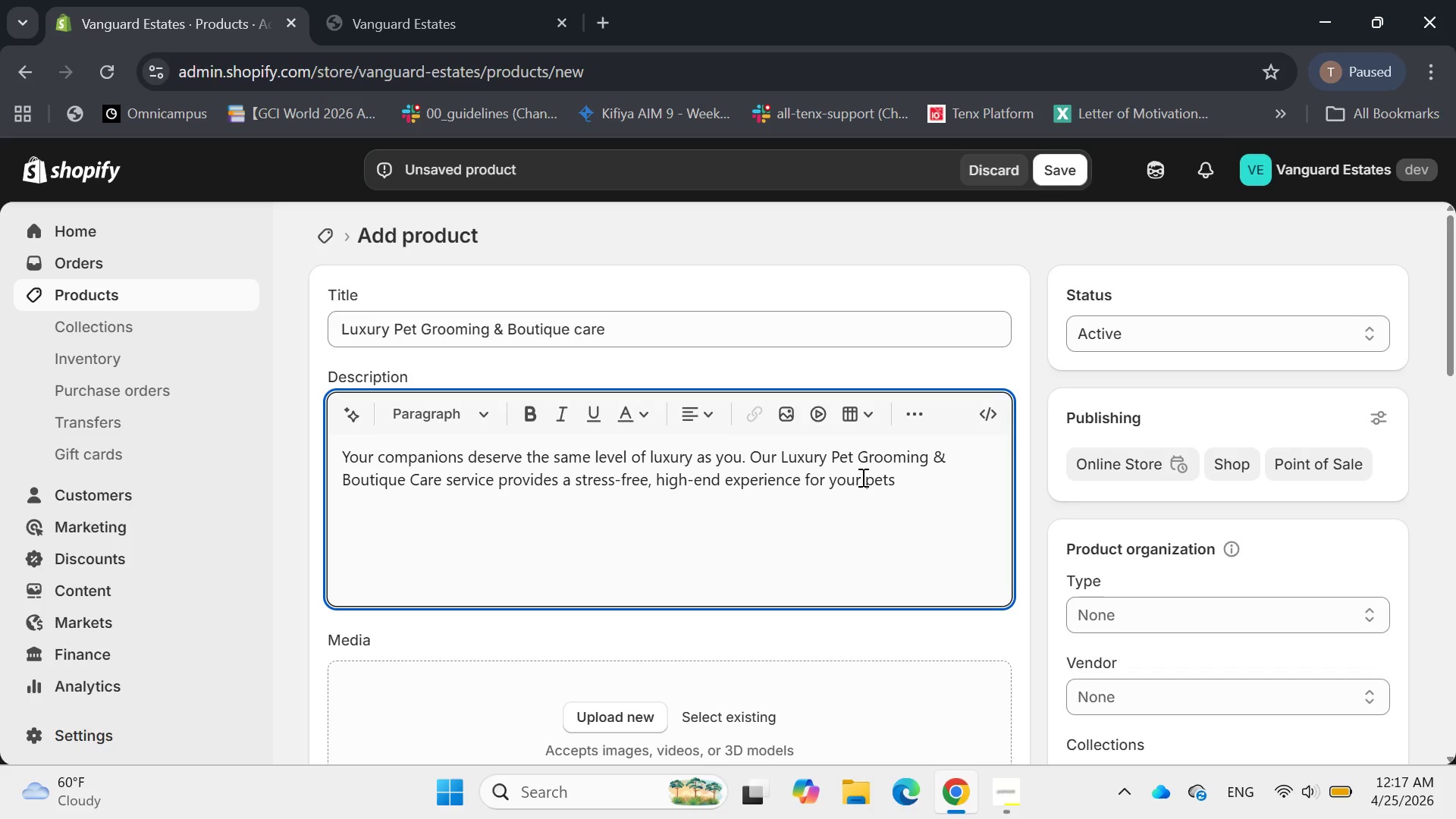 
key(End)
 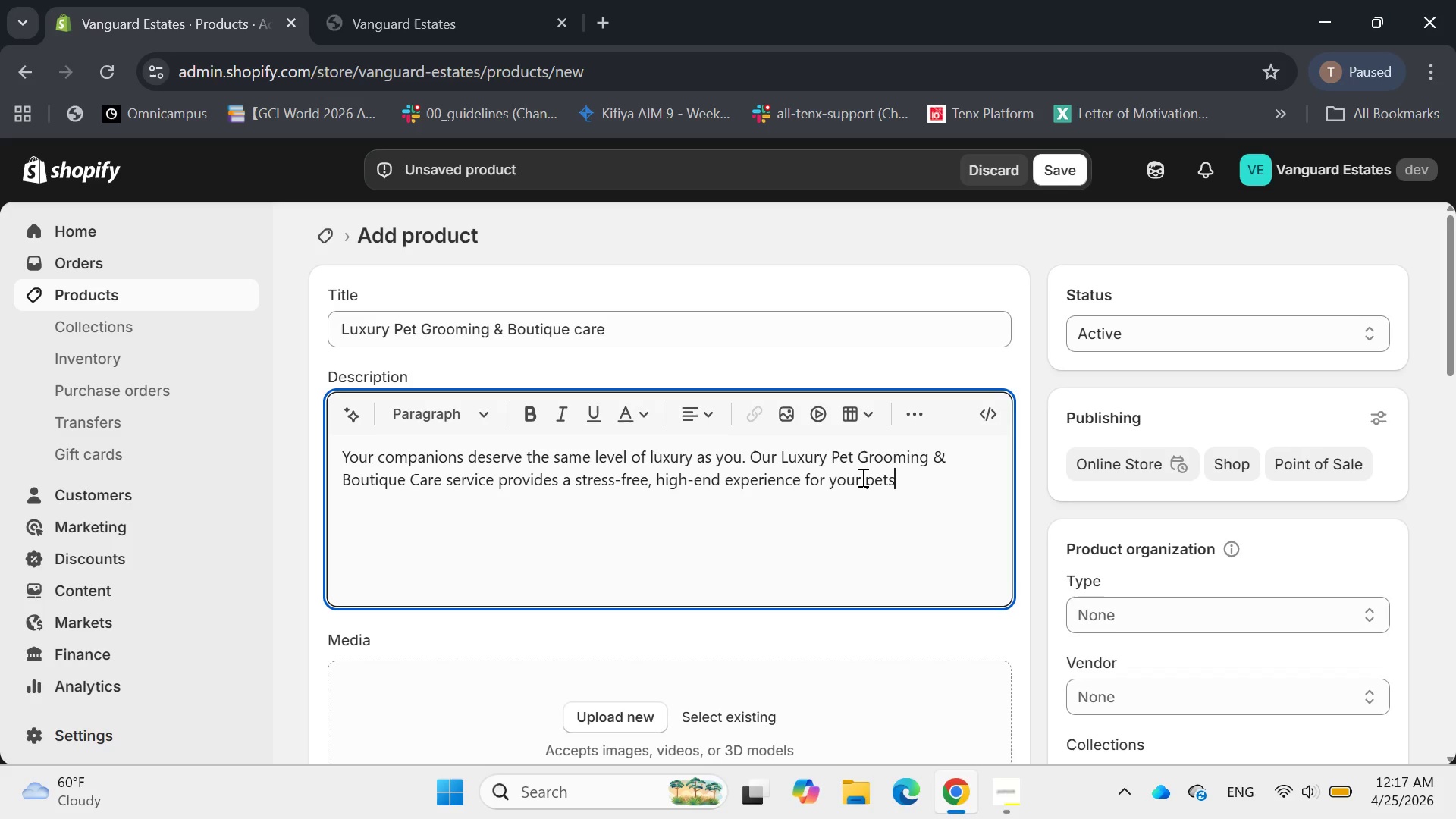 
key(ArrowRight)
 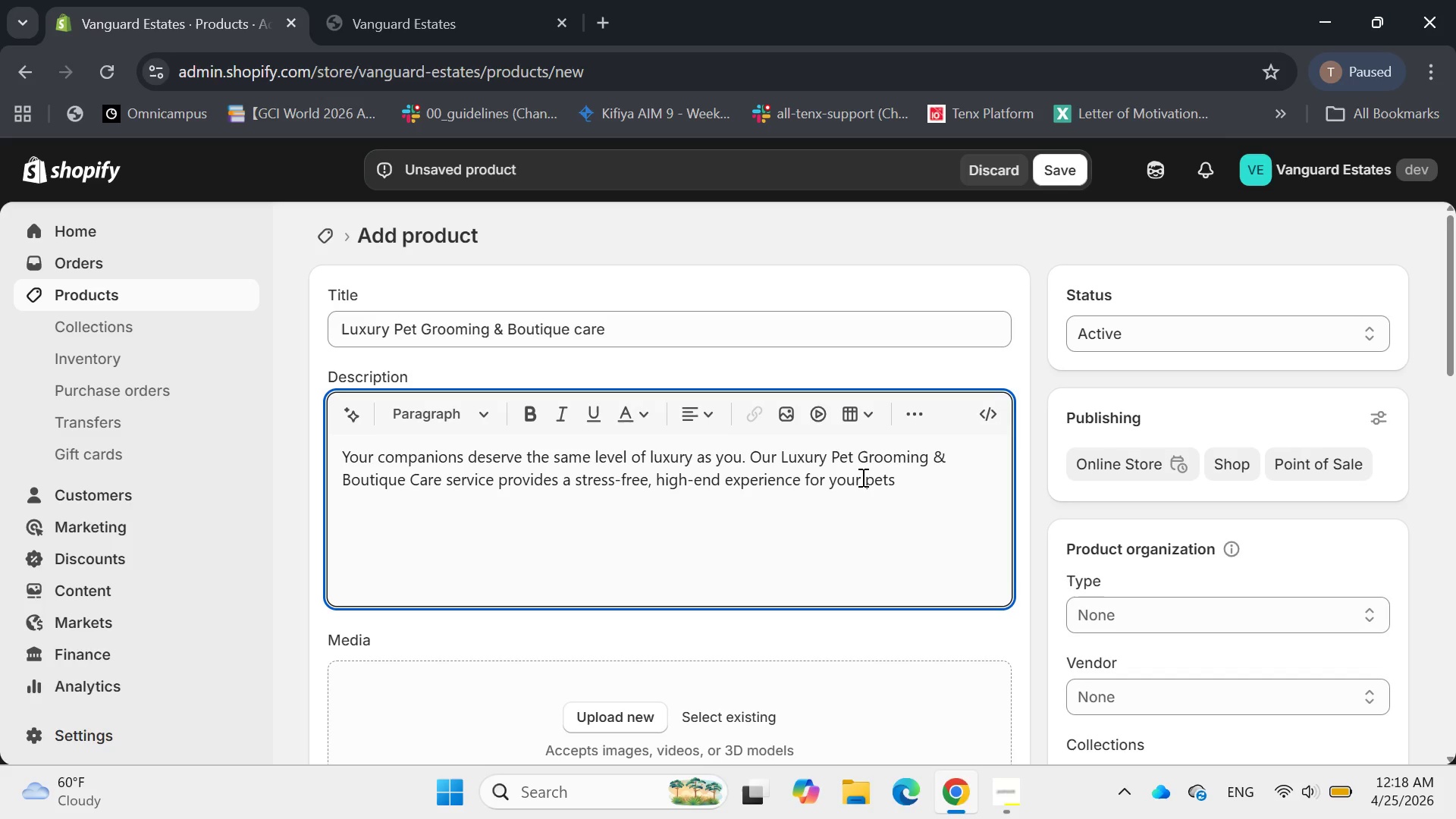 
type(. We offer organic coat conditional)
 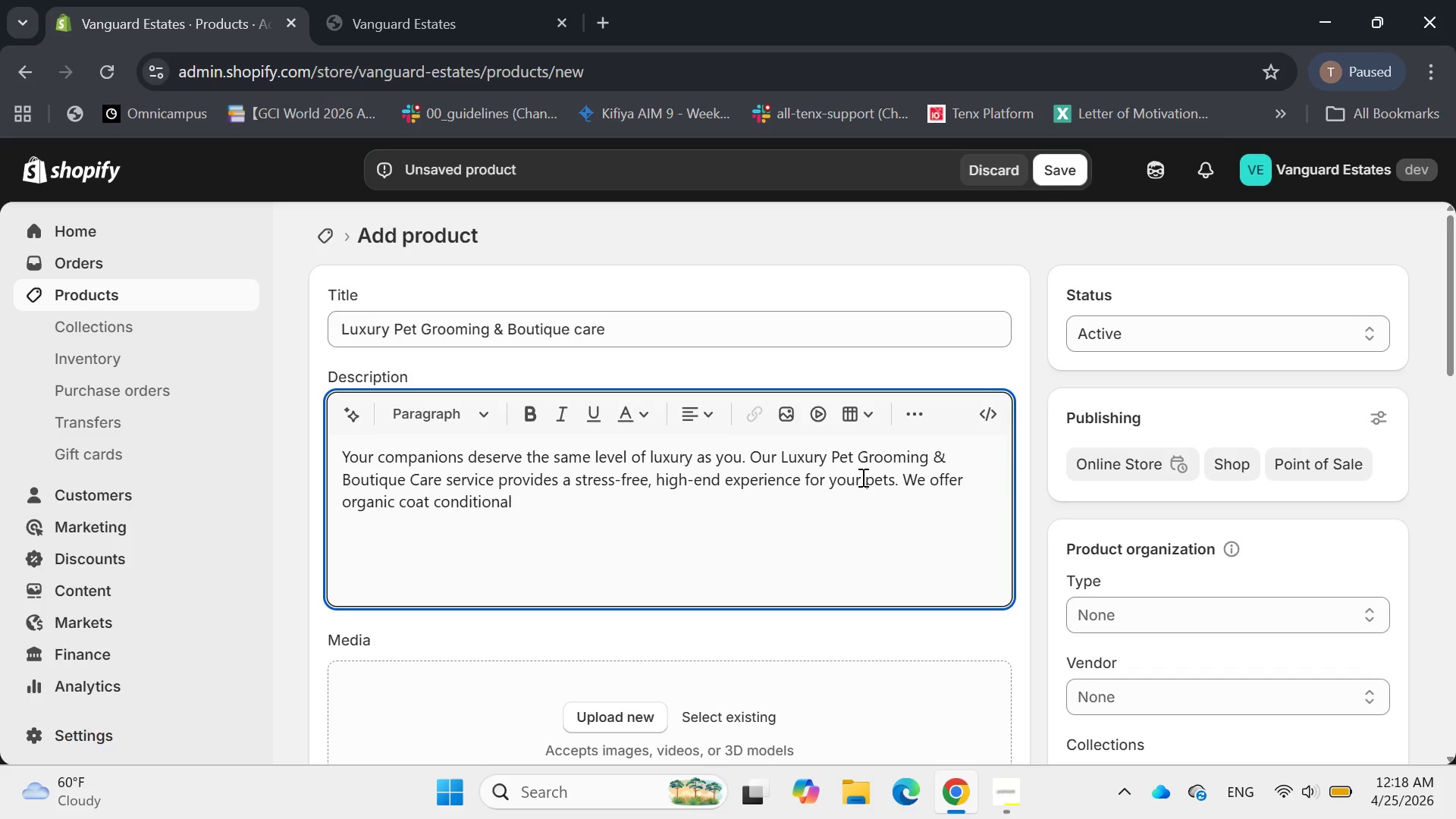 
key(Backspace)
key(Backspace)
type(ing, breed-specific style)
key(Backspace)
type(ing, and )
 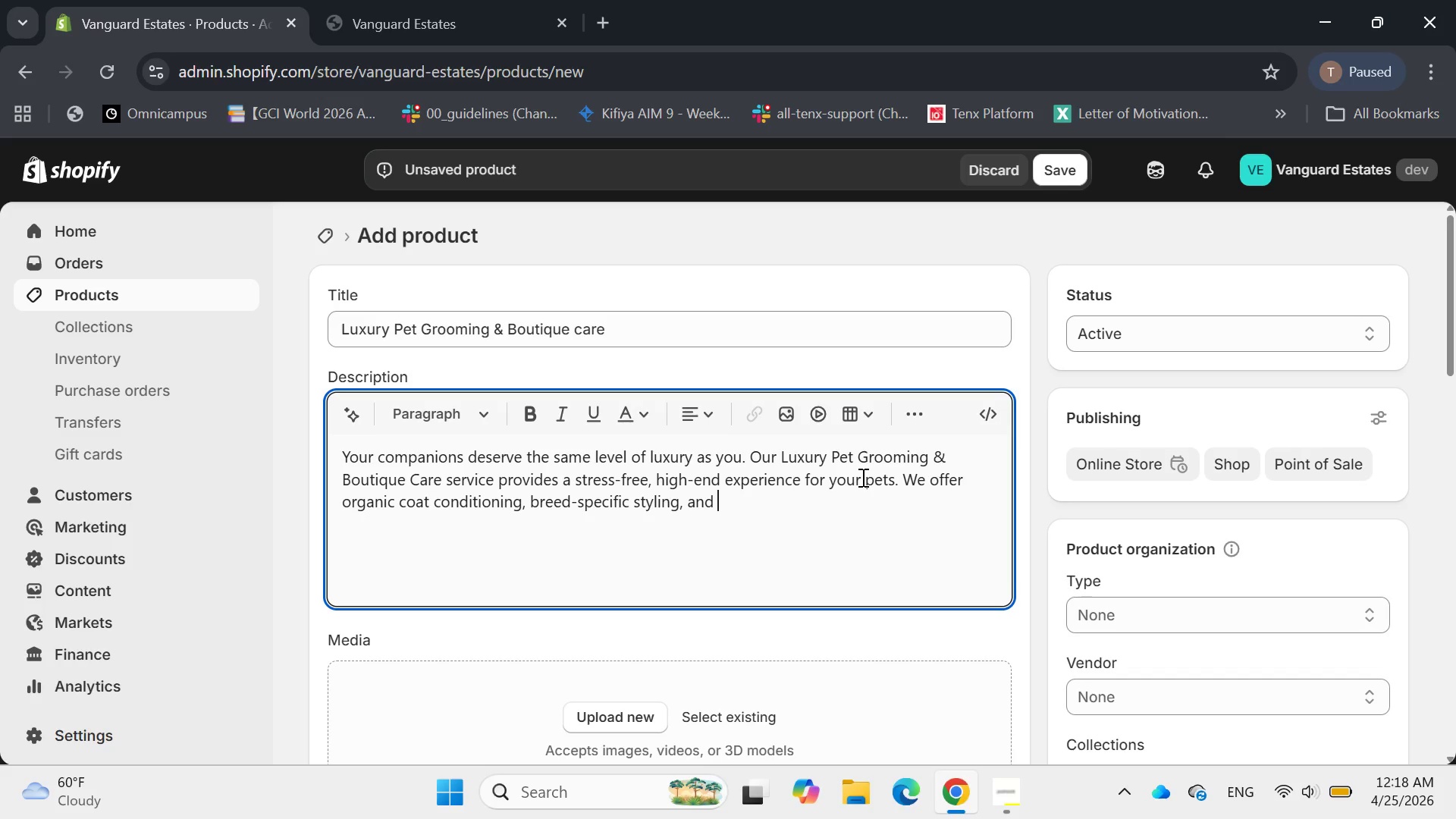 
type("paw )
key(Backspace)
type(-pedicures" perfe)
 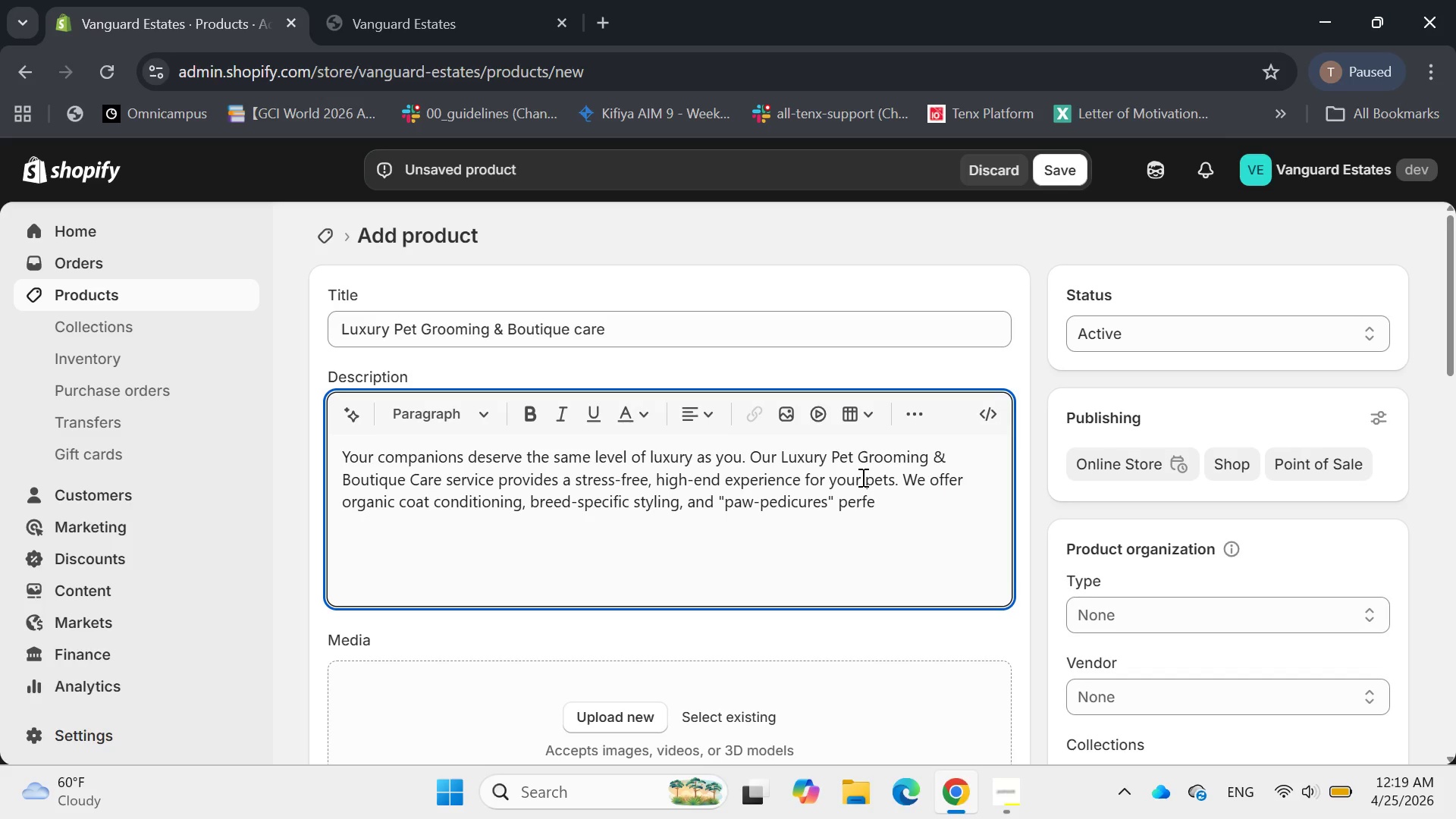 
key(Backspace)
type(ormace)
 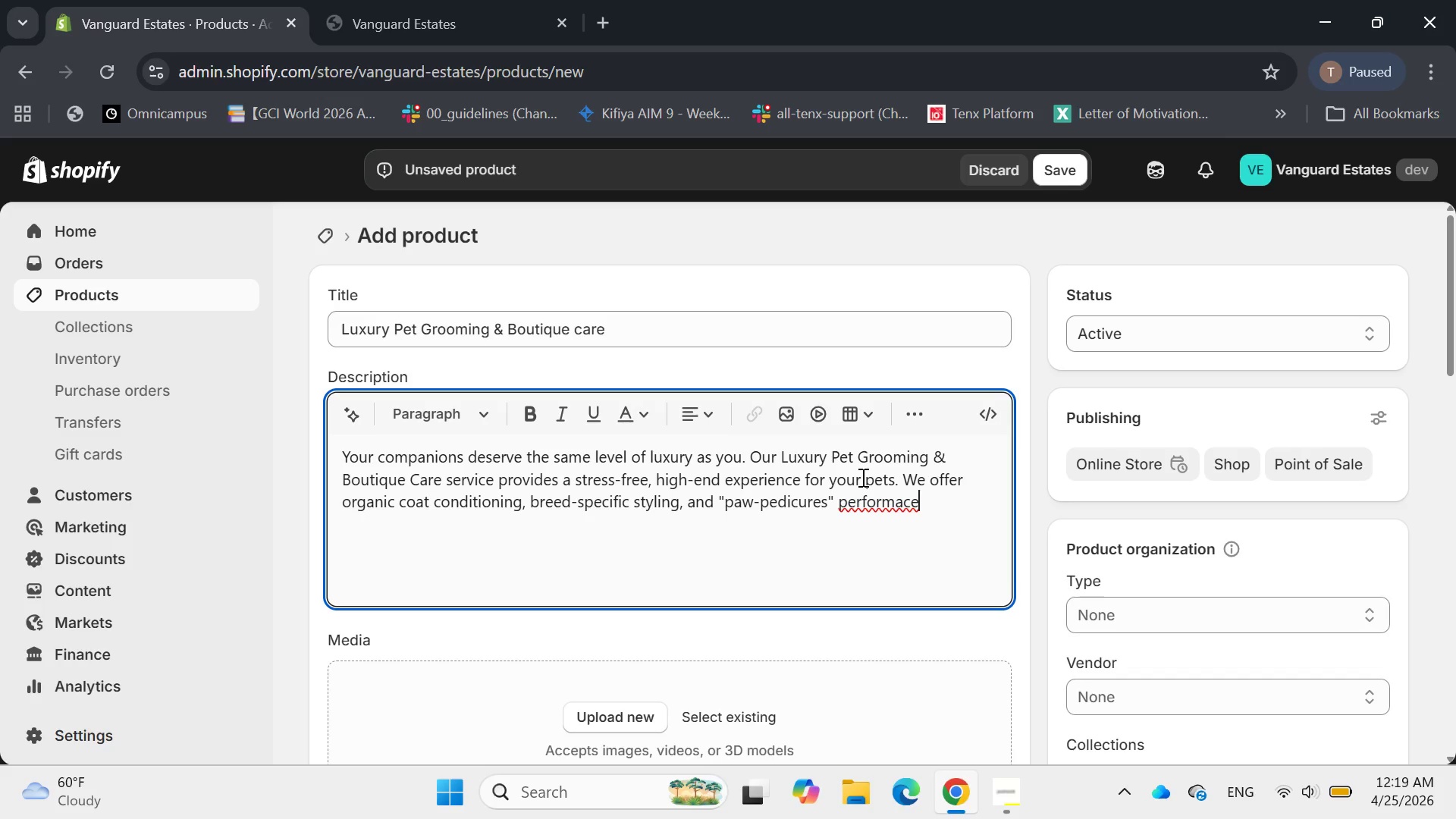 
wait(12.47)
 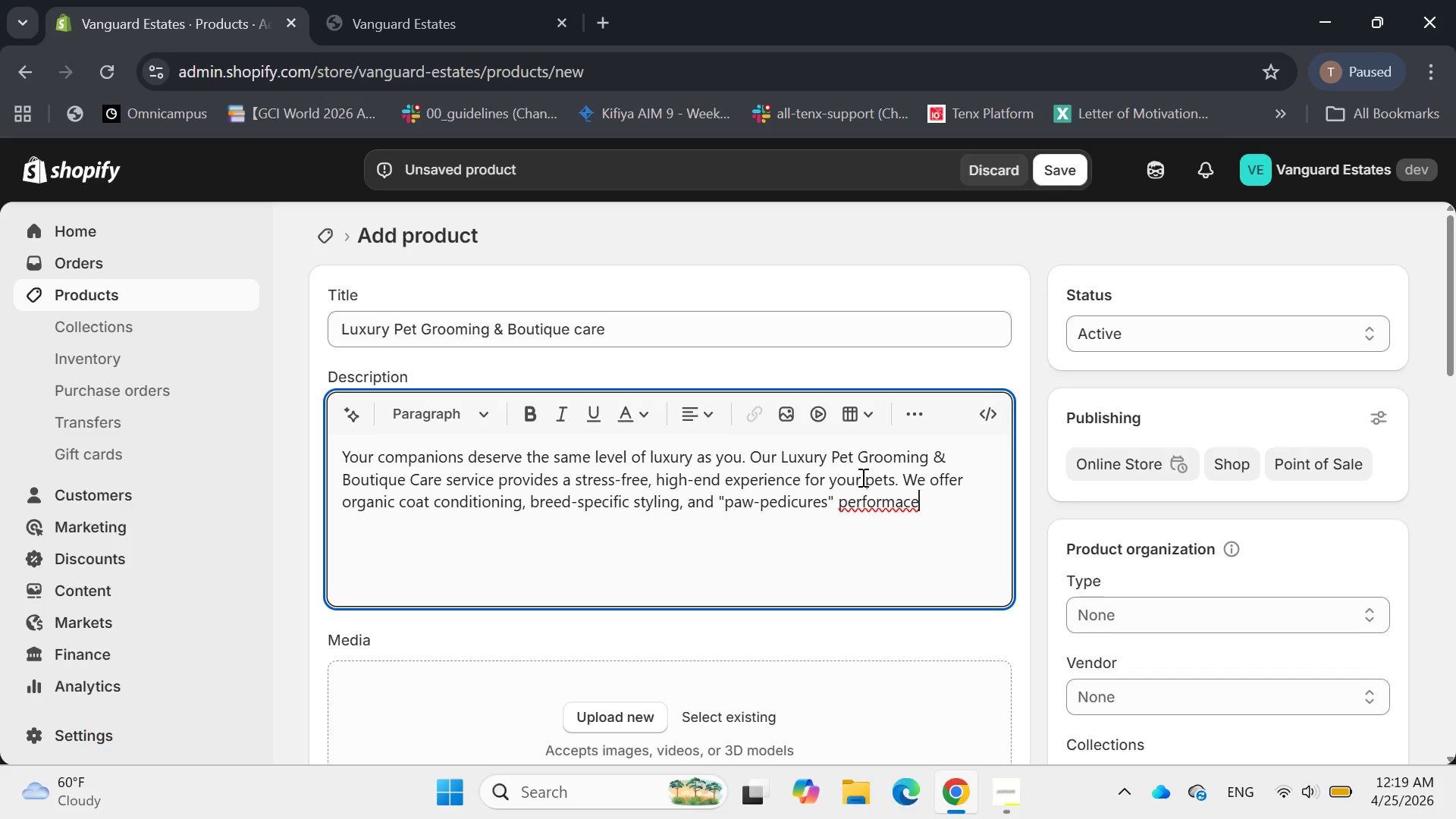 
key(Backspace)
key(Backspace)
key(Backspace)
type(ed by master groomers. if you are traveling , our bouque)
key(Backspace)
key(Backspace)
type(it)
key(Backspace)
key(Backspace)
key(Backspace)
type(tig)
key(Backspace)
type(qur)
key(Backspace)
type(e daycare provides 24/7 supervision in climate )
key(Backspace)
type(-controlled)
 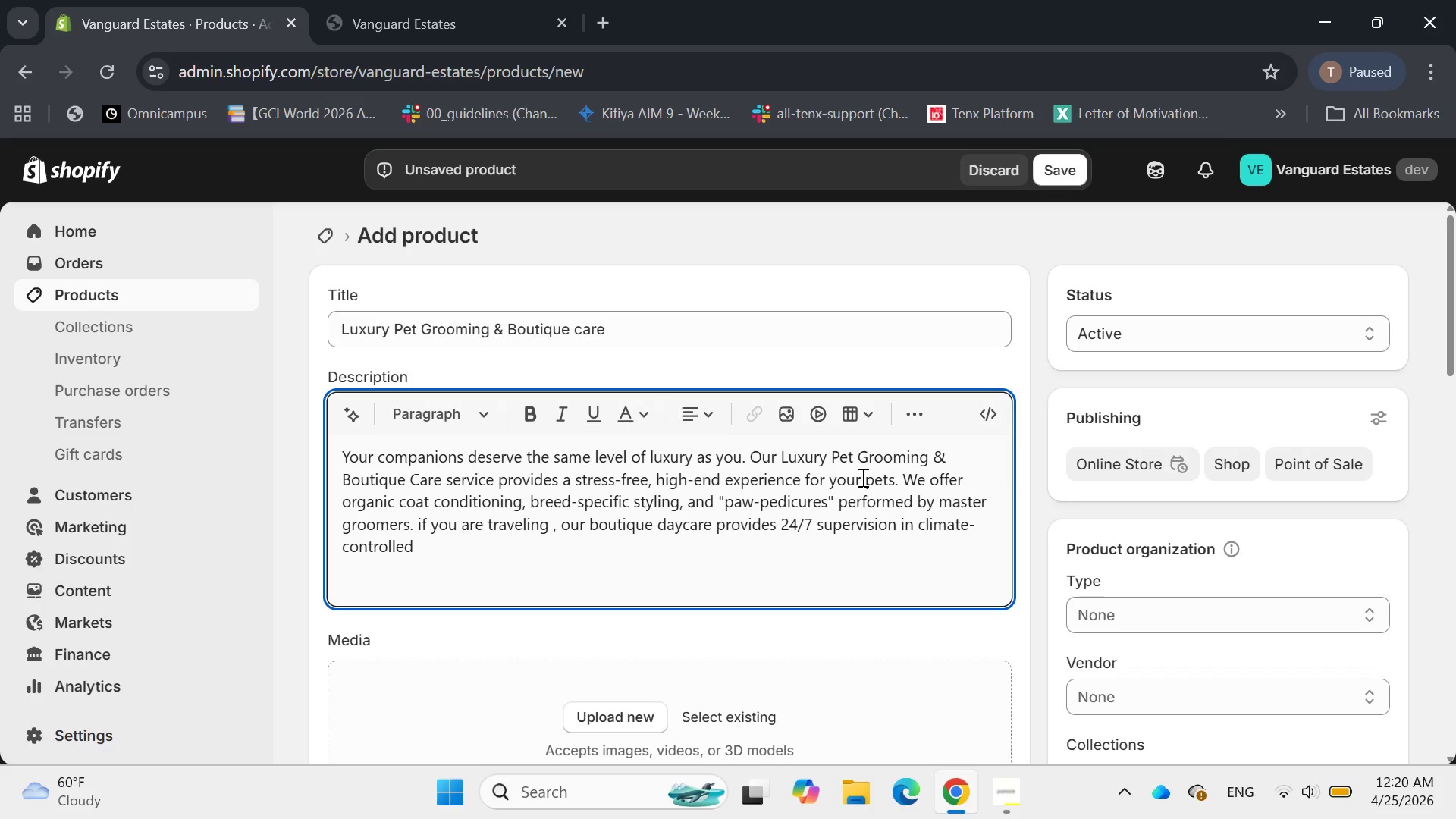 
wait(6.62)
 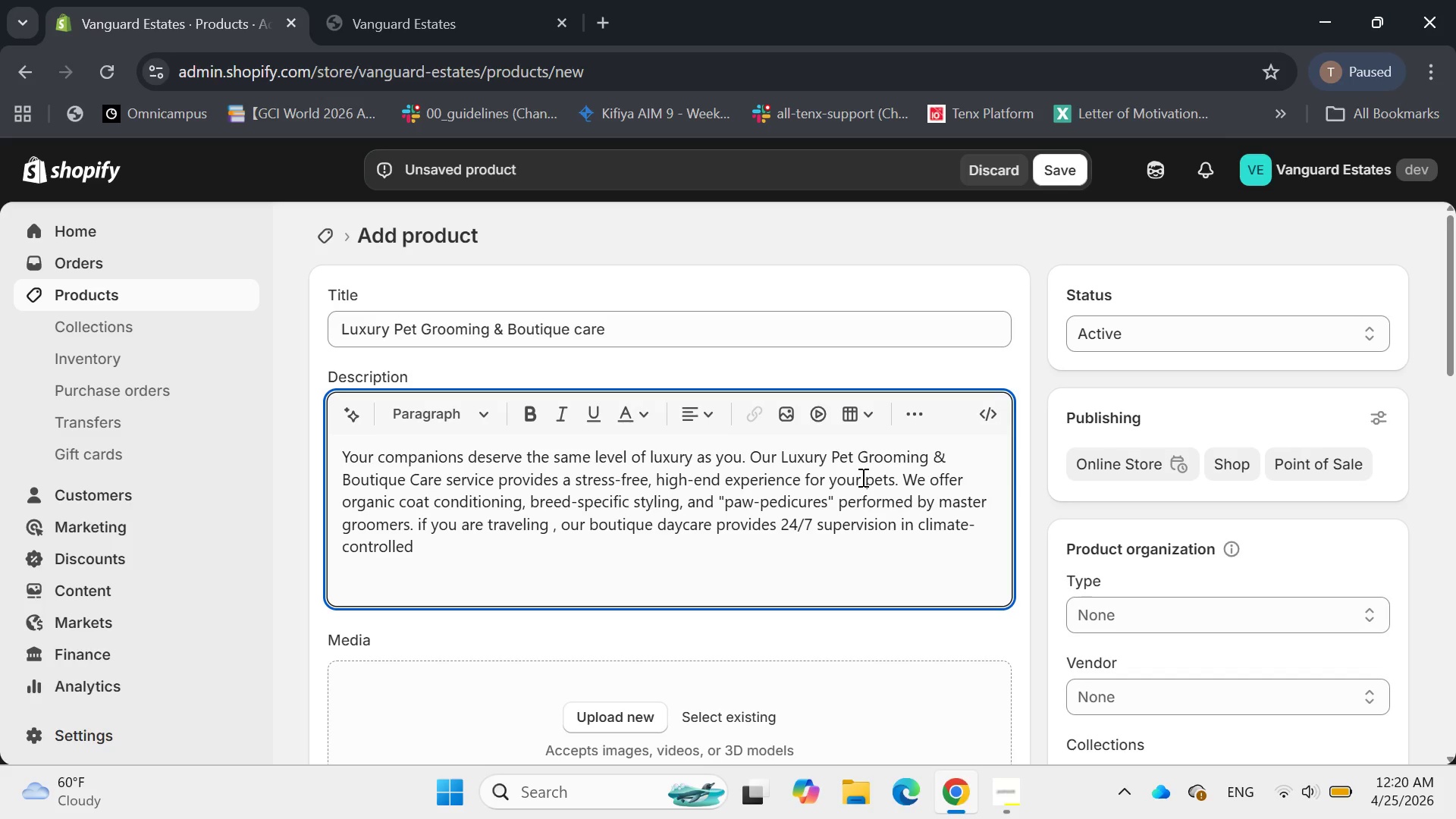 
type( environment )
 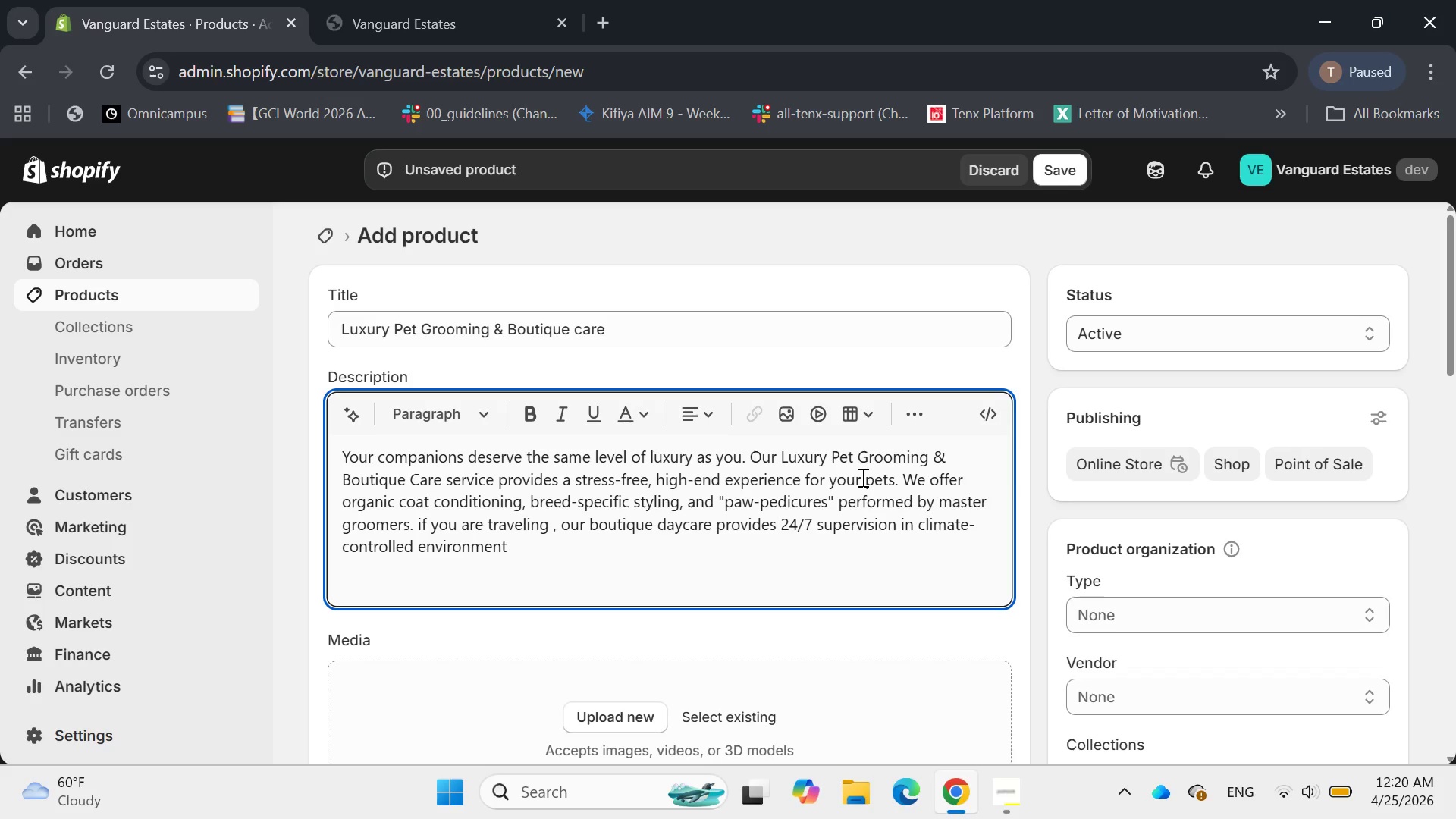 
wait(5.17)
 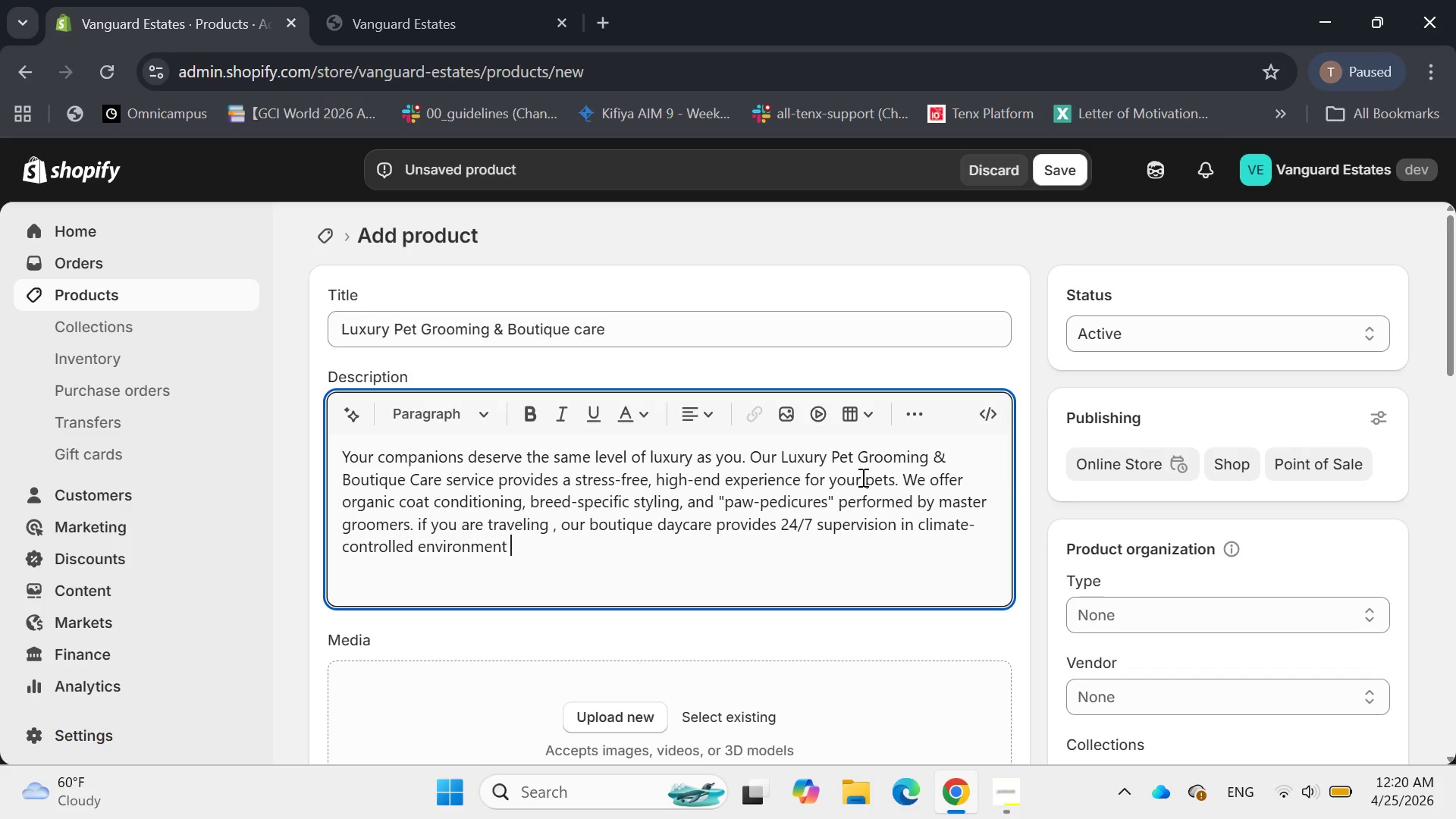 
type(with personal)
 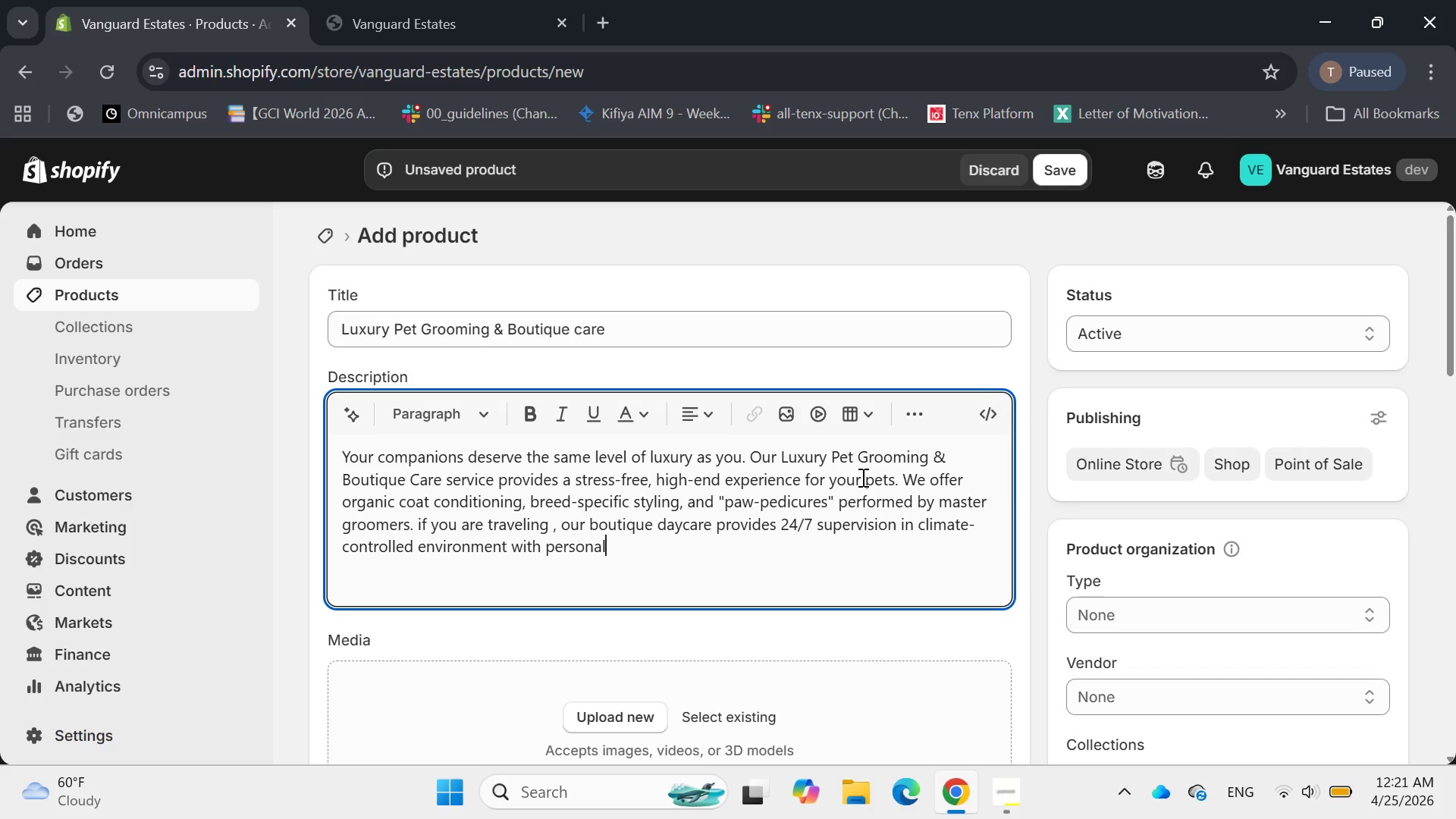 
wait(17.06)
 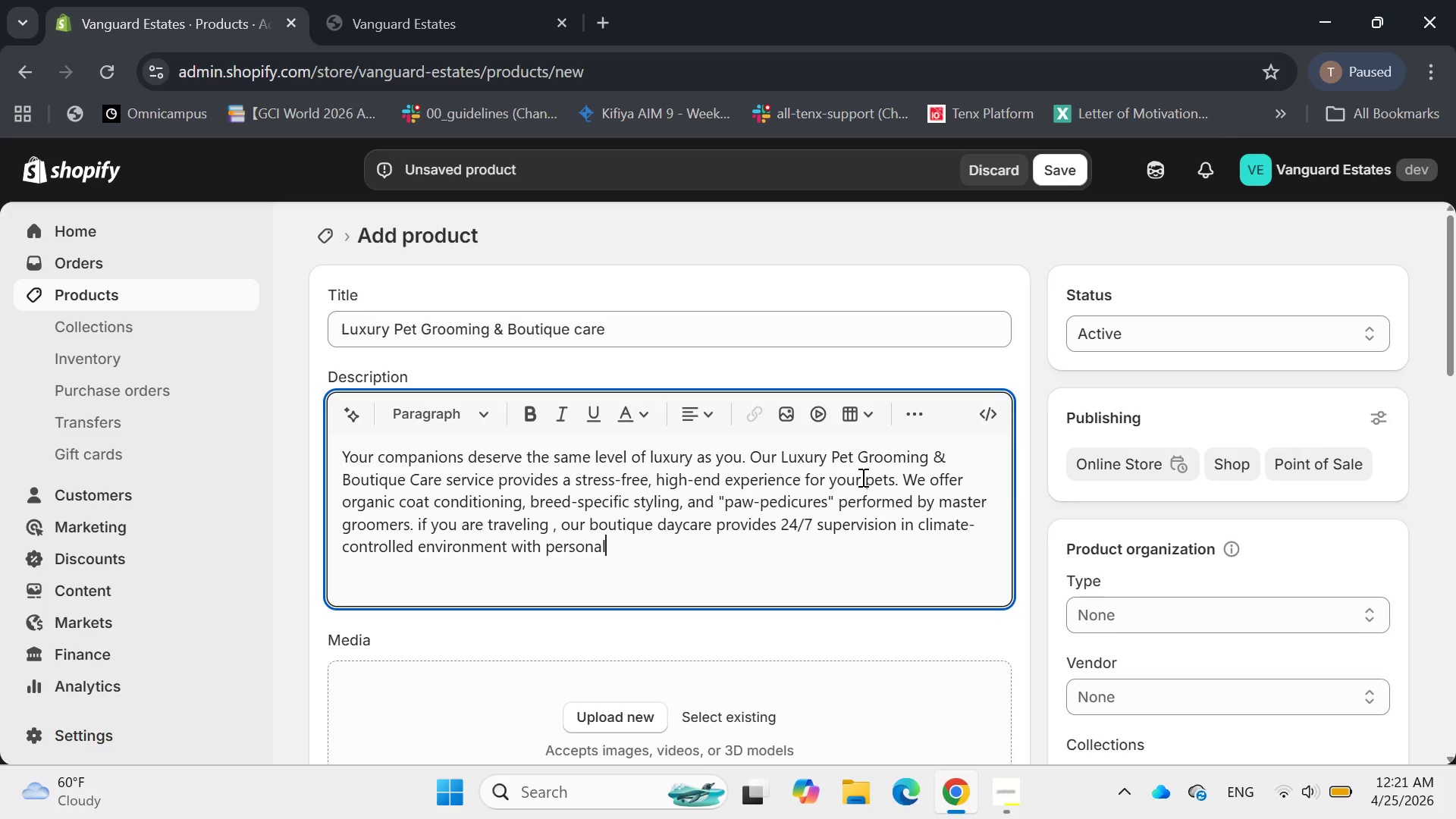 
key(Space)
 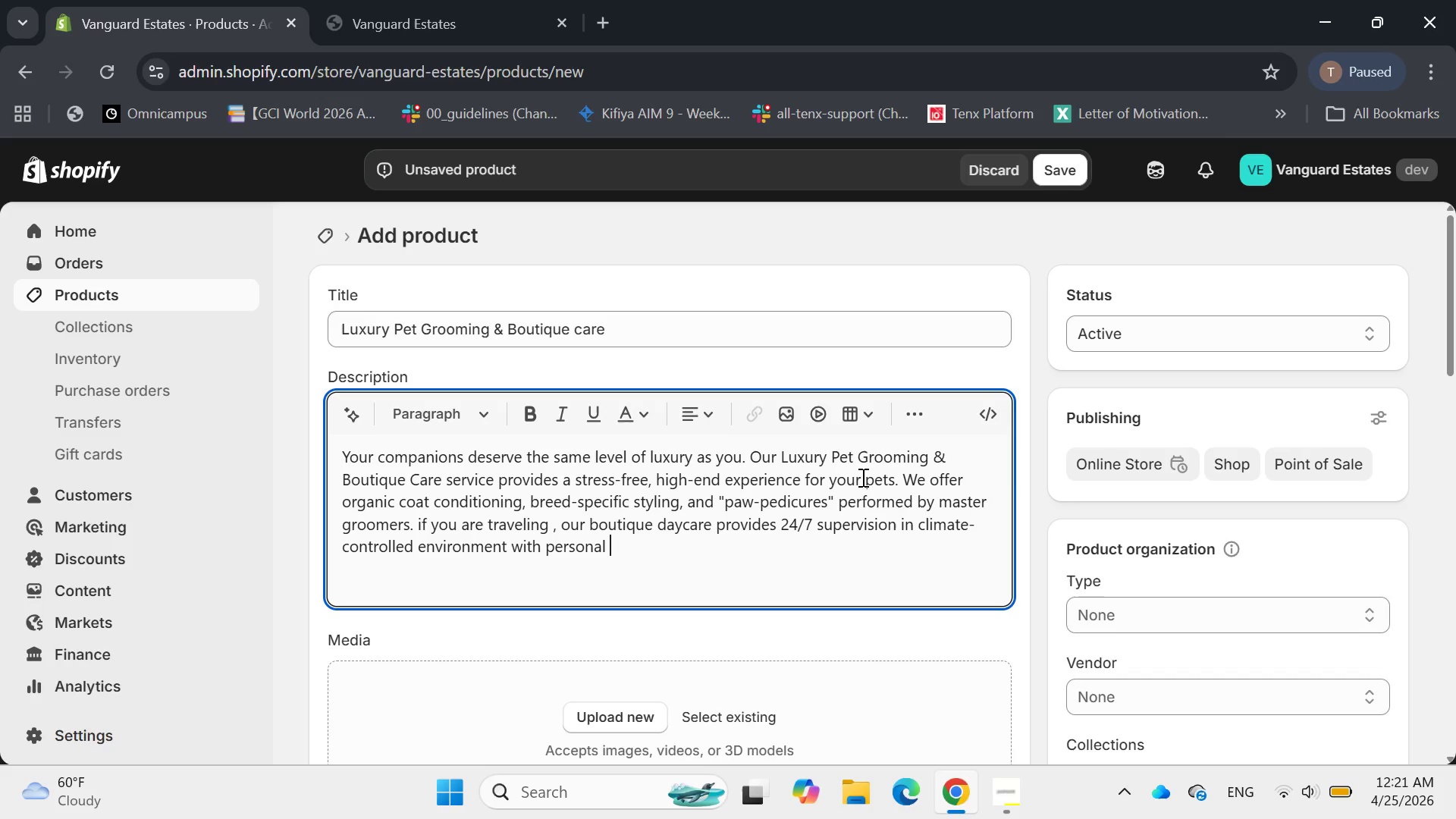 
key(Backspace)
type(ized exercise routines and socialization. we treat your pets as members of vanguard)
 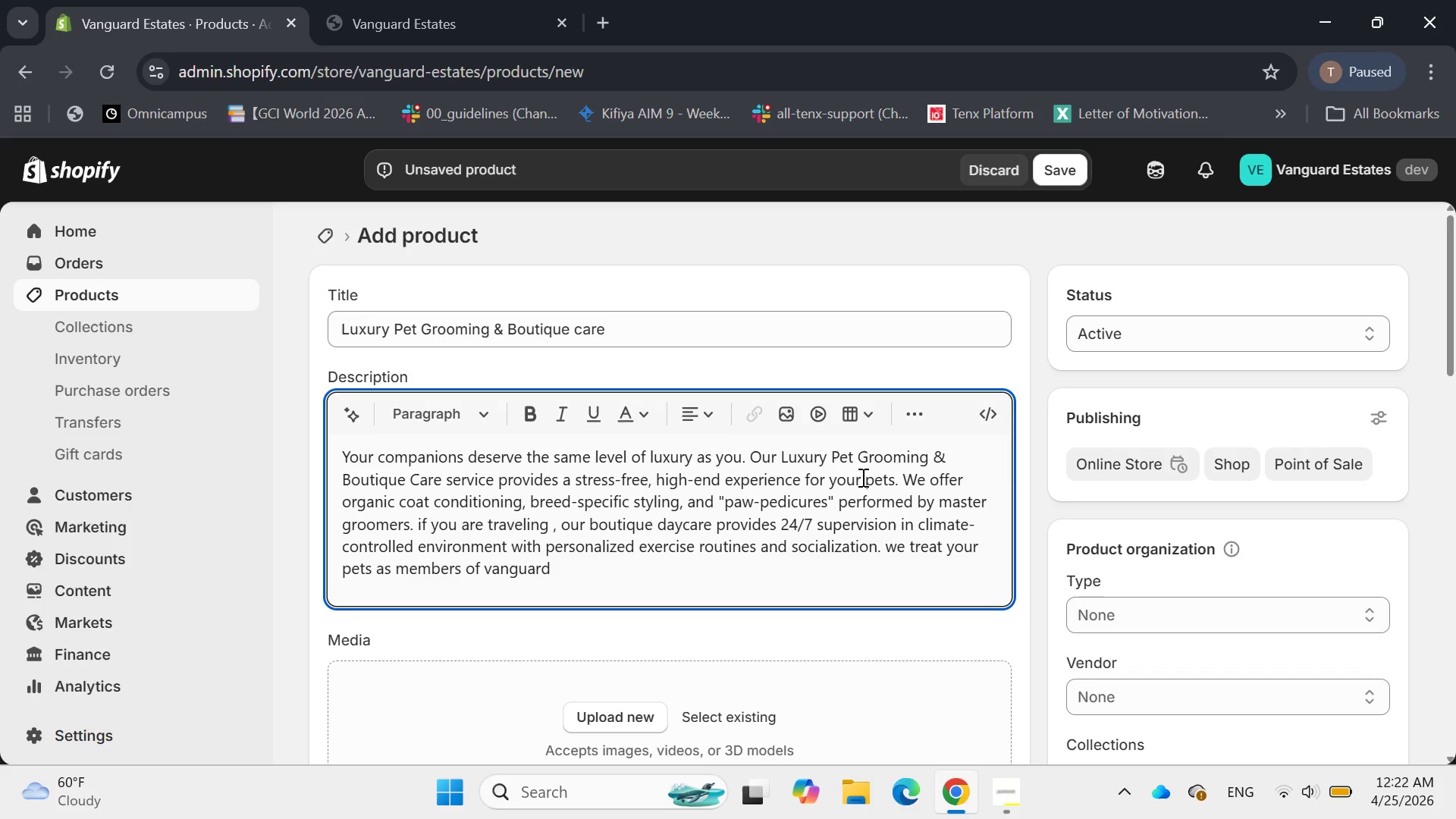 
key(ArrowLeft)
 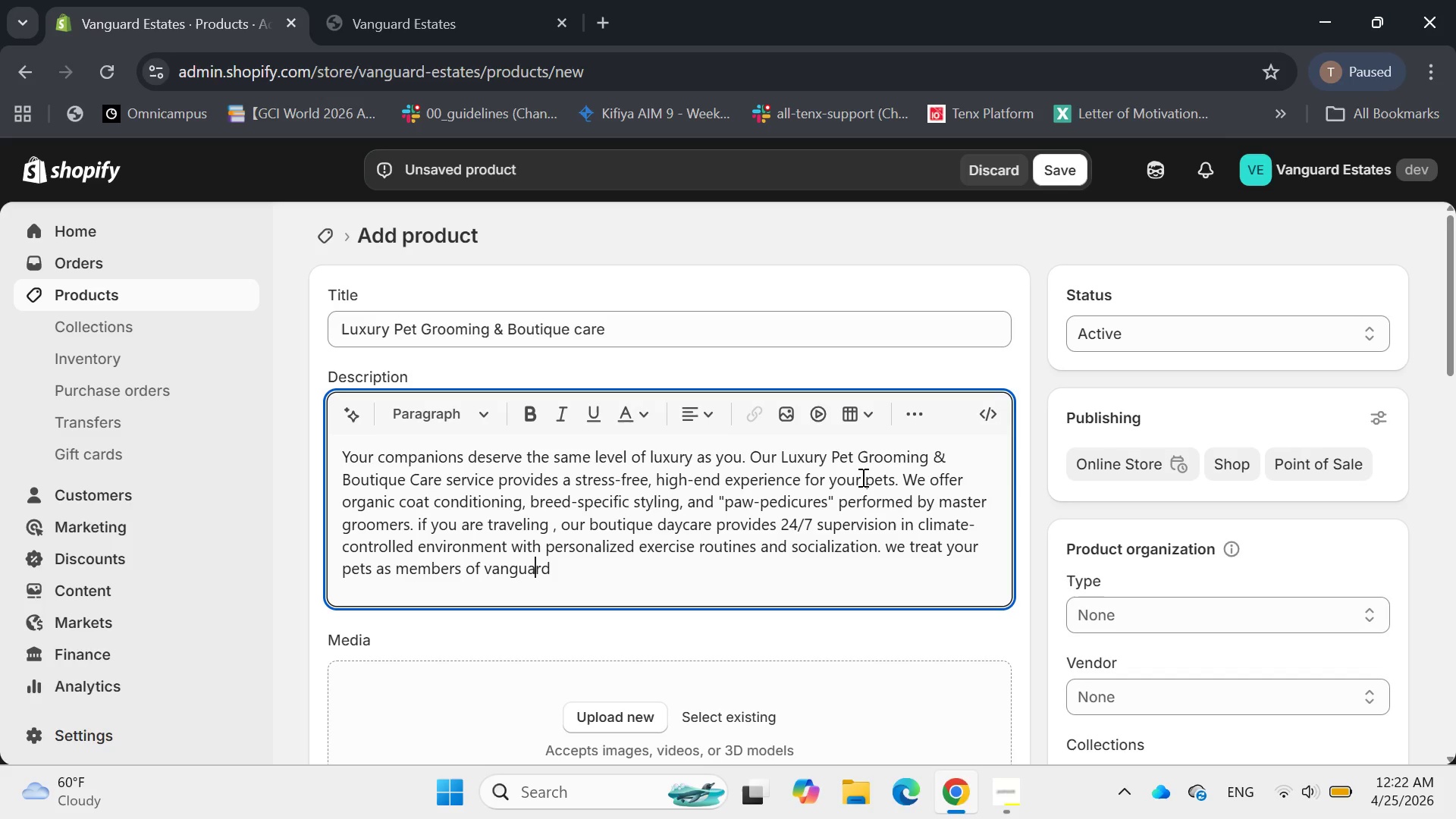 
key(ArrowLeft)
 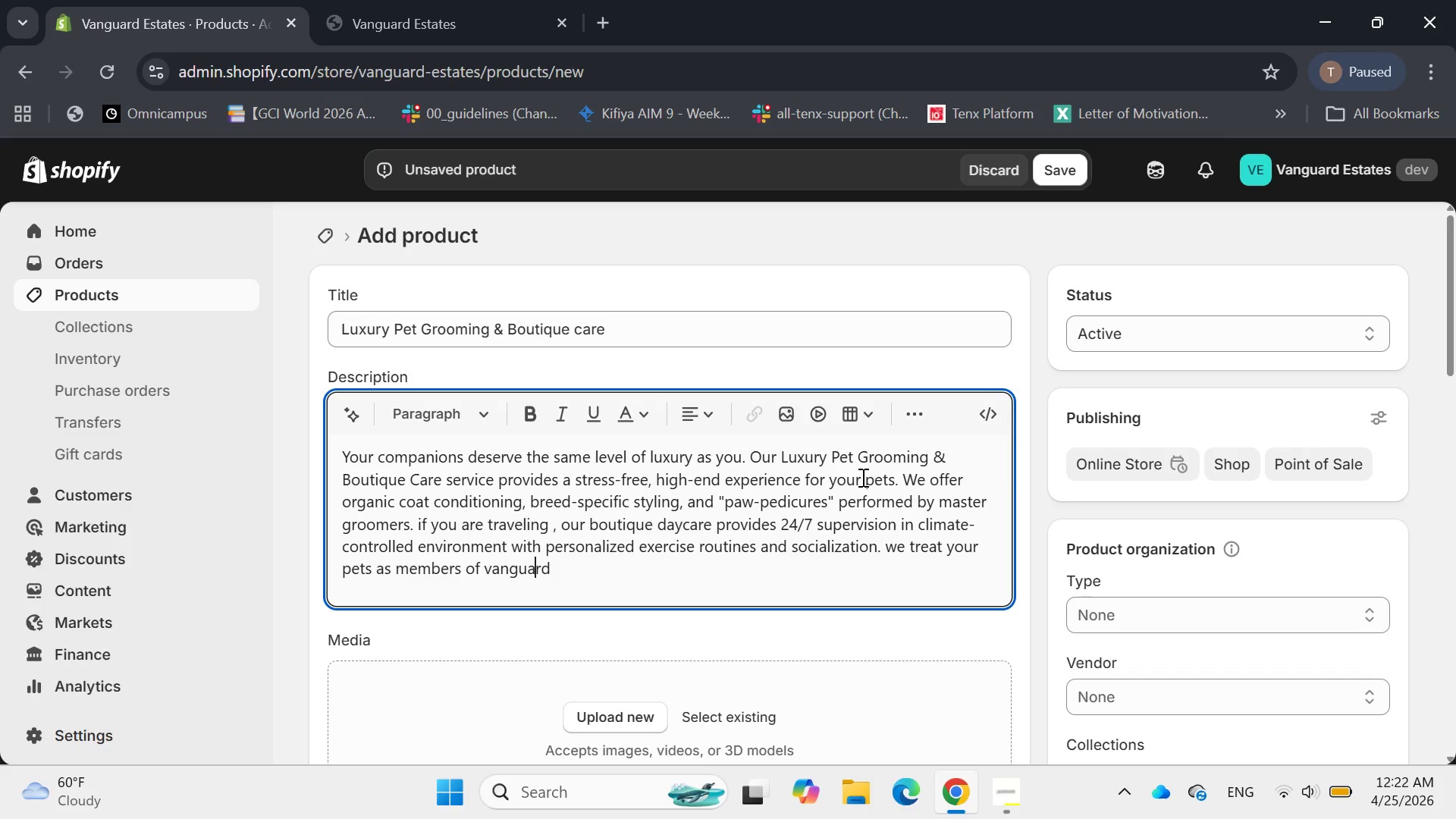 
key(ArrowLeft)
 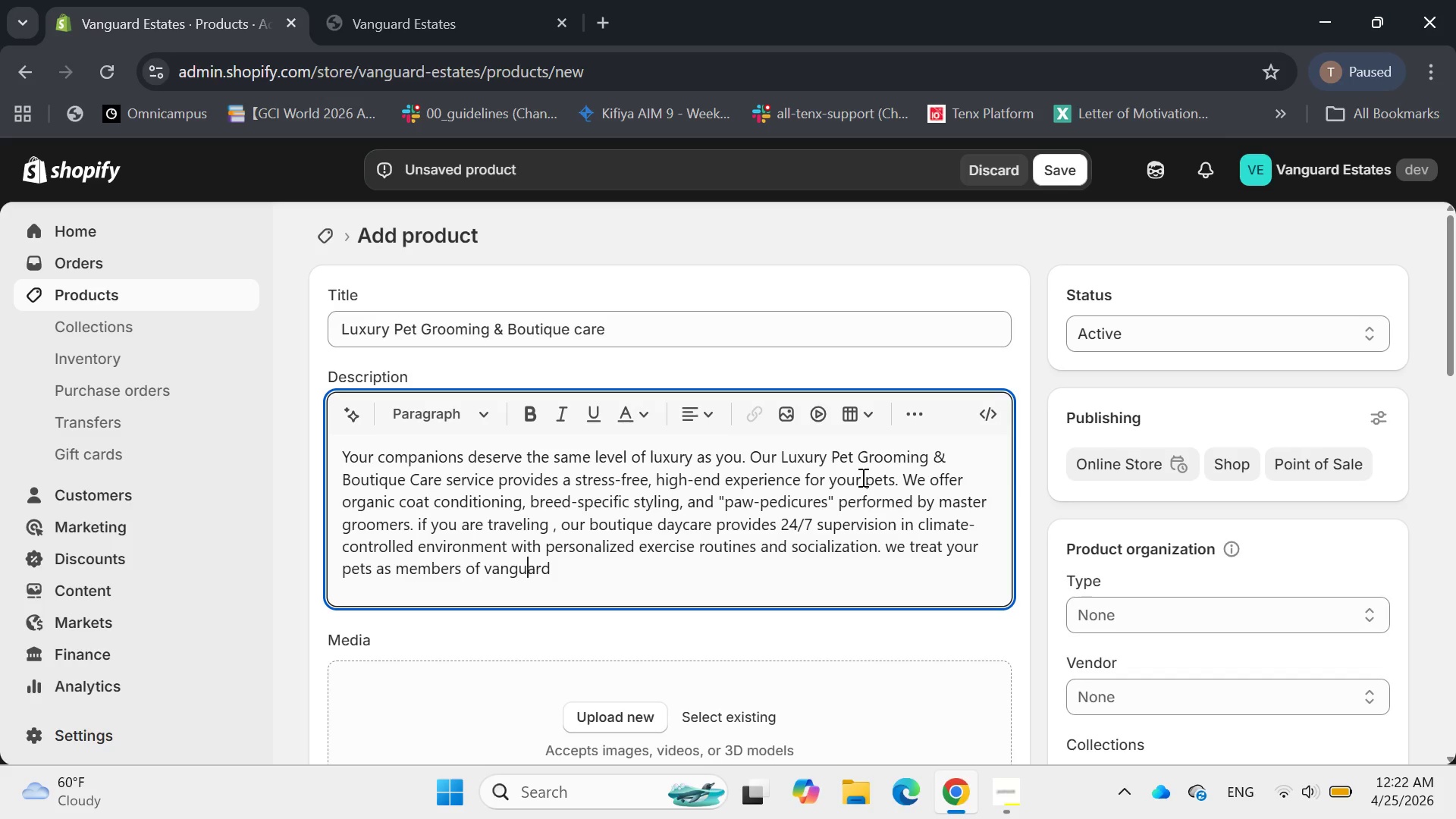 
key(ArrowLeft)
 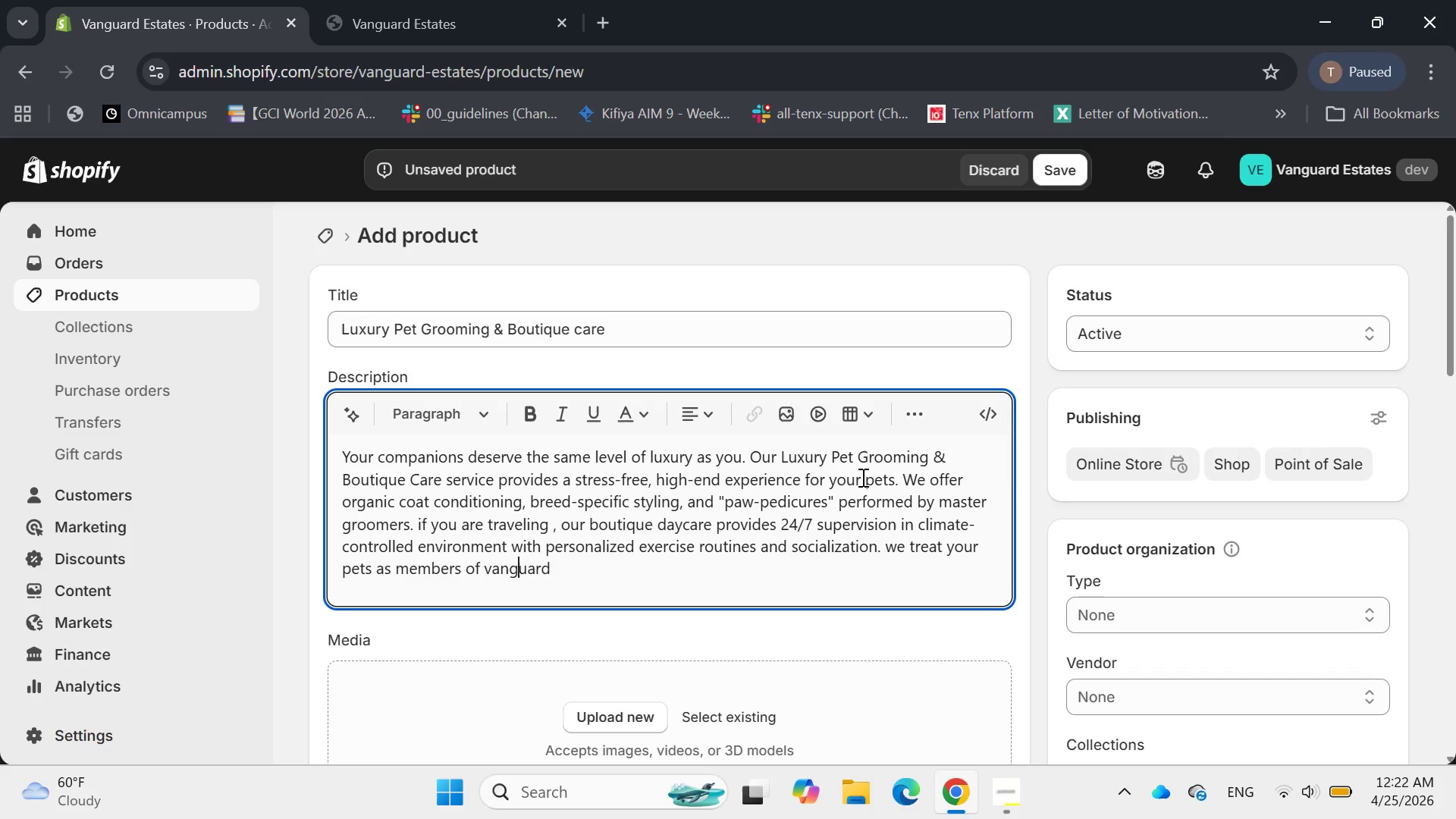 
key(ArrowLeft)
 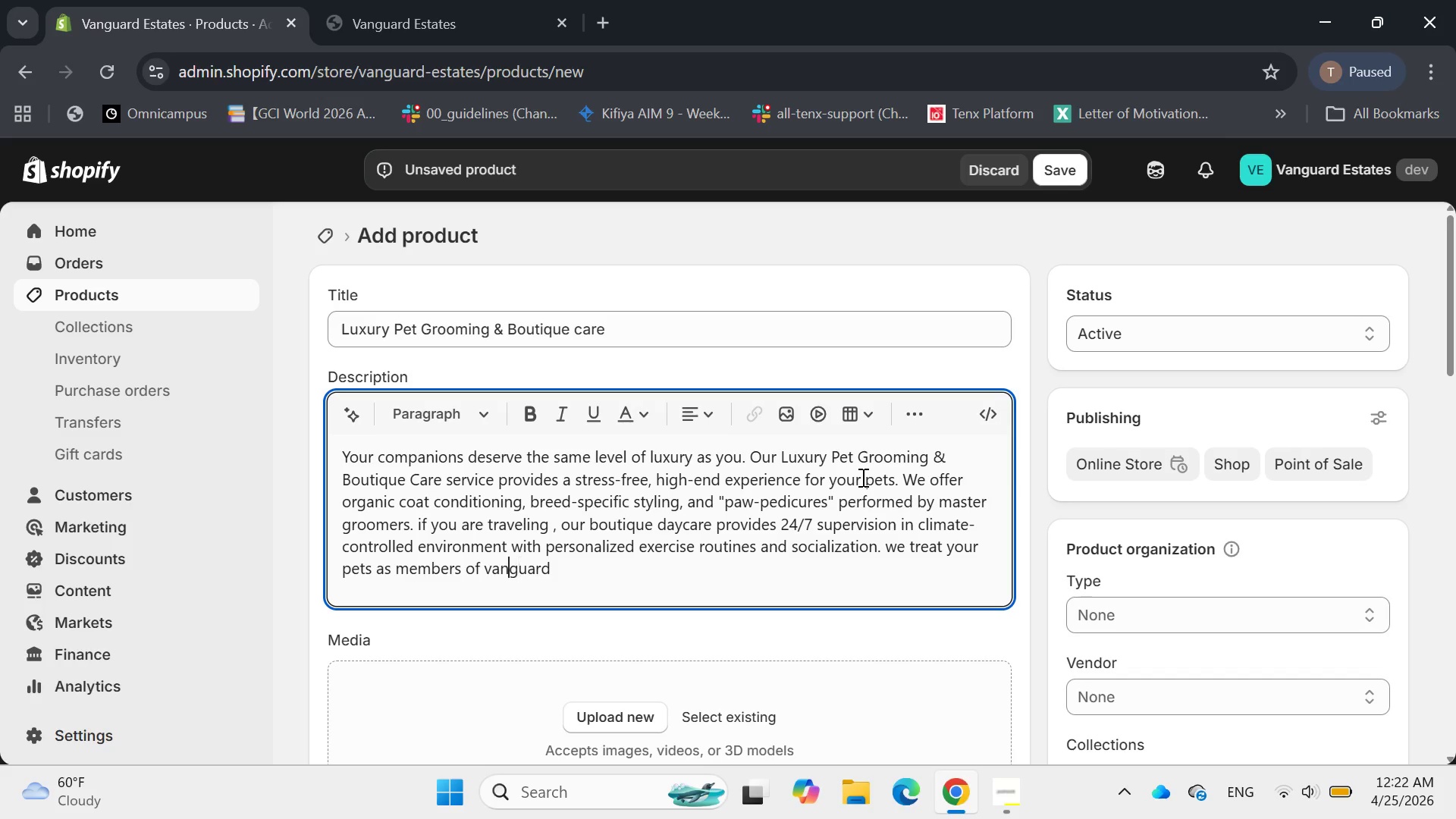 
key(ArrowLeft)
 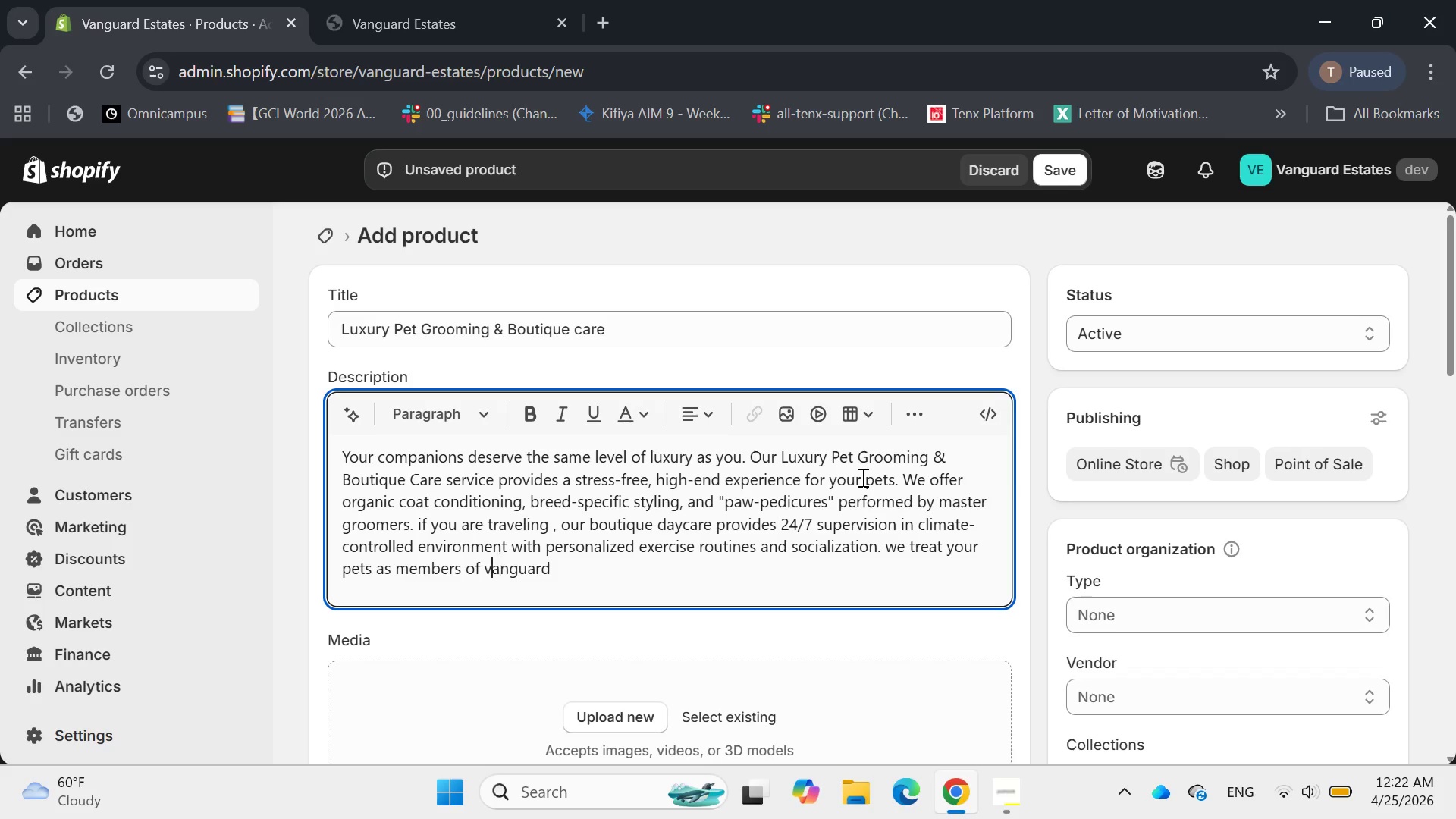 
key(ArrowLeft)
 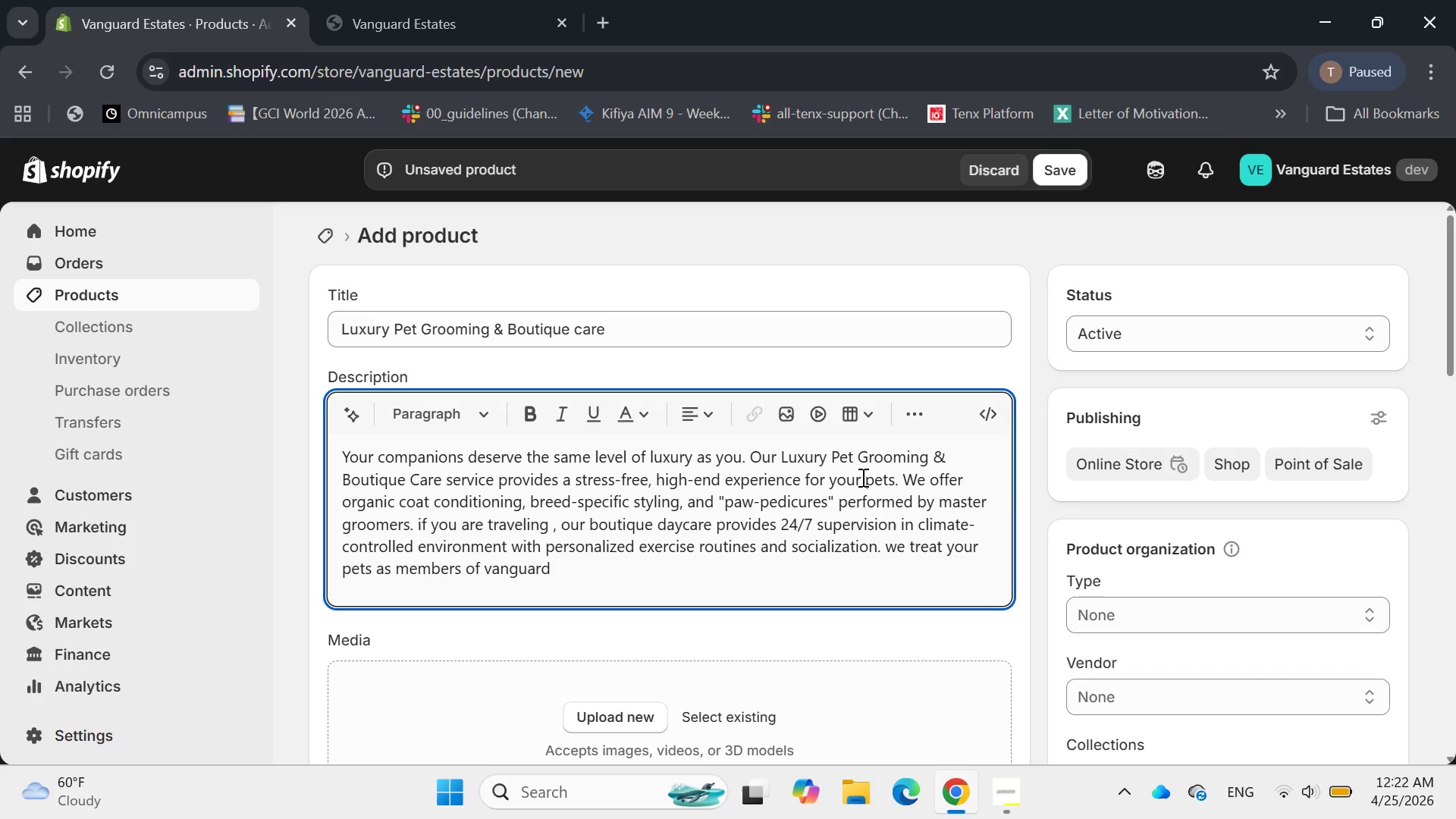 
key(Backspace)
 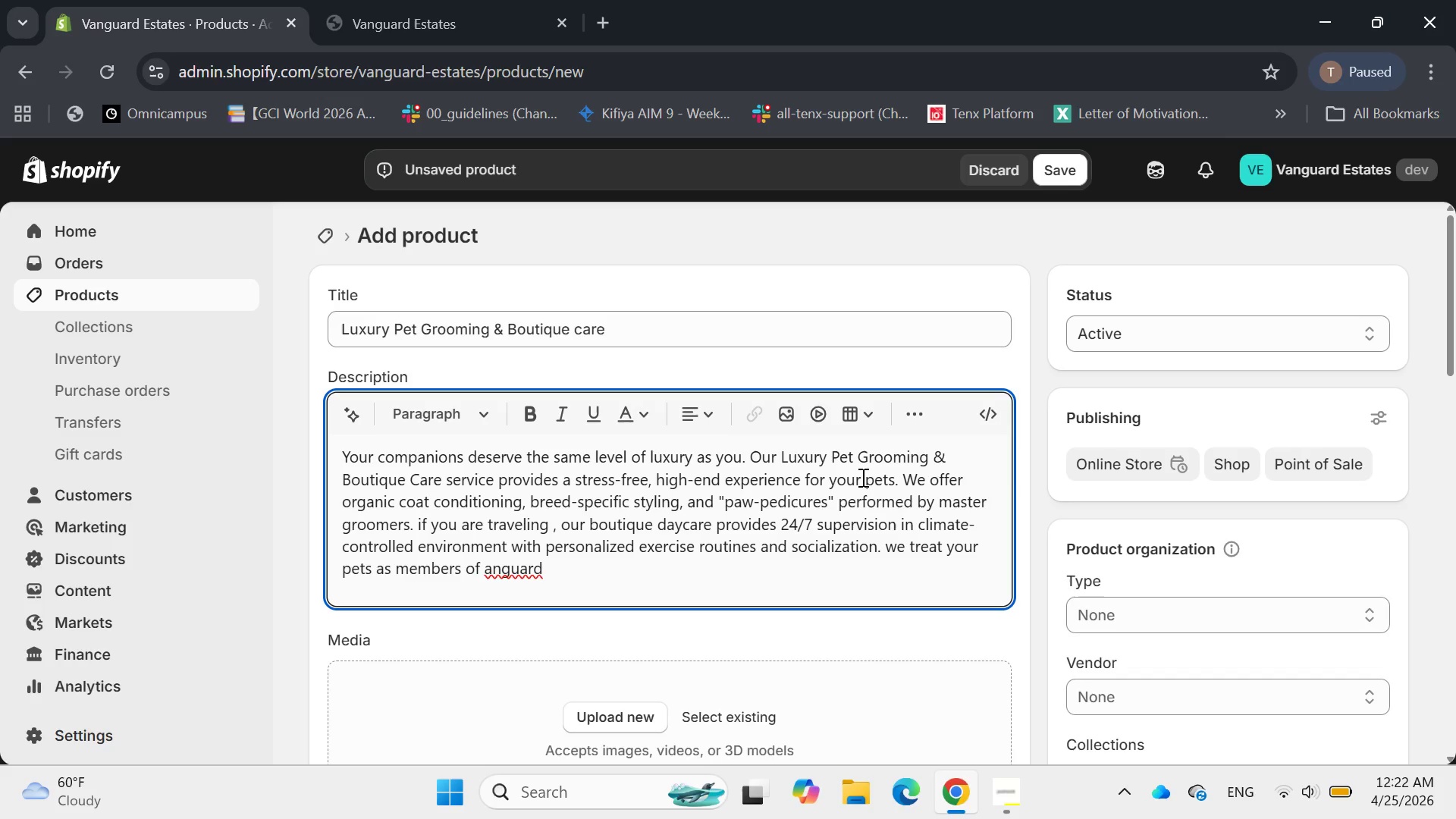 
key(Control+V)
 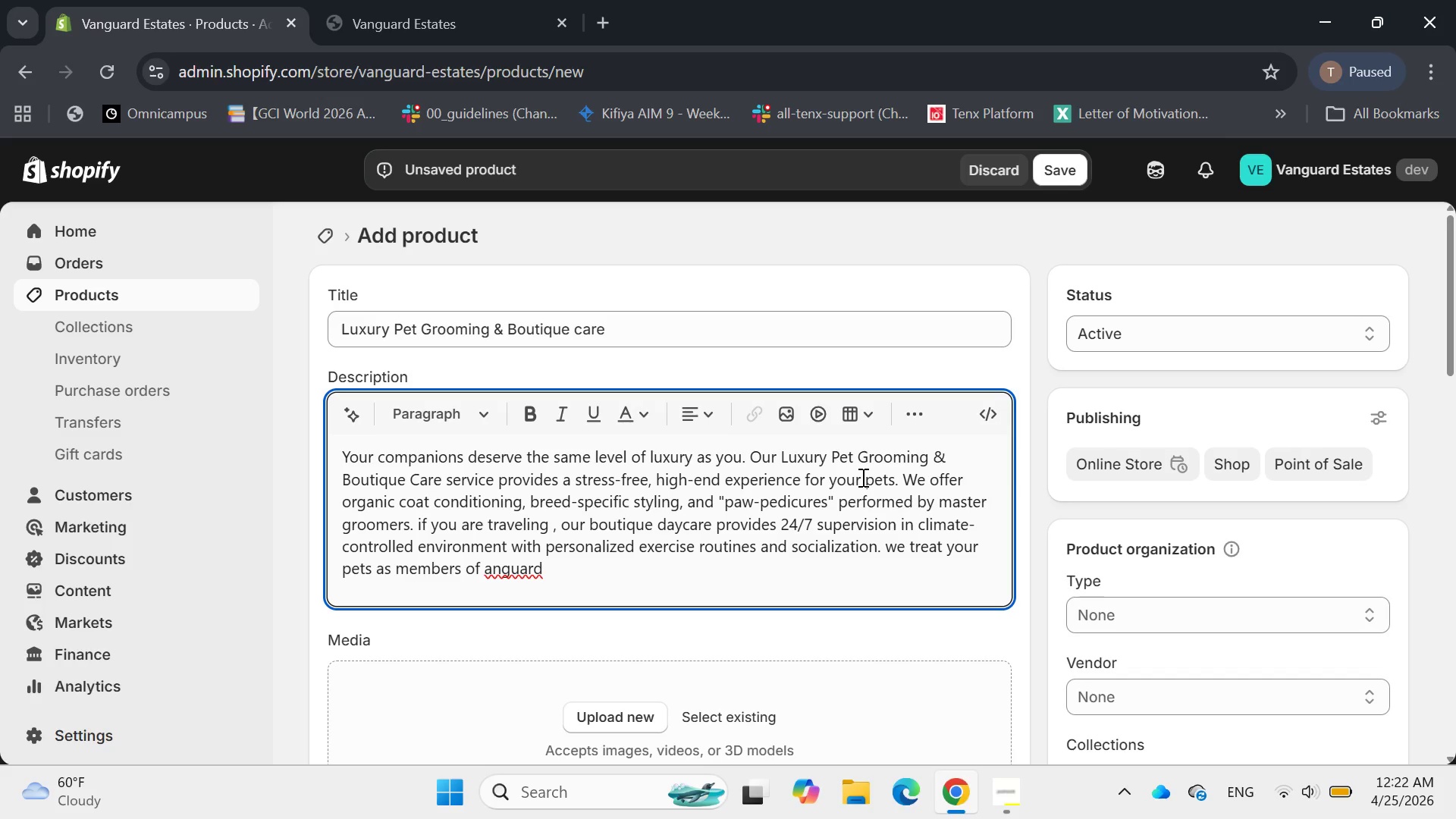 
key(Shift+V)
 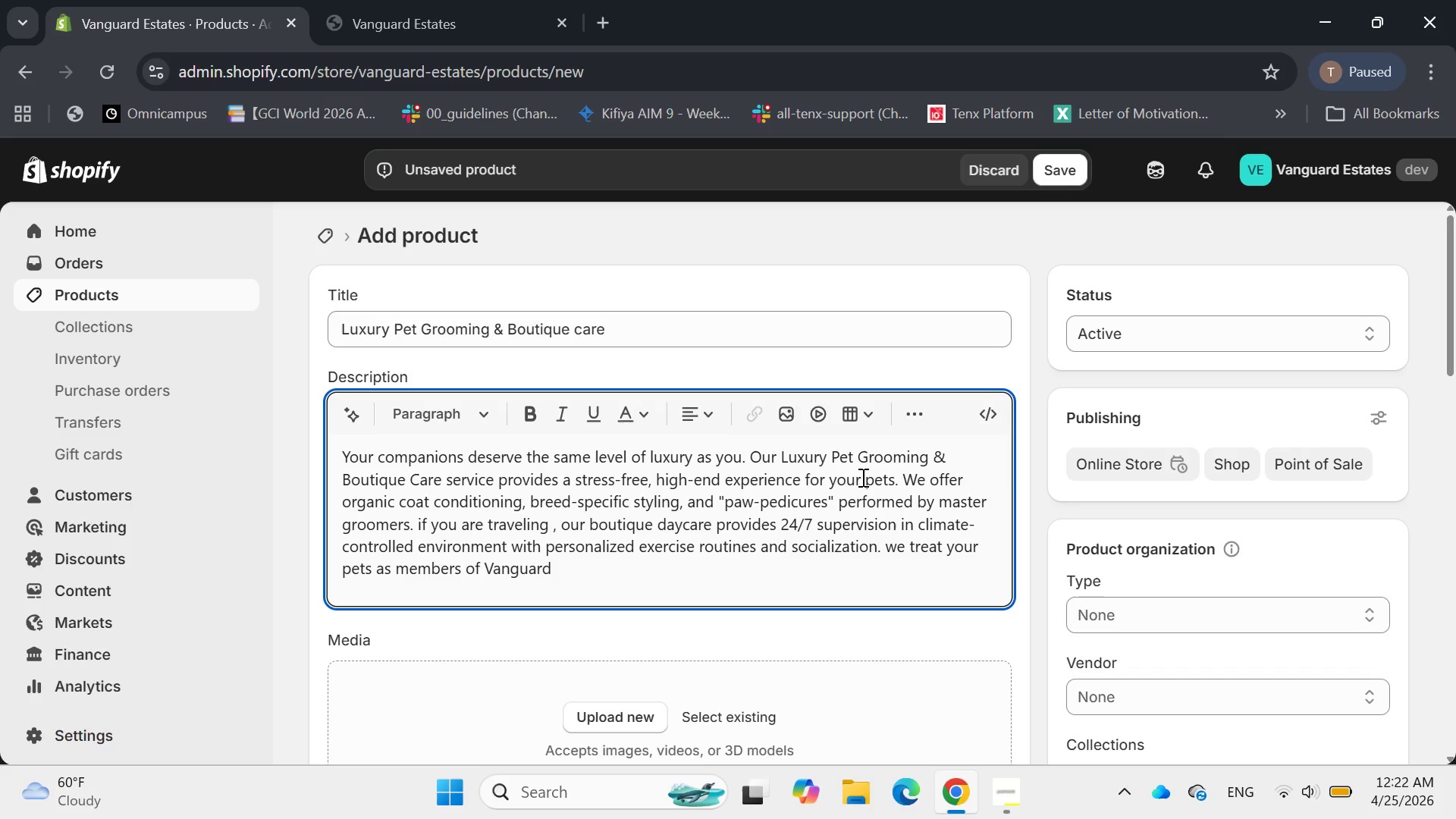 
hold_key(key=ArrowRight, duration=0.8)
 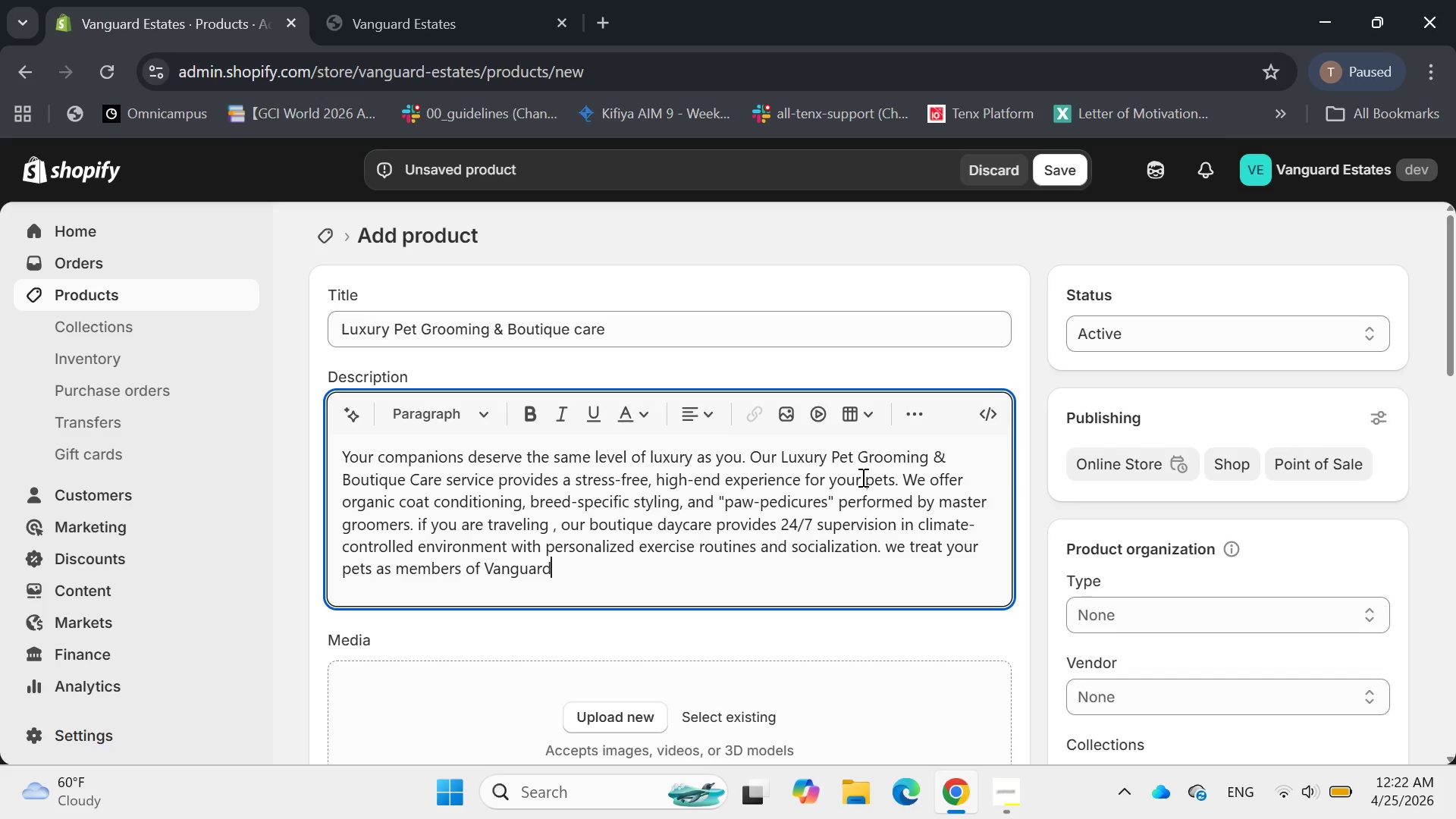 
type( family )
 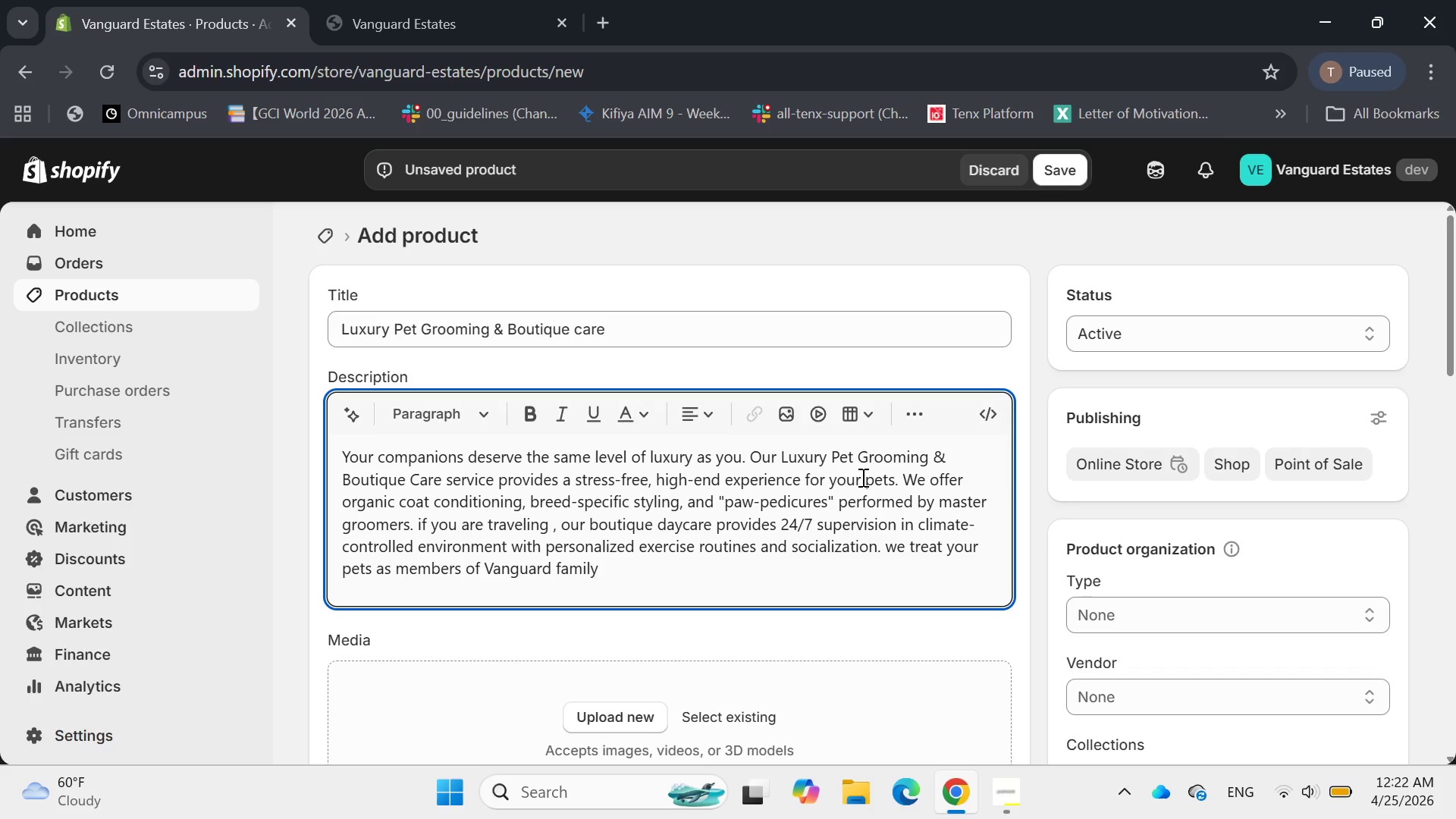 
wait(24.91)
 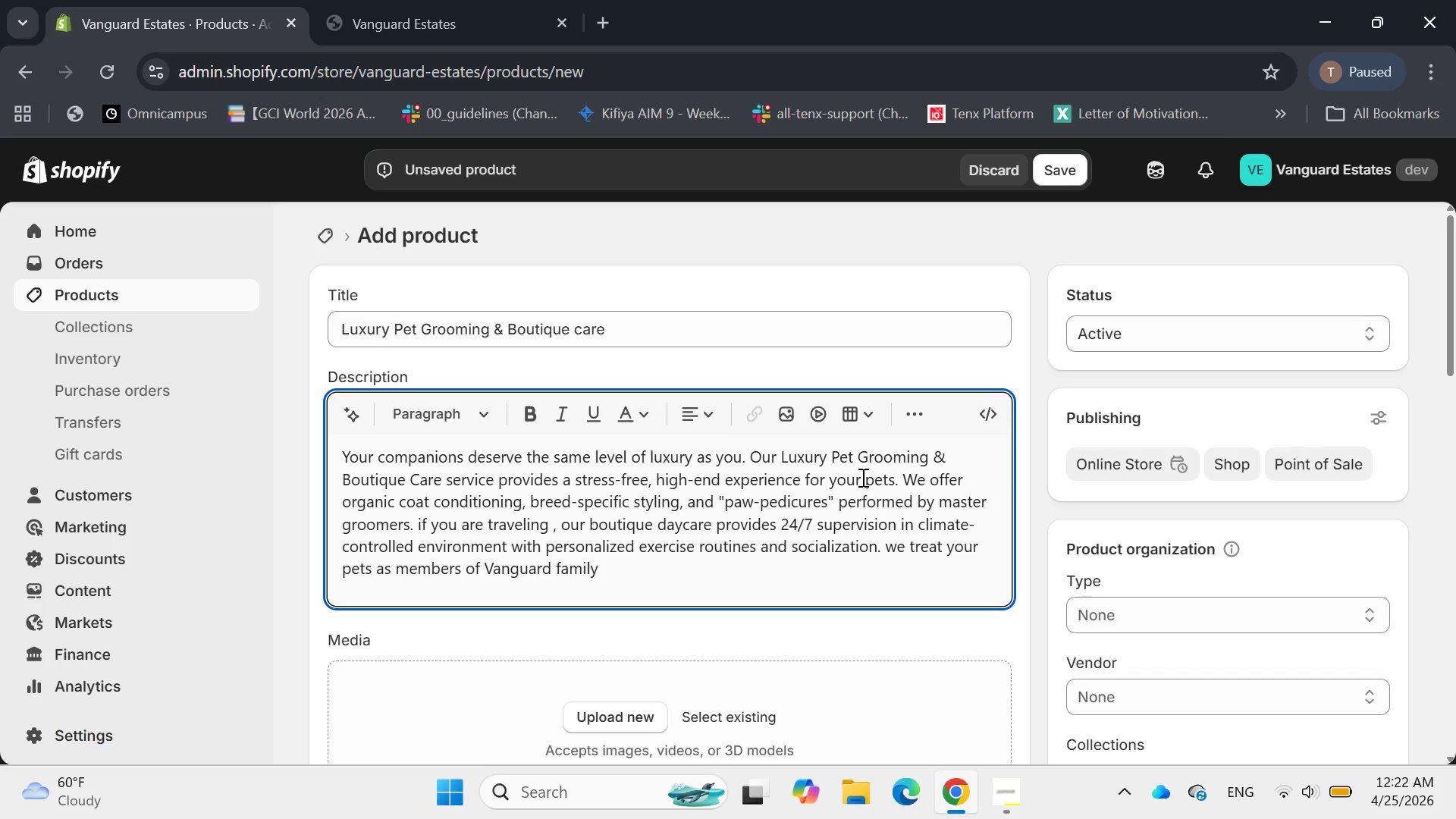 
key(Backspace)
type(, ensute)
key(Backspace)
key(Backspace)
type(re)
 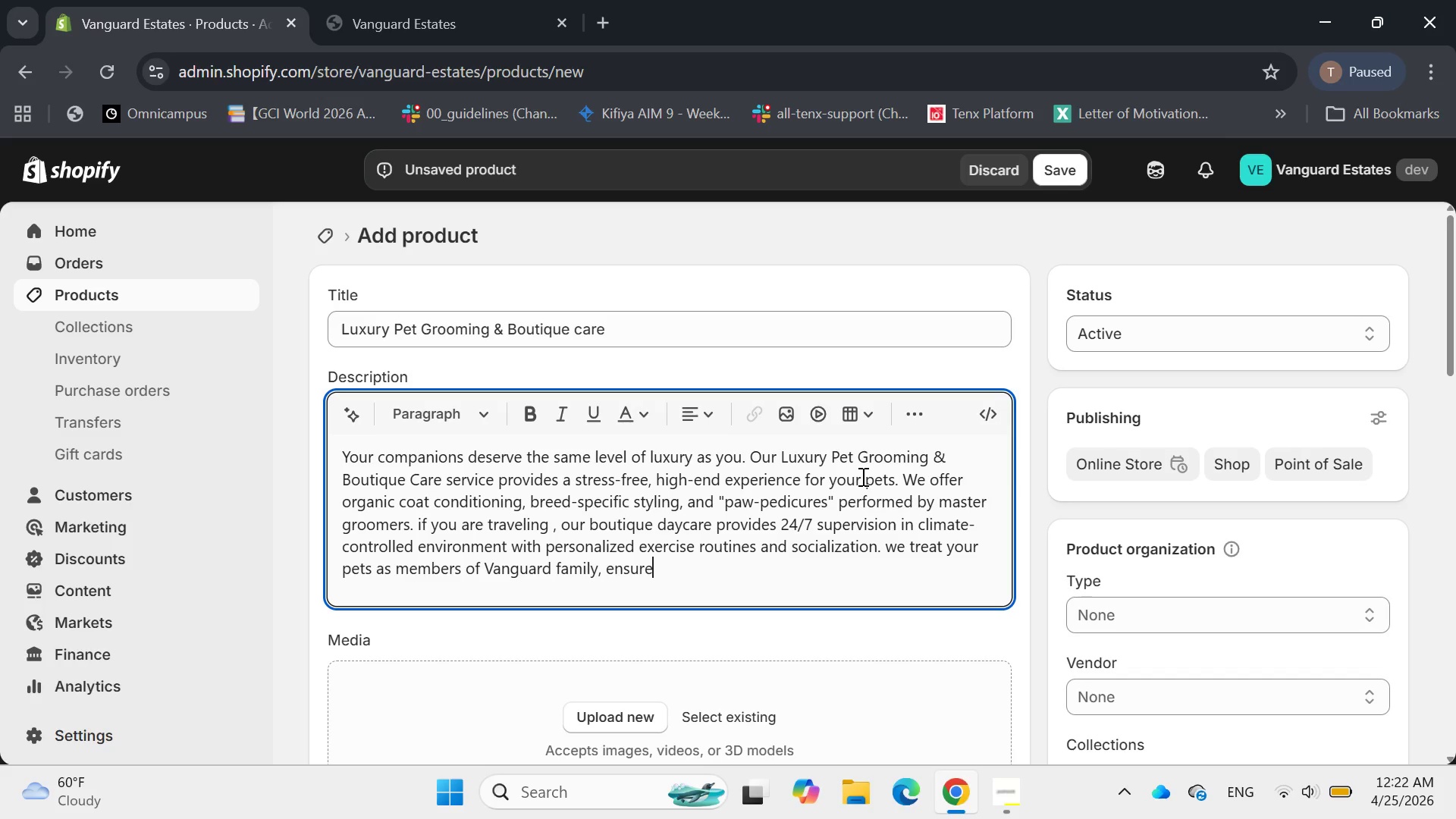 
key(Backspace)
type(ing)
 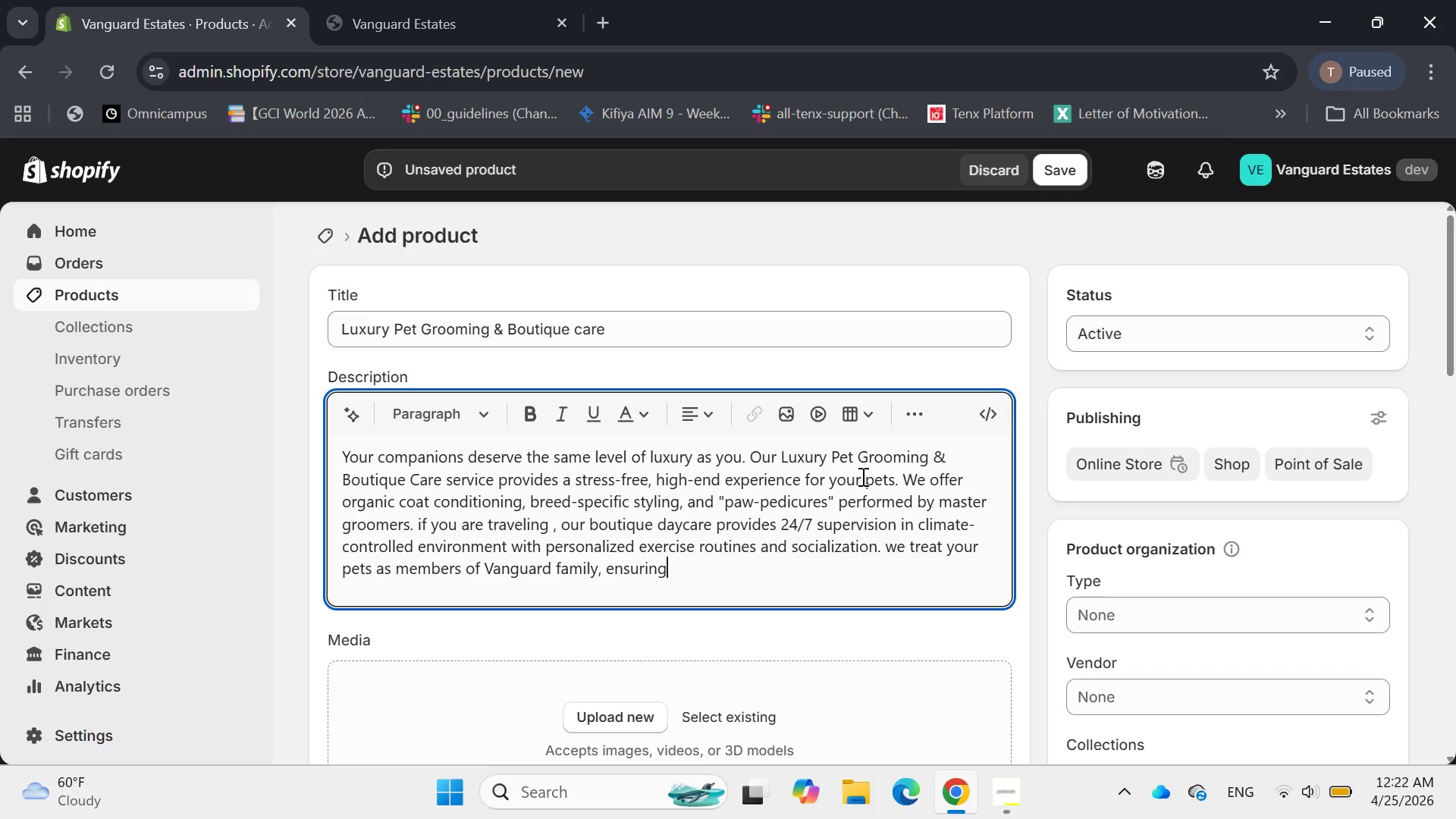 
wait(7.11)
 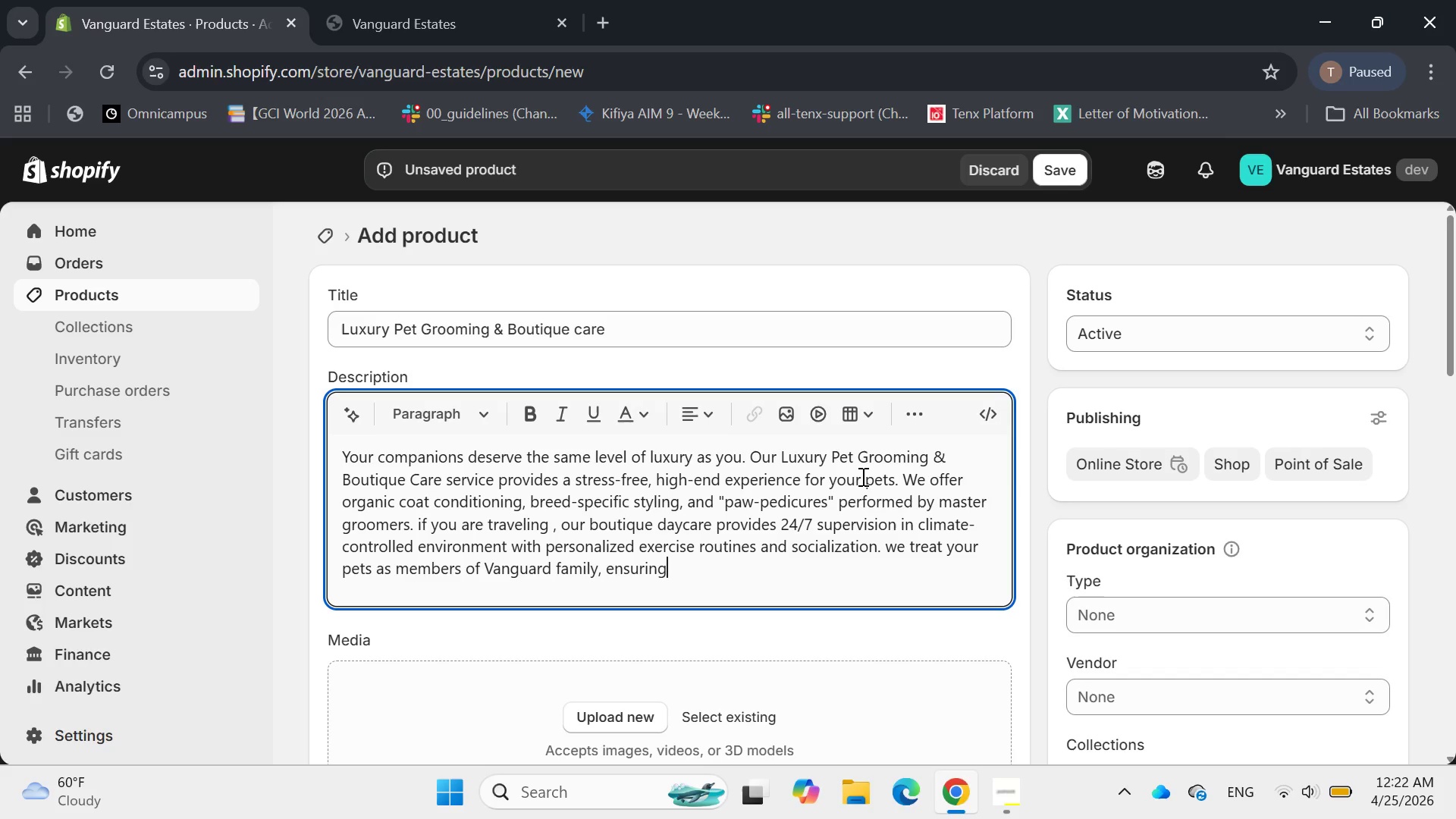 
type( they are pampered, healthy and )
 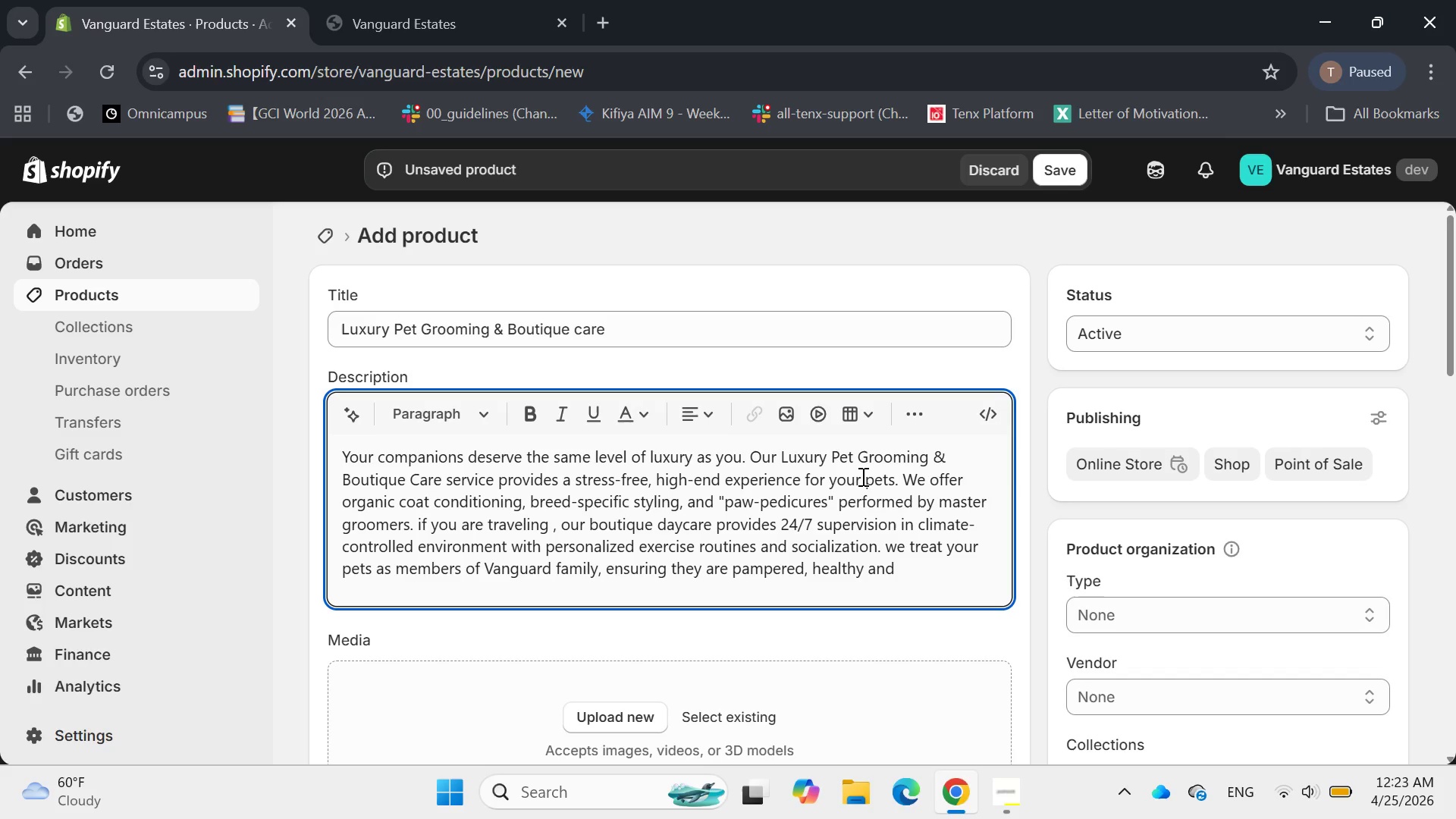 
key(ArrowLeft)
 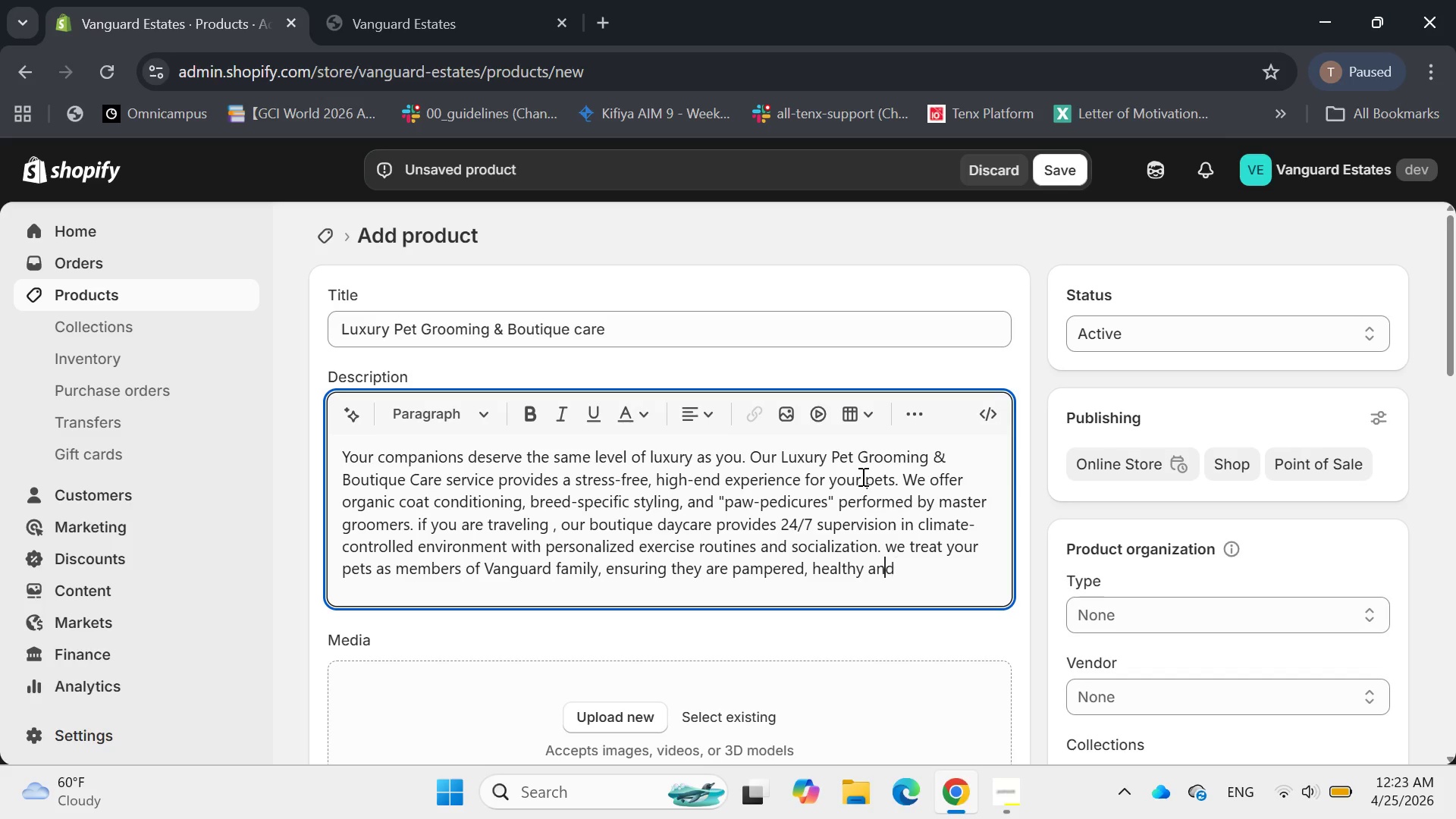 
key(ArrowLeft)
 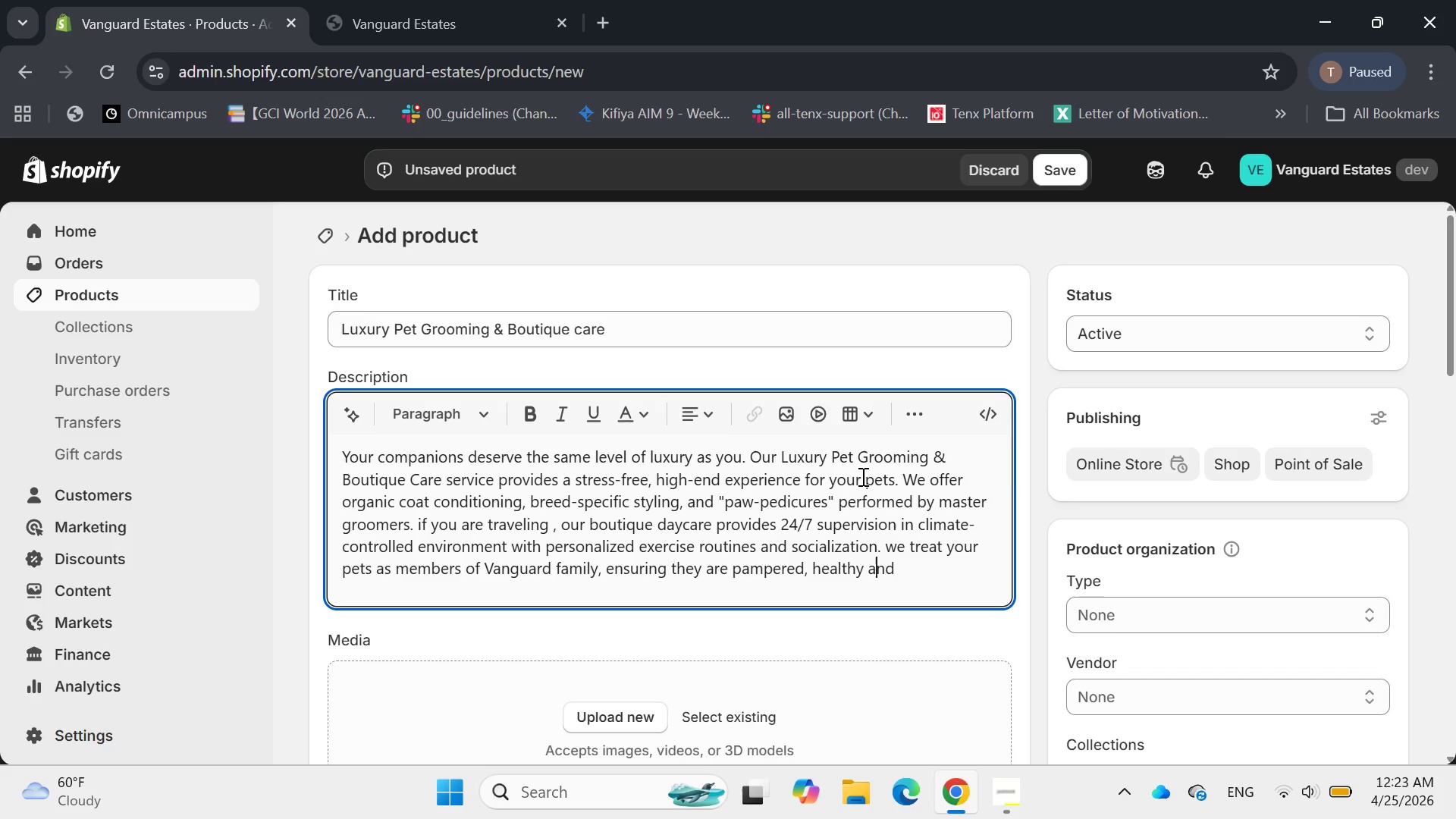 
key(ArrowLeft)
 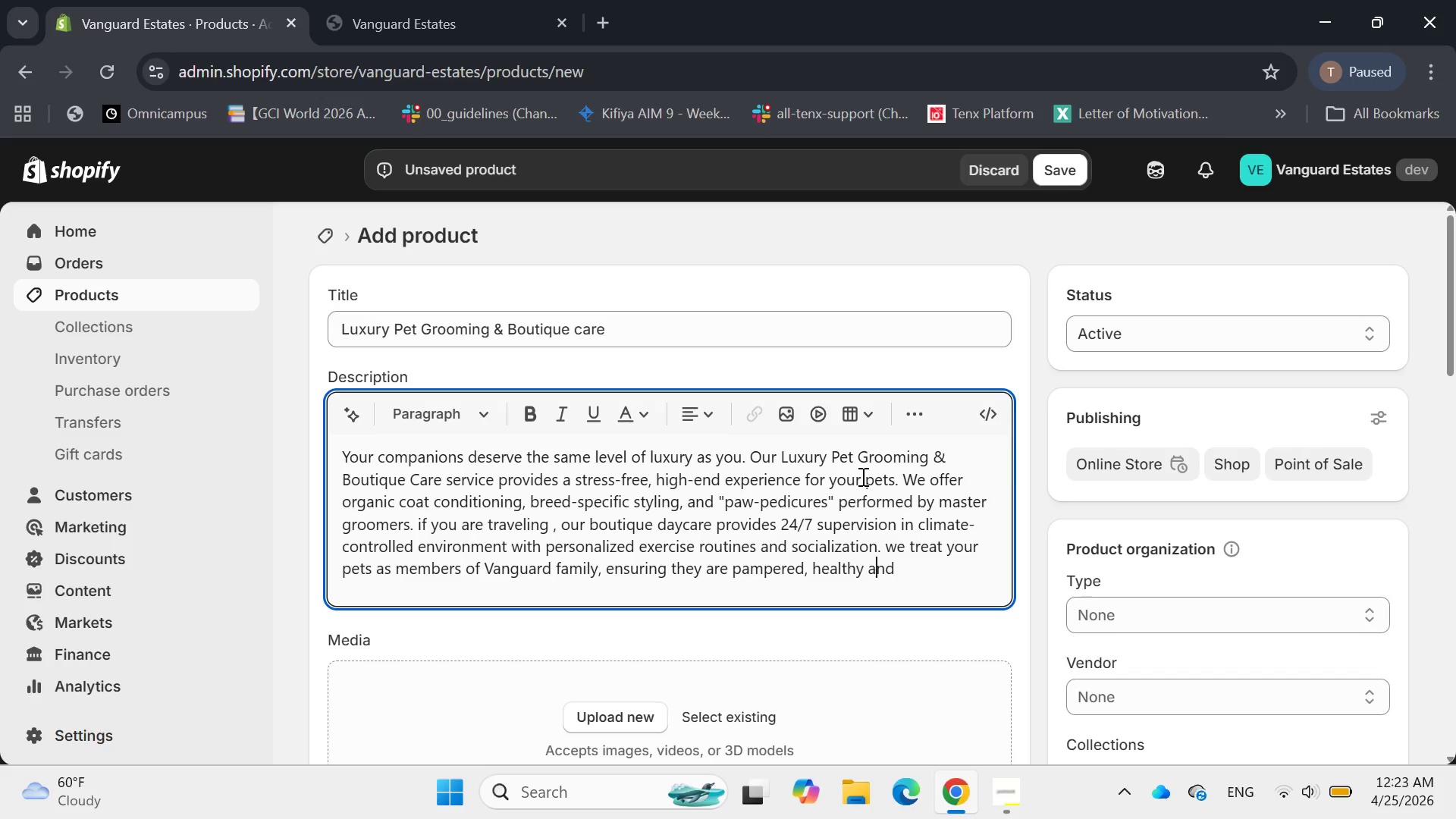 
key(ArrowLeft)
 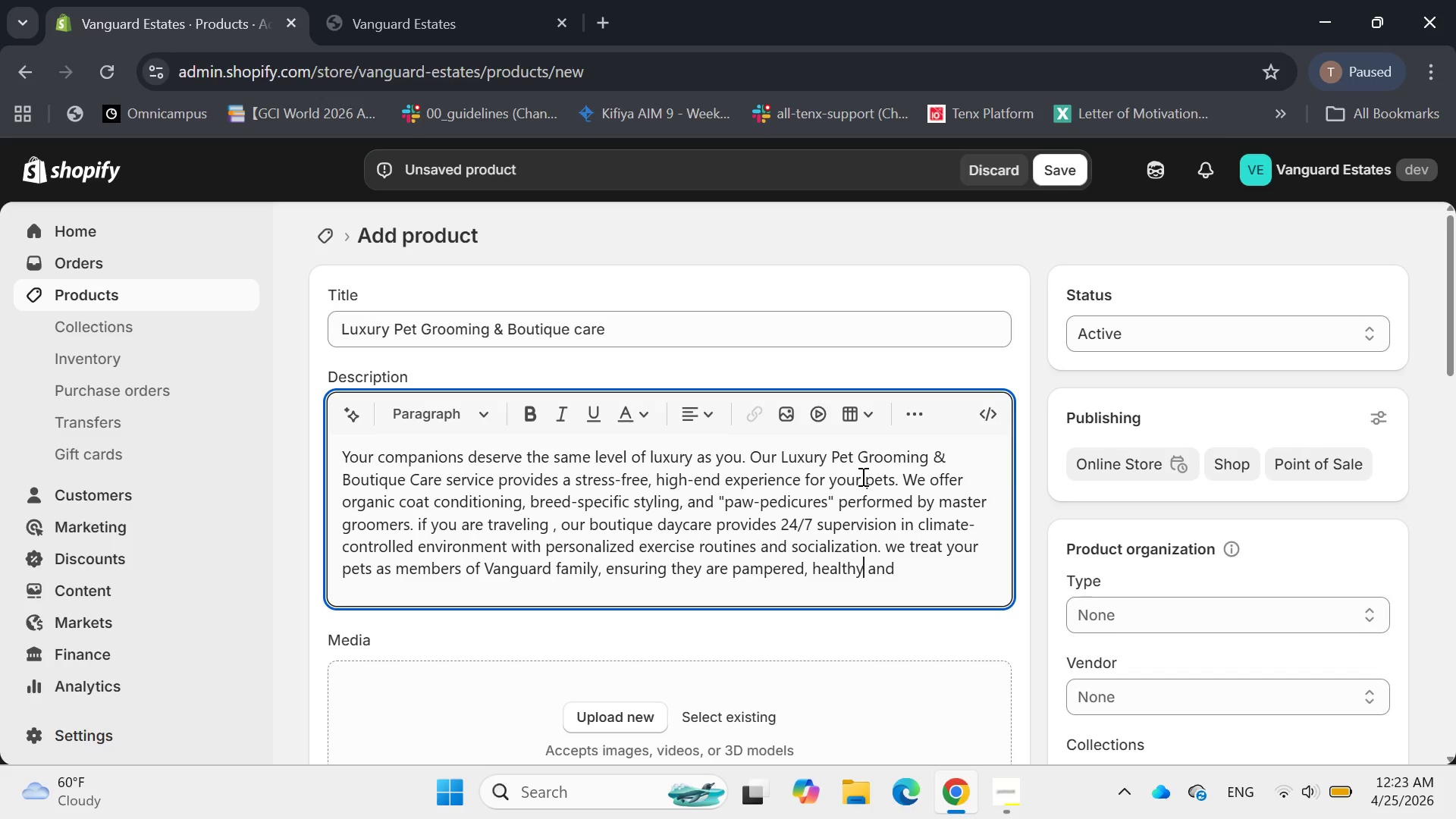 
key(ArrowLeft)
 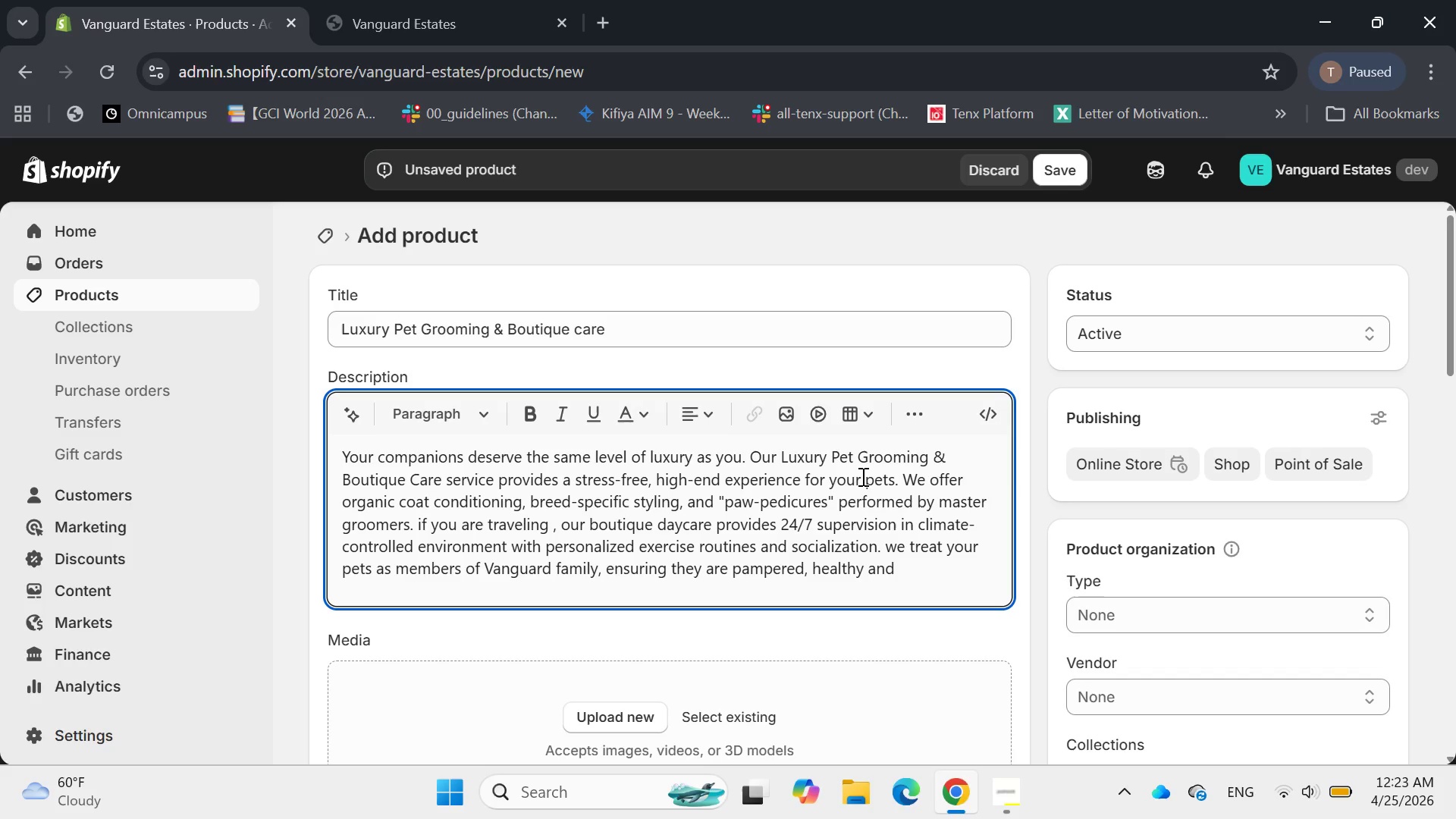 
type(,happy.)
 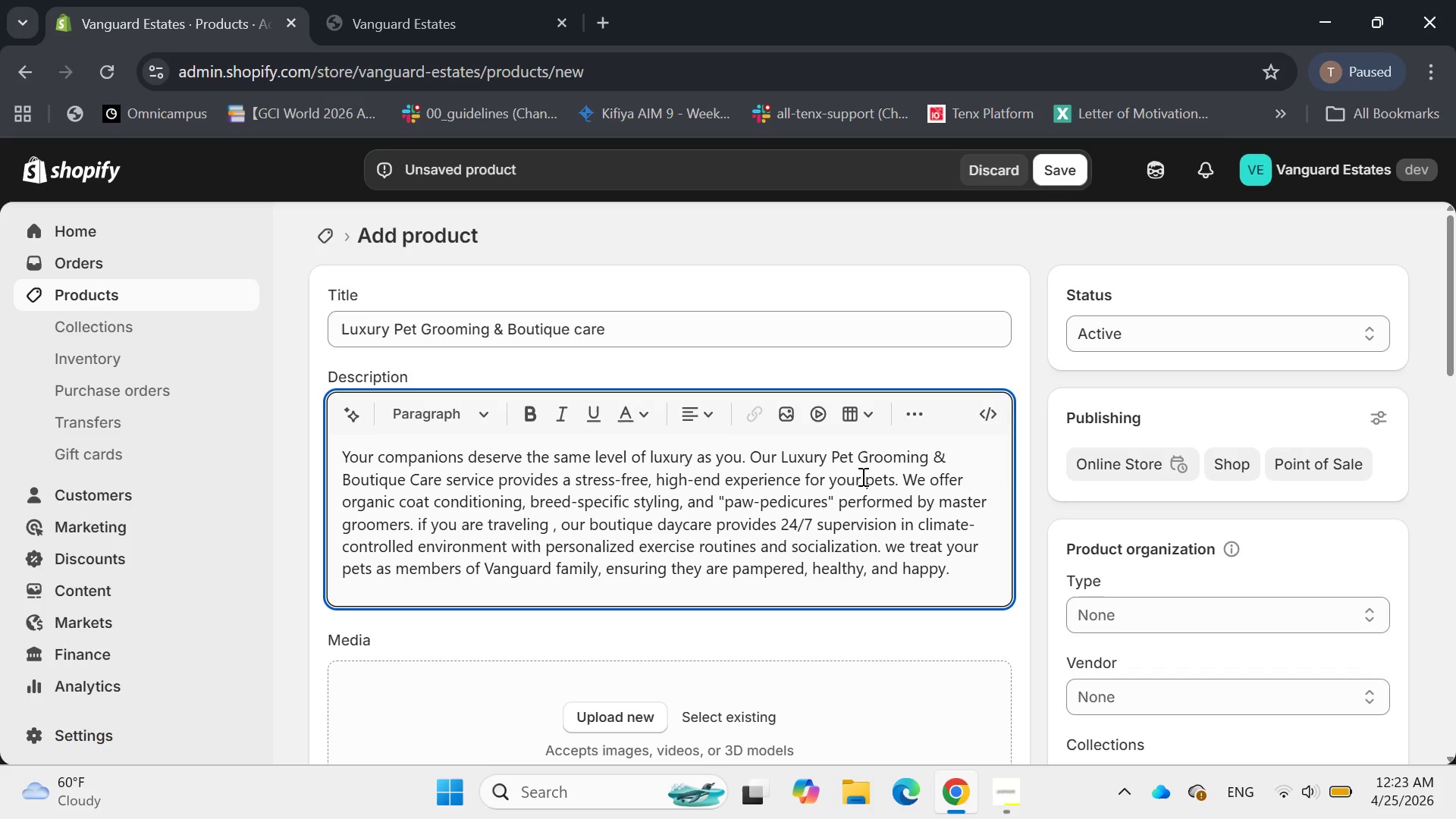 
hold_key(key=ArrowRight, duration=0.77)
 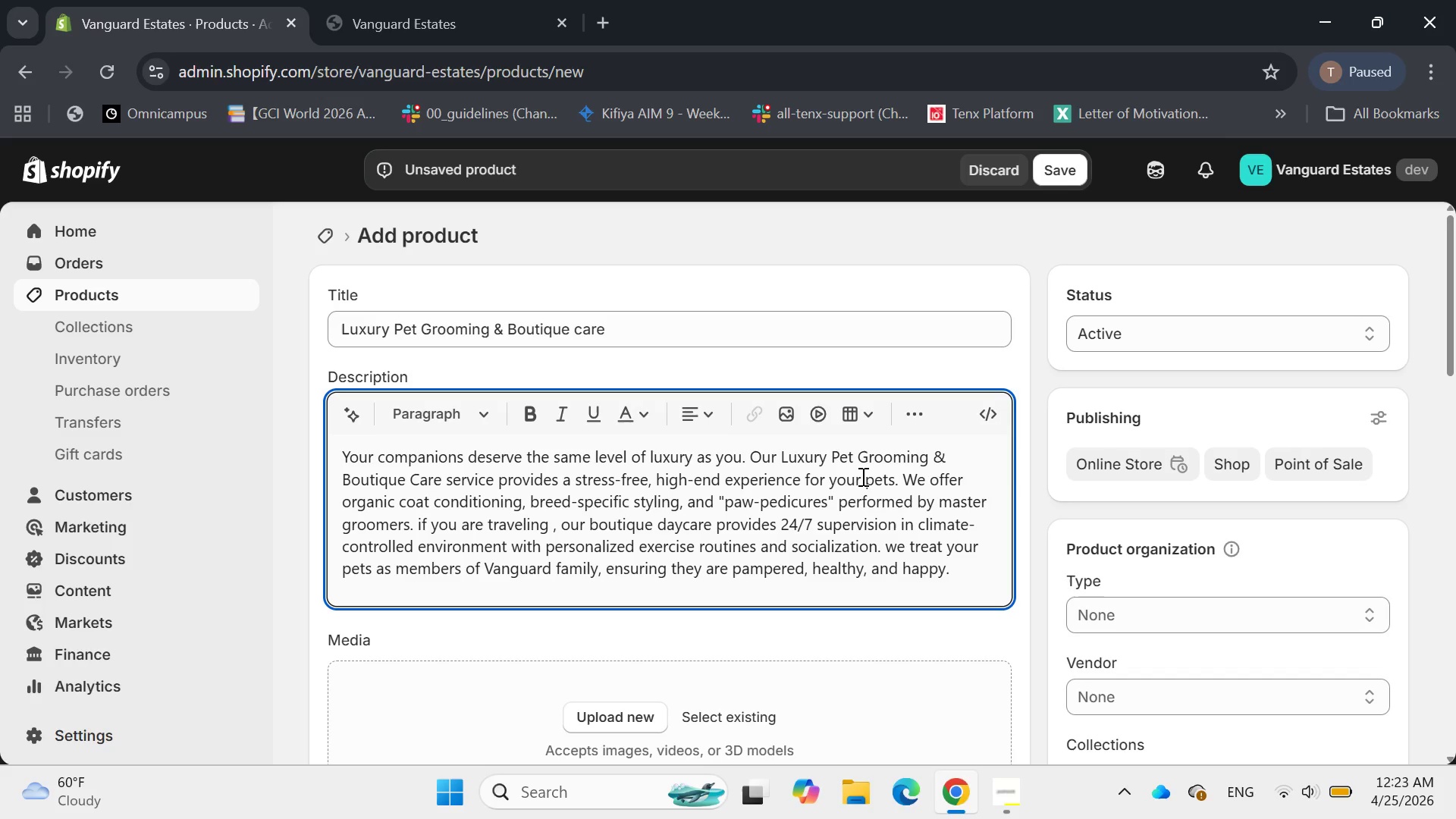 
scroll: coordinate [853, 482], scroll_direction: none, amount: 0.0
 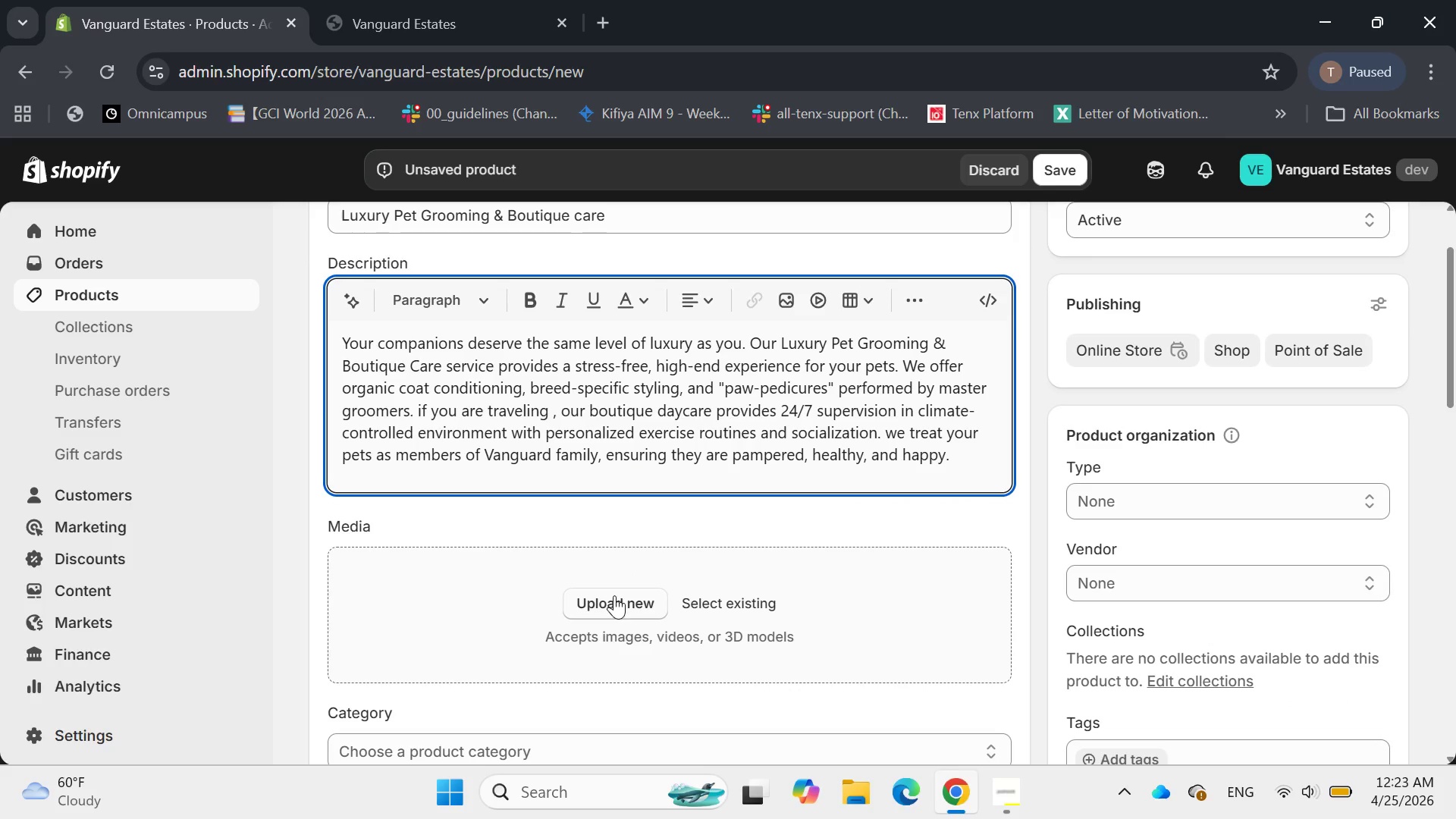 
left_click([614, 595])
 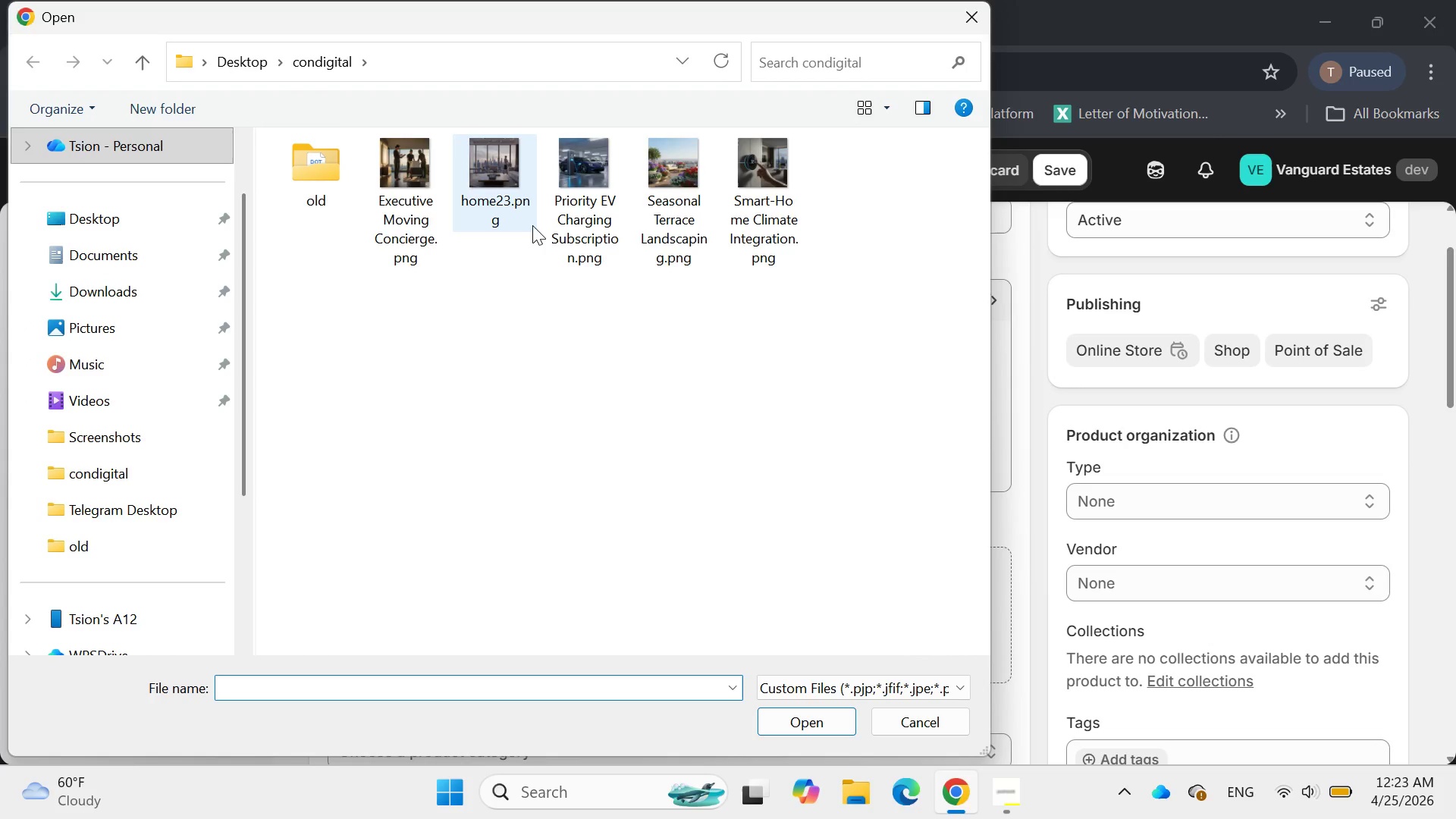 
double_click([512, 188])
 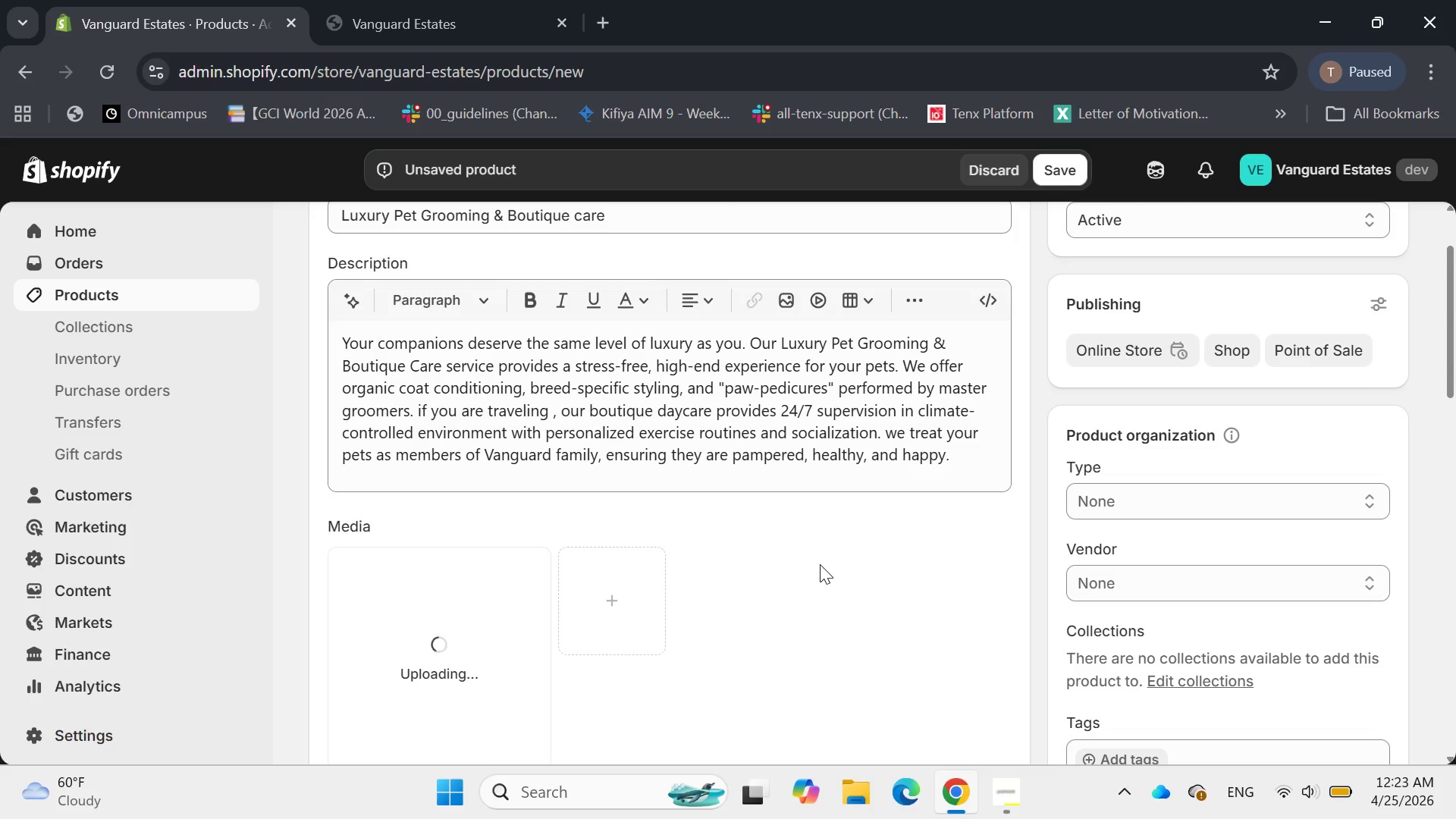 
scroll: coordinate [819, 563], scroll_direction: down, amount: 1.0
 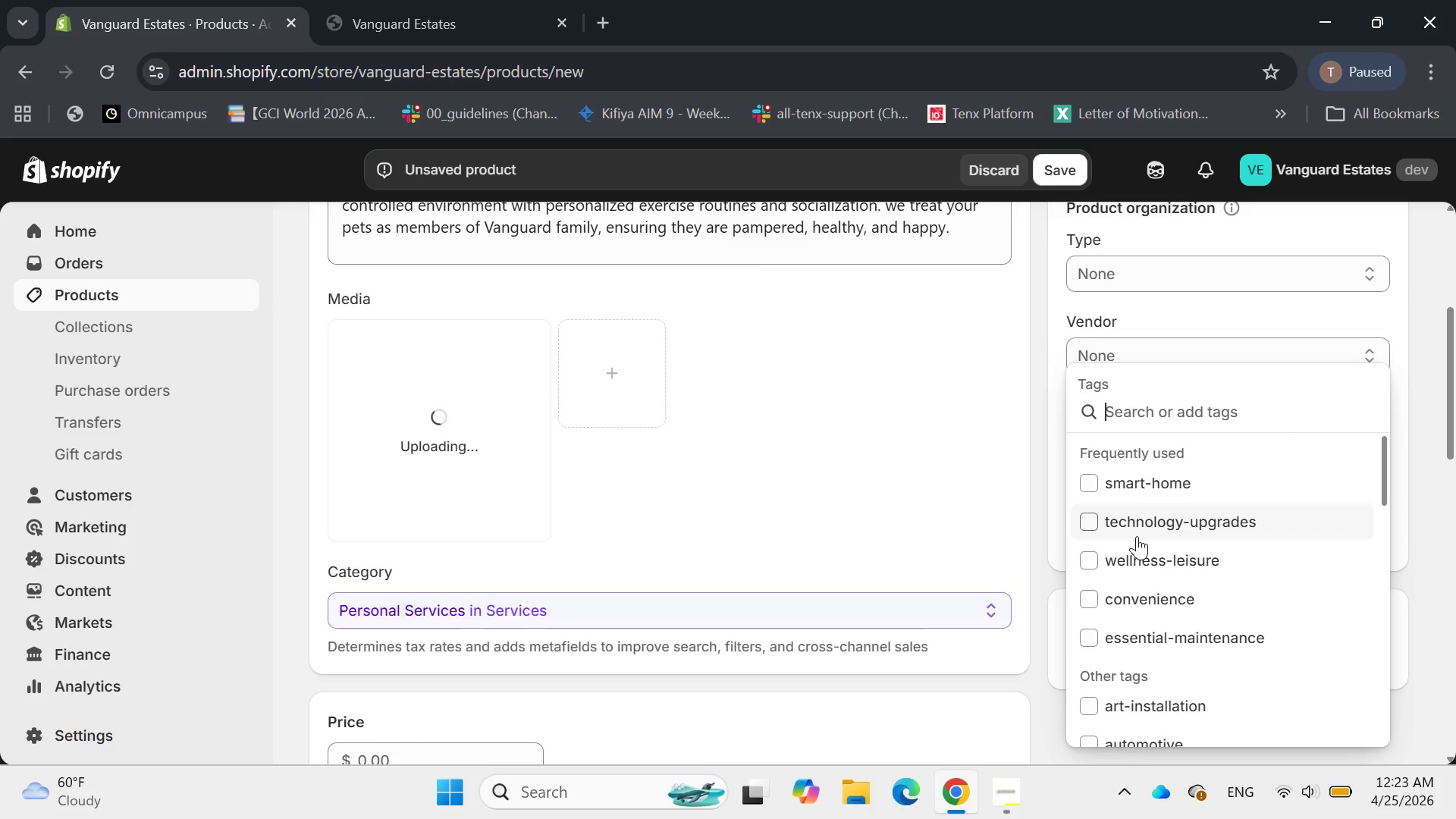 
type(wellmw)
key(Backspace)
key(Backspace)
type(nws)
key(Backspace)
key(Backspace)
type(ess-leisure)
 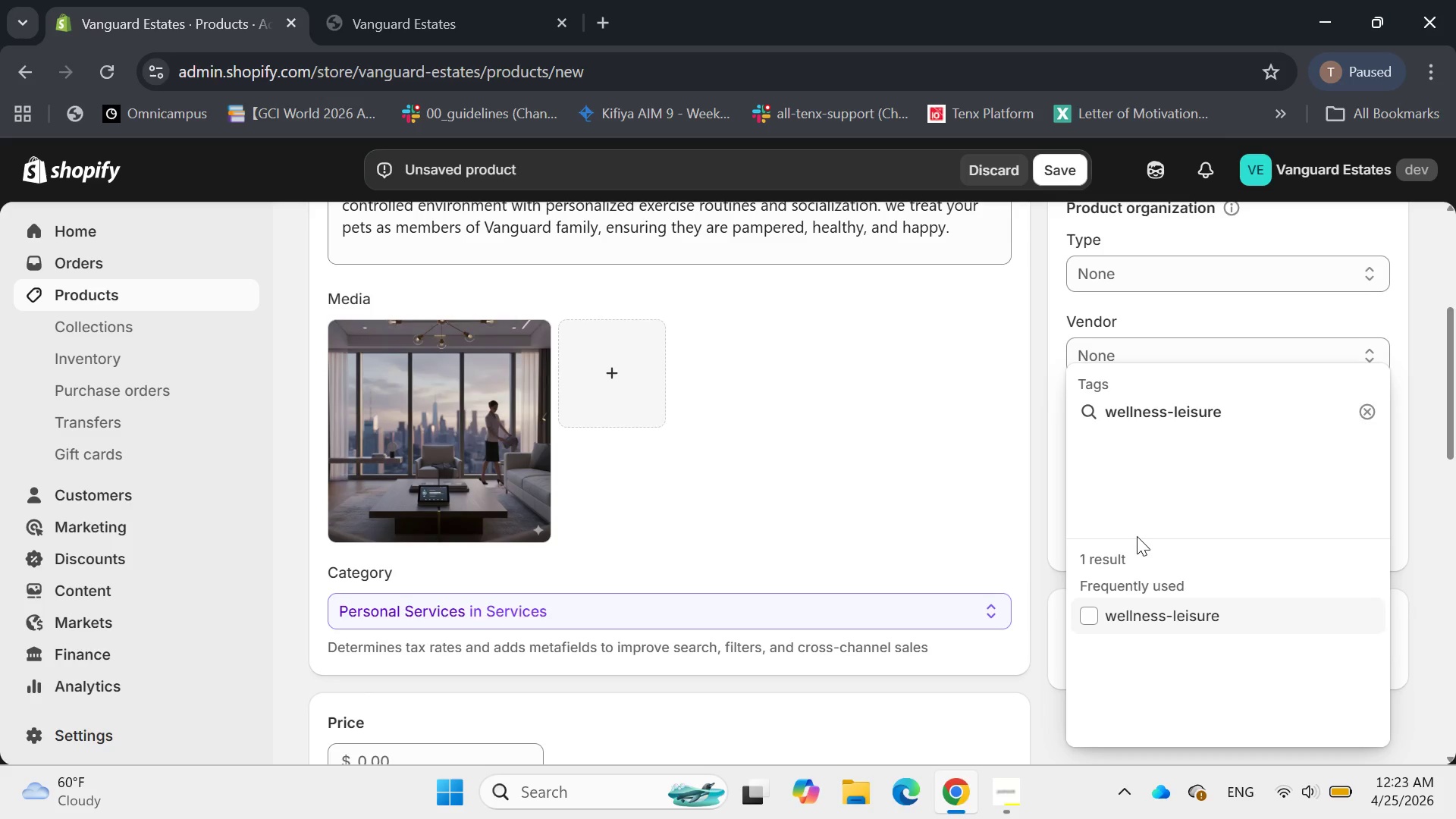 
key(Enter)
 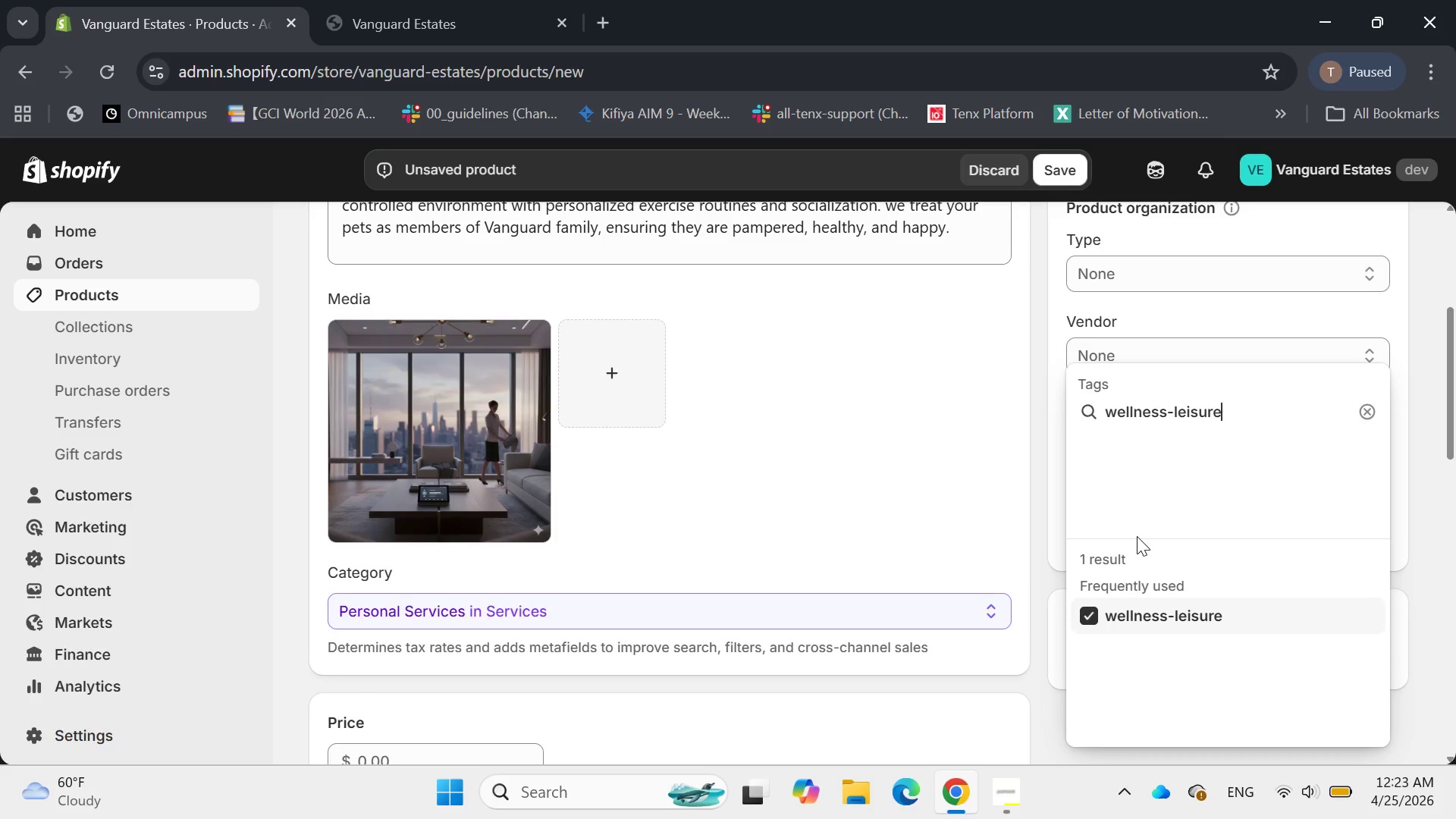 
type(, pet-care, groomim)
key(Backspace)
type(ng, pet-daycare)
 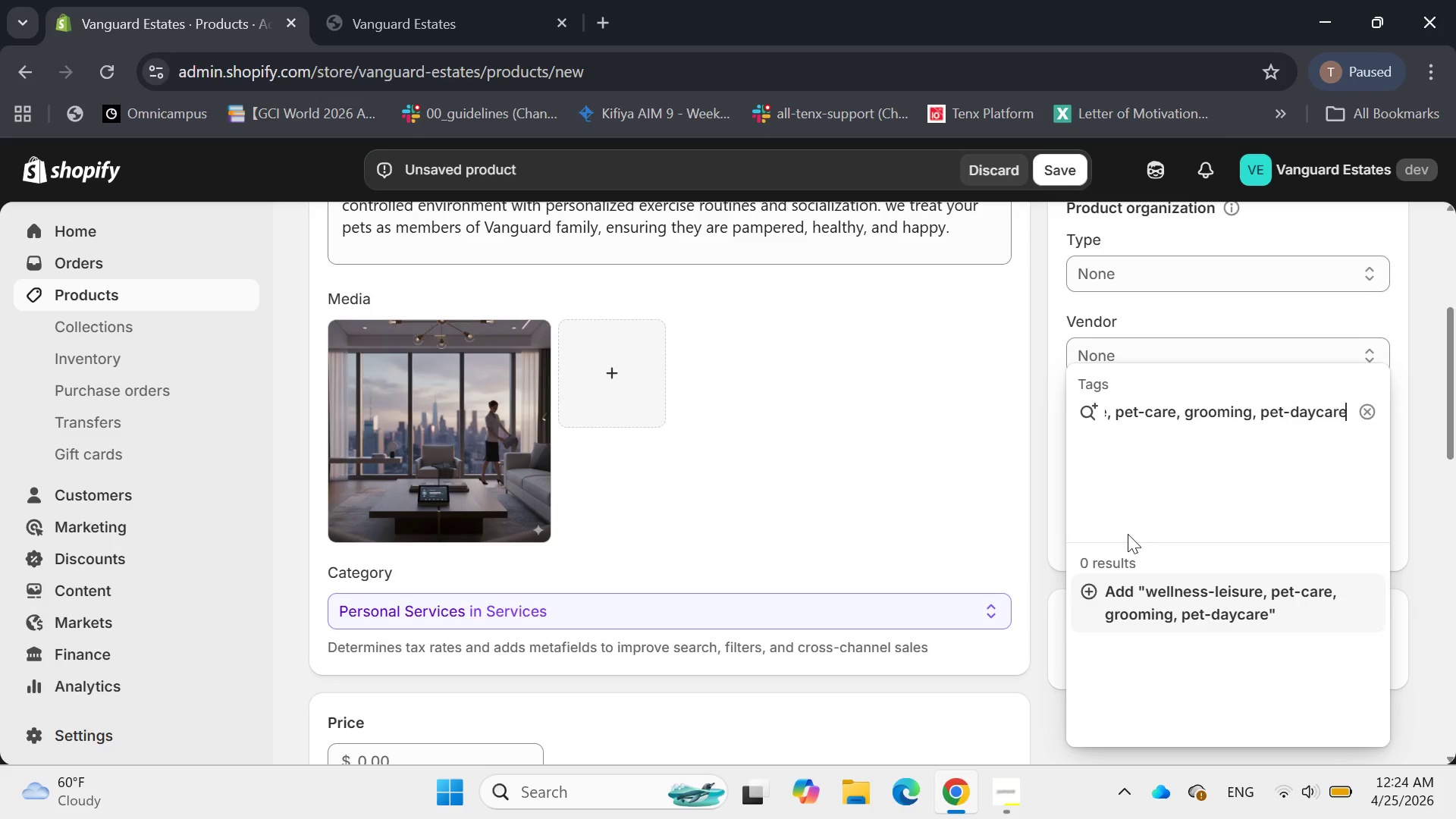 
wait(5.84)
 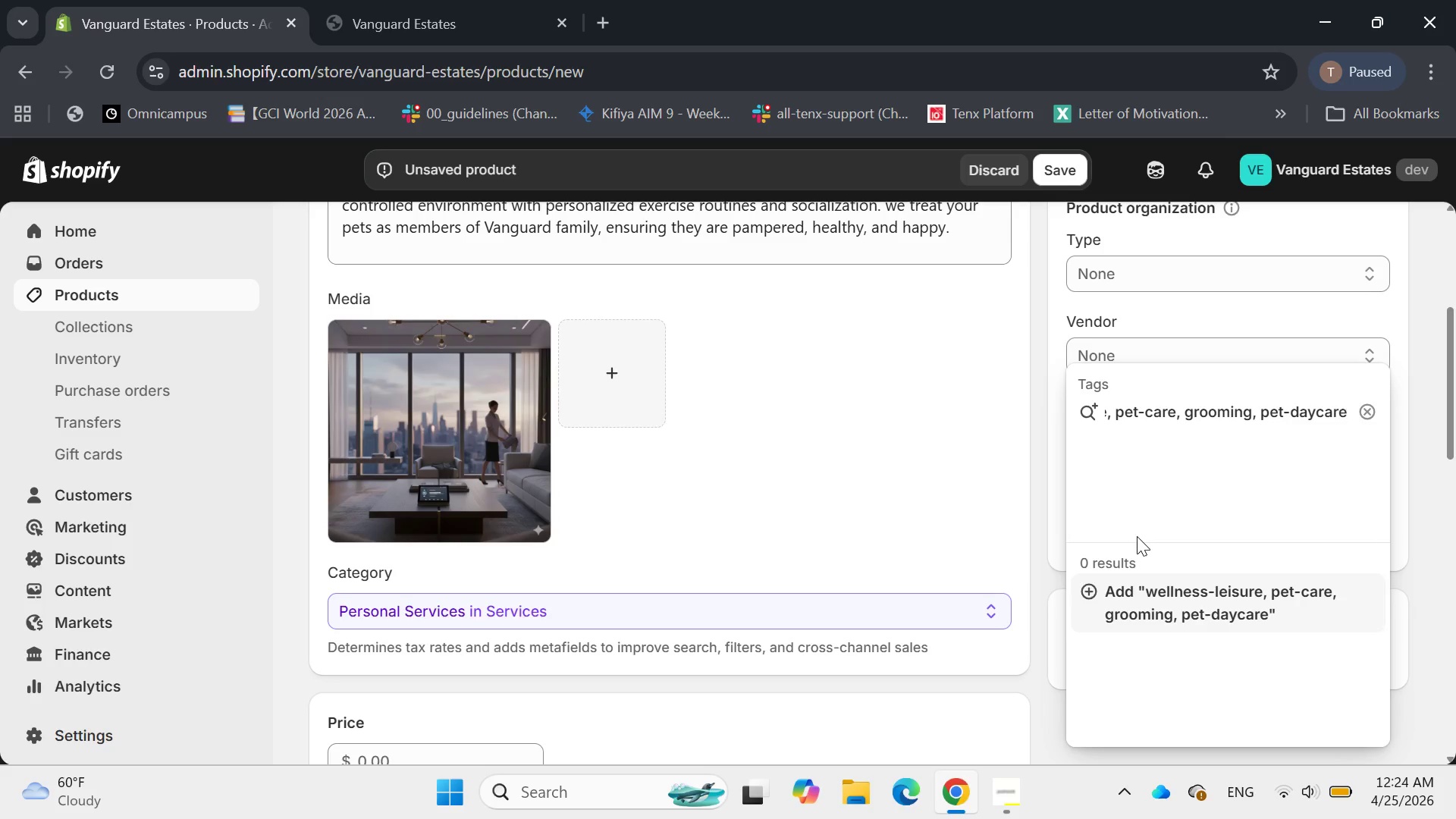 
key(Enter)
 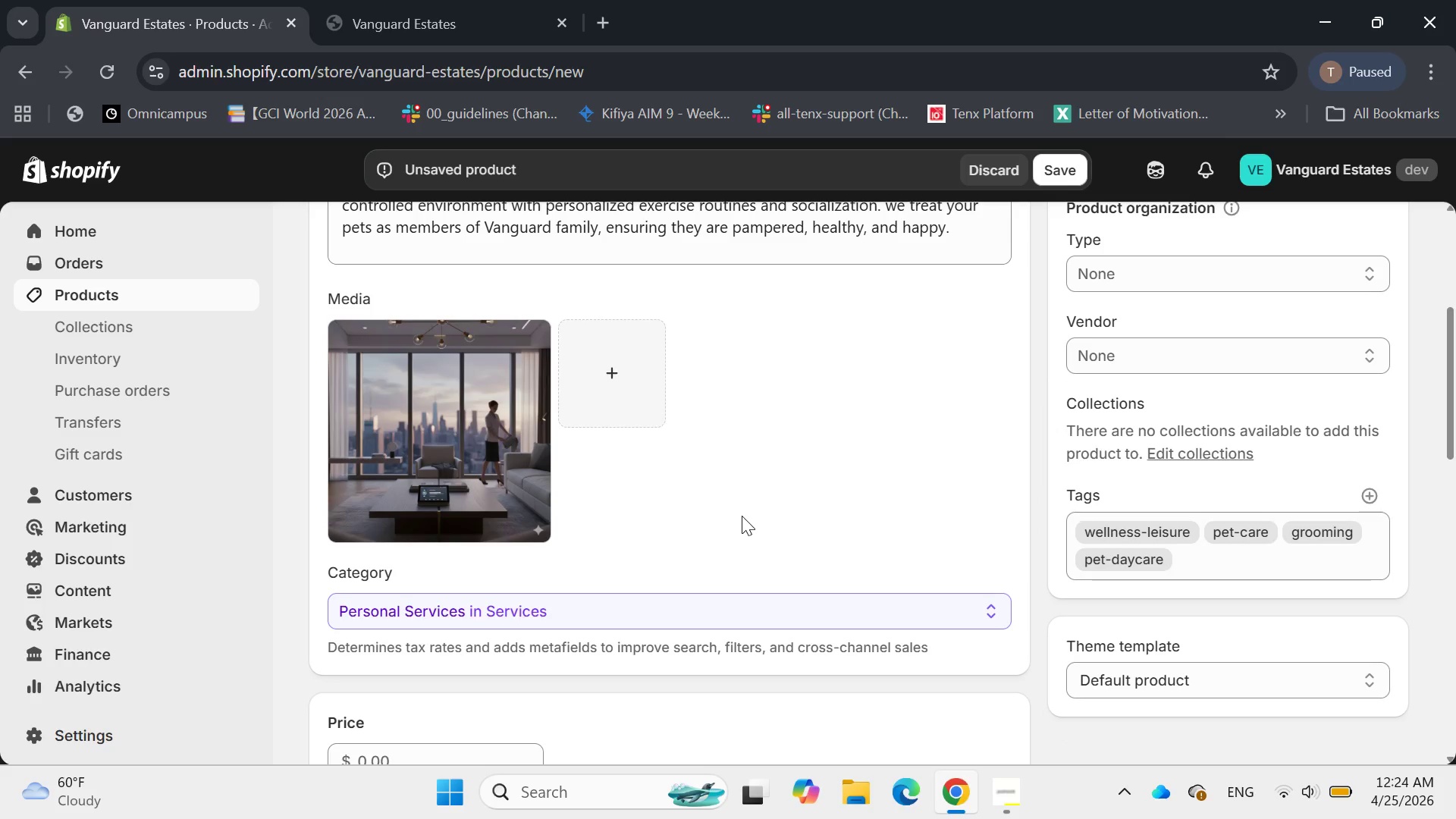 
scroll: coordinate [997, 607], scroll_direction: down, amount: 4.0
 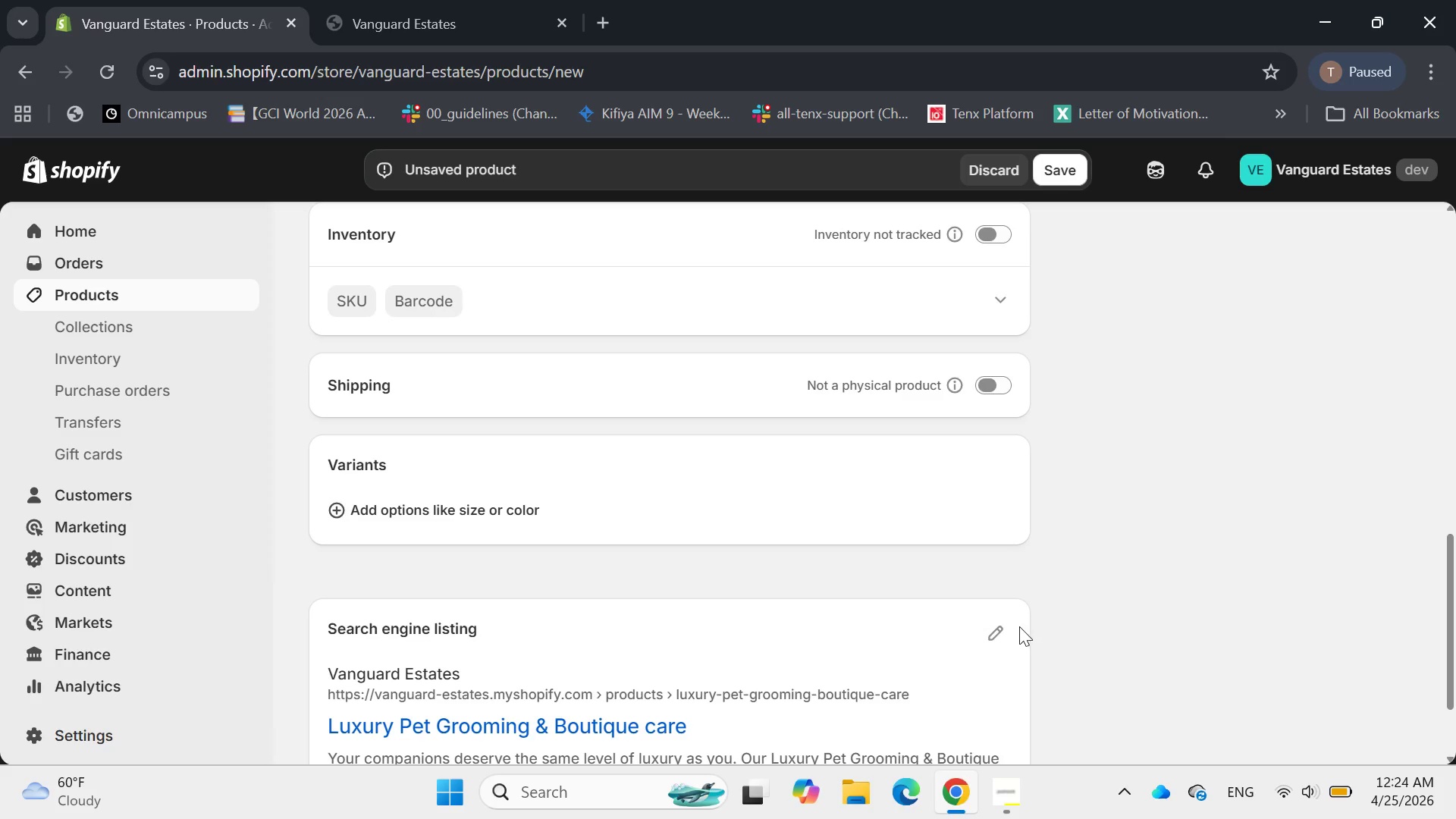 
left_click([1002, 633])
 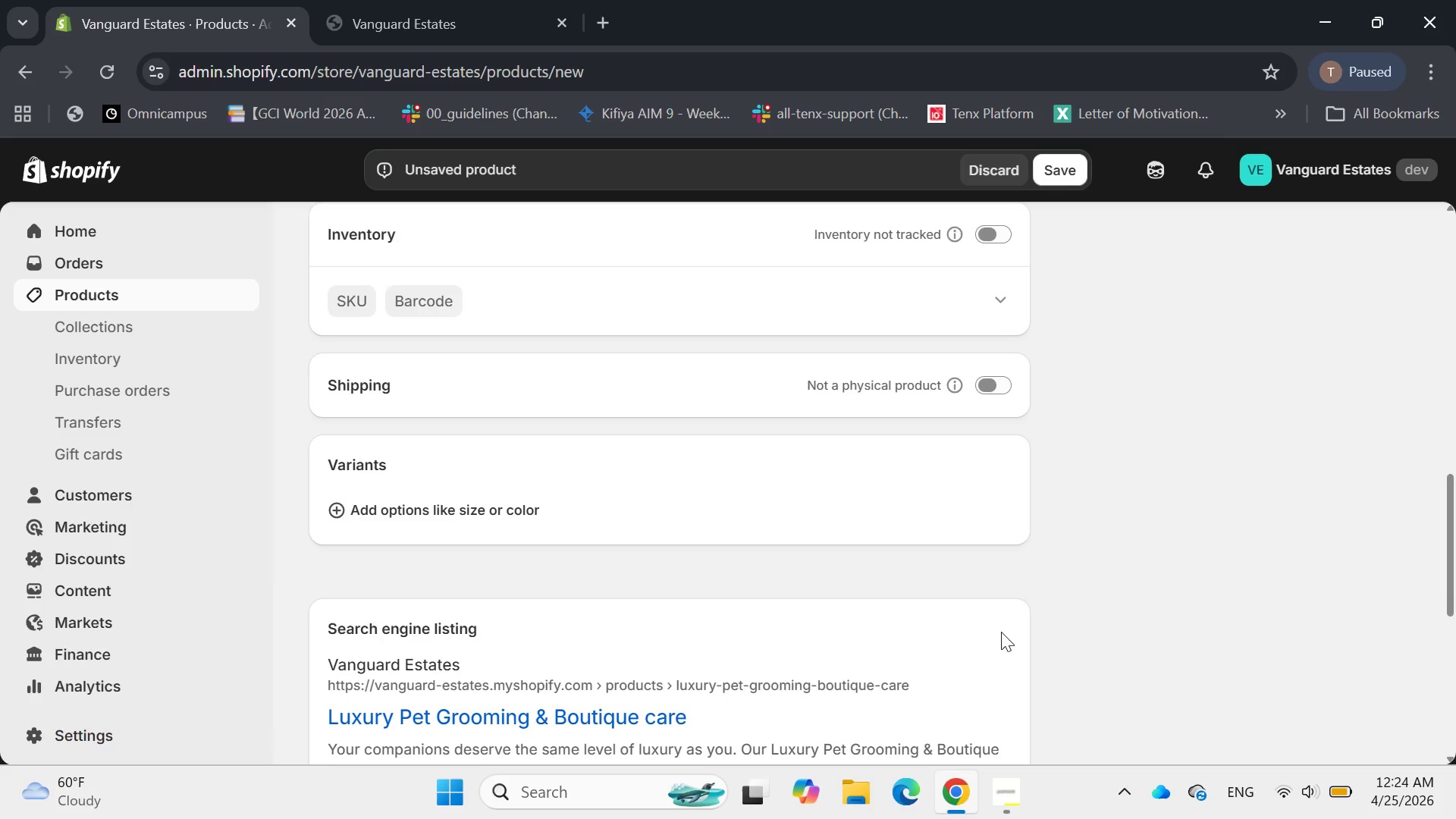 
scroll: coordinate [1001, 628], scroll_direction: down, amount: 5.0
 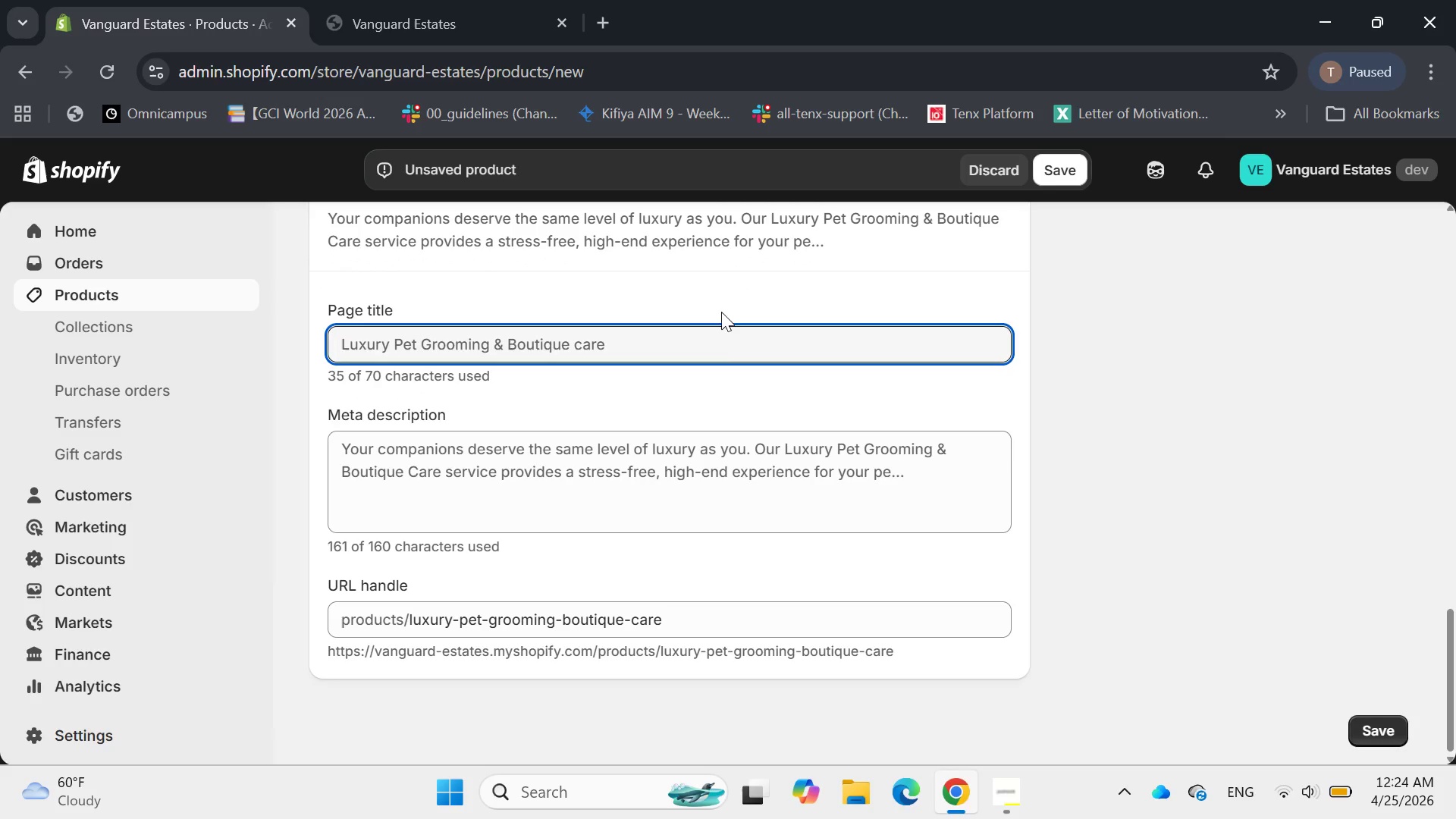 
left_click([720, 343])
 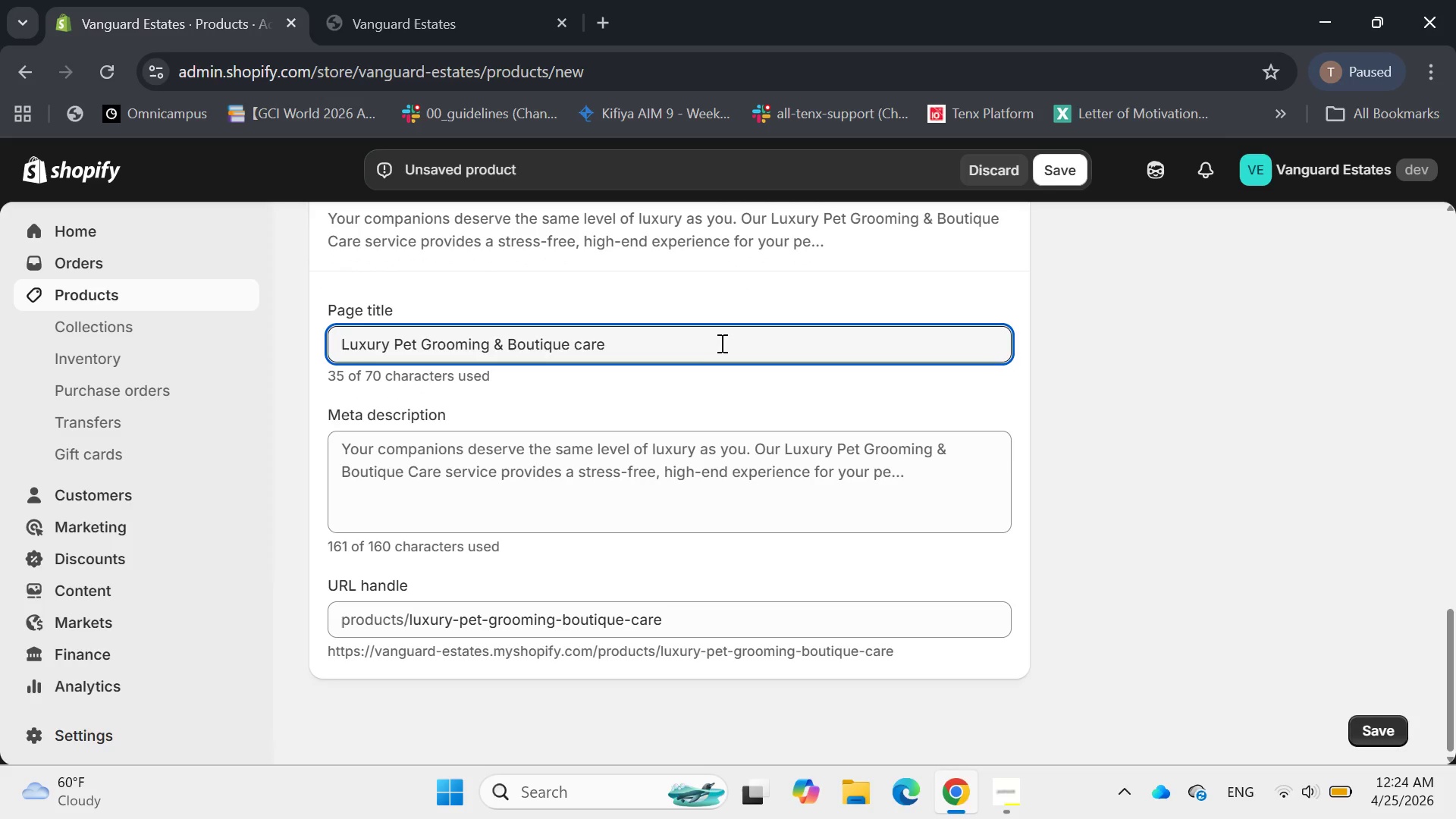 
key(Space)
 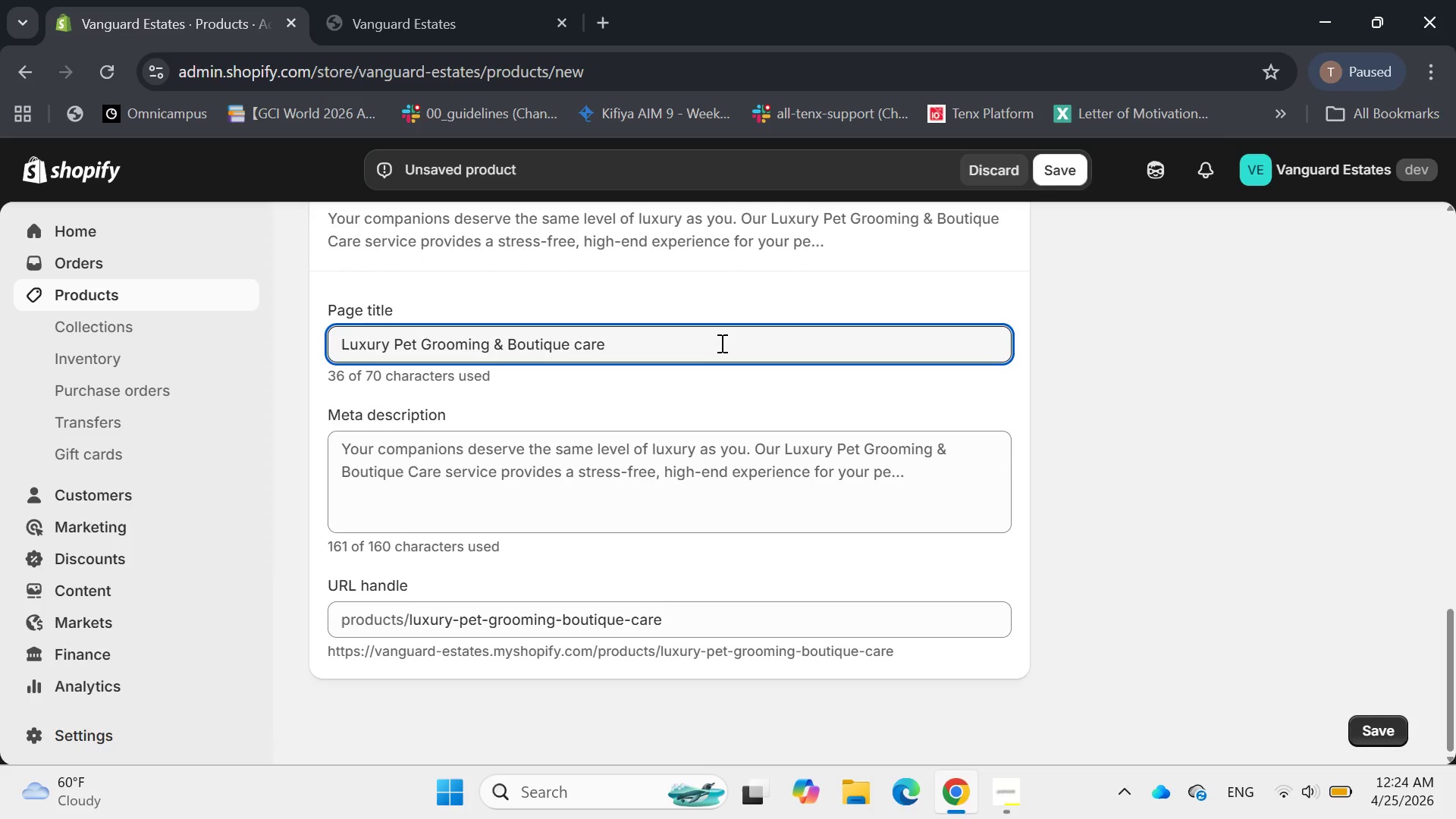 
key(Shift+Backslash)
 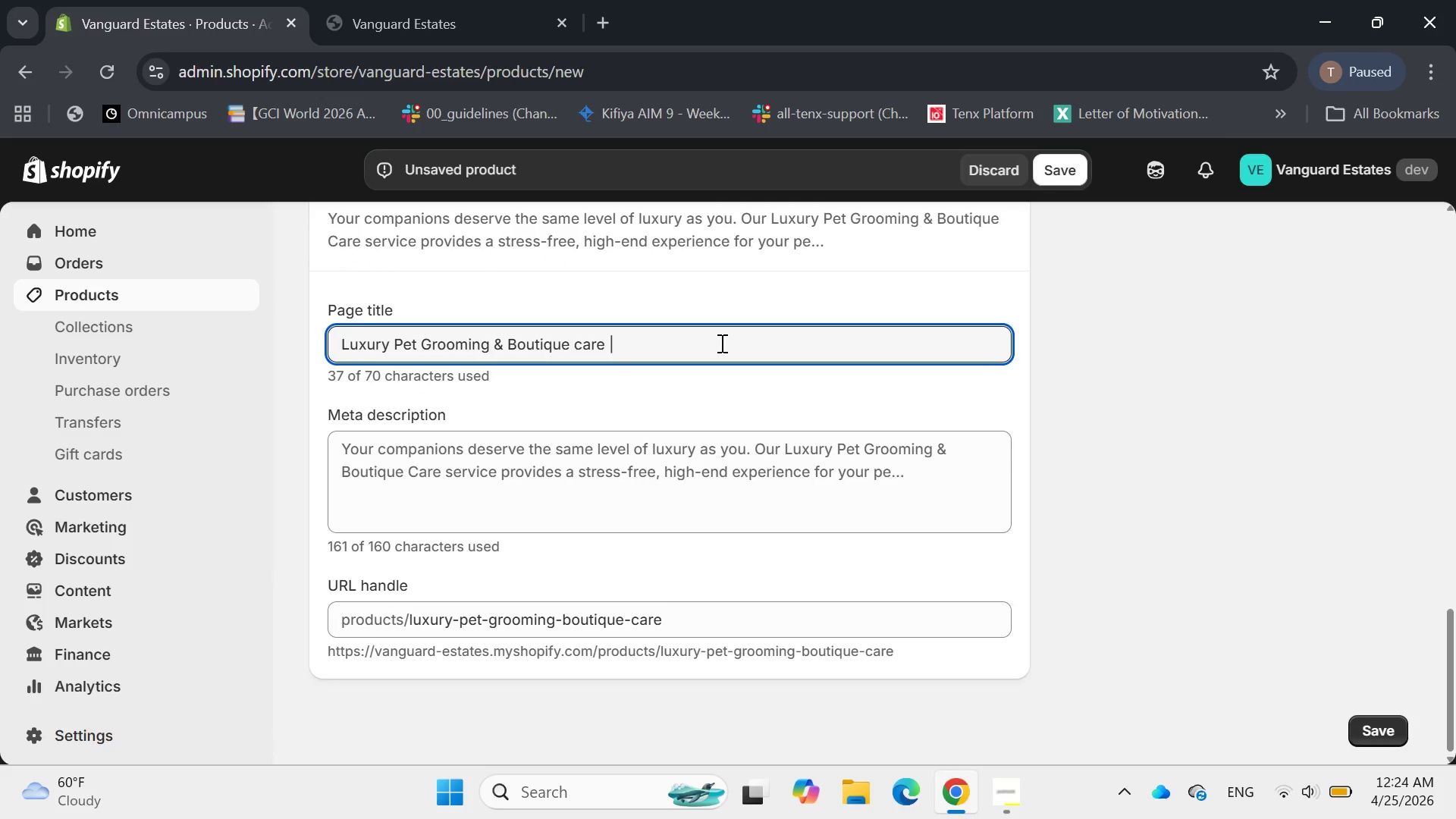 
key(Space)
 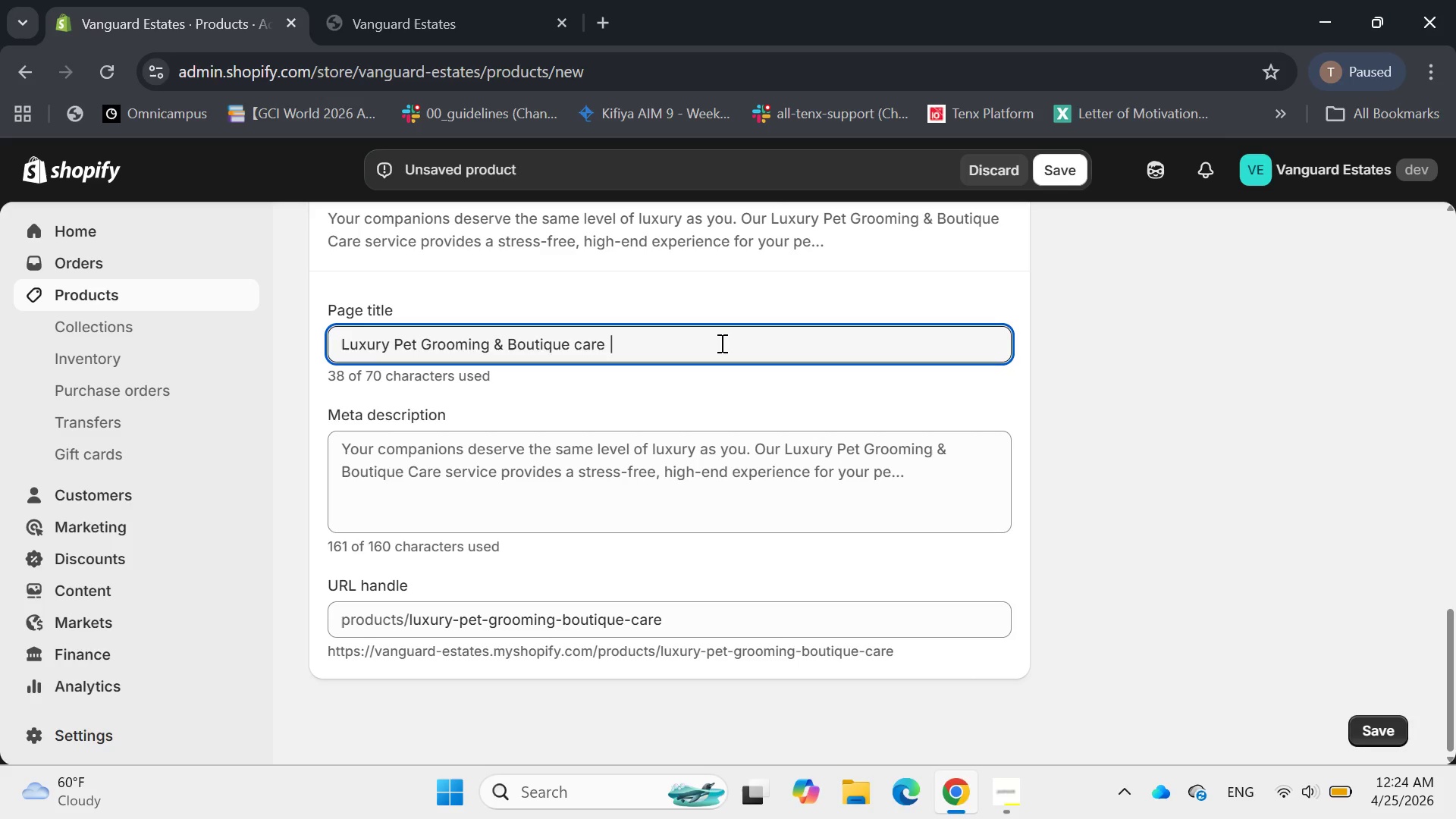 
wait(27.84)
 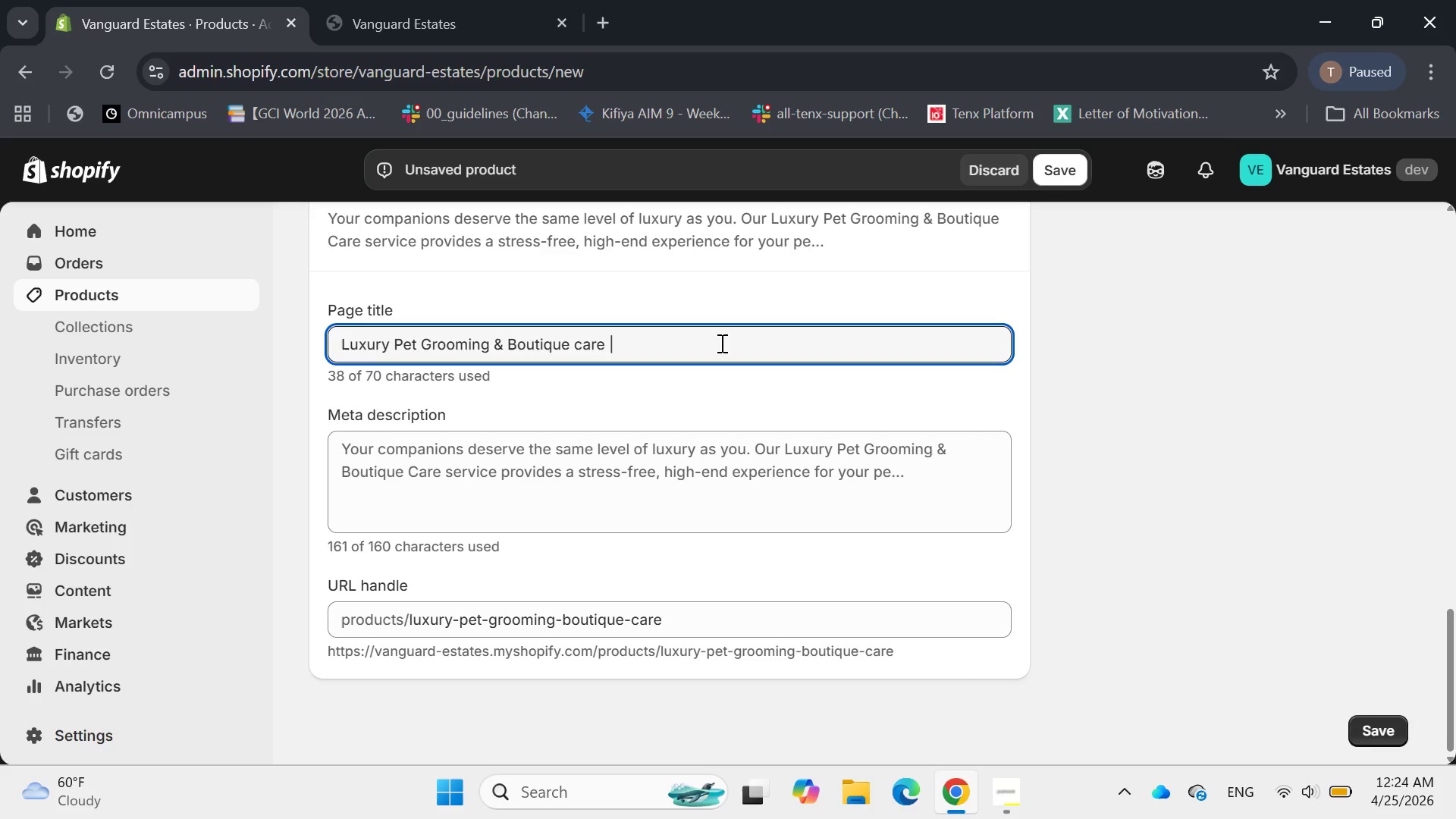 
key(ArrowLeft)
 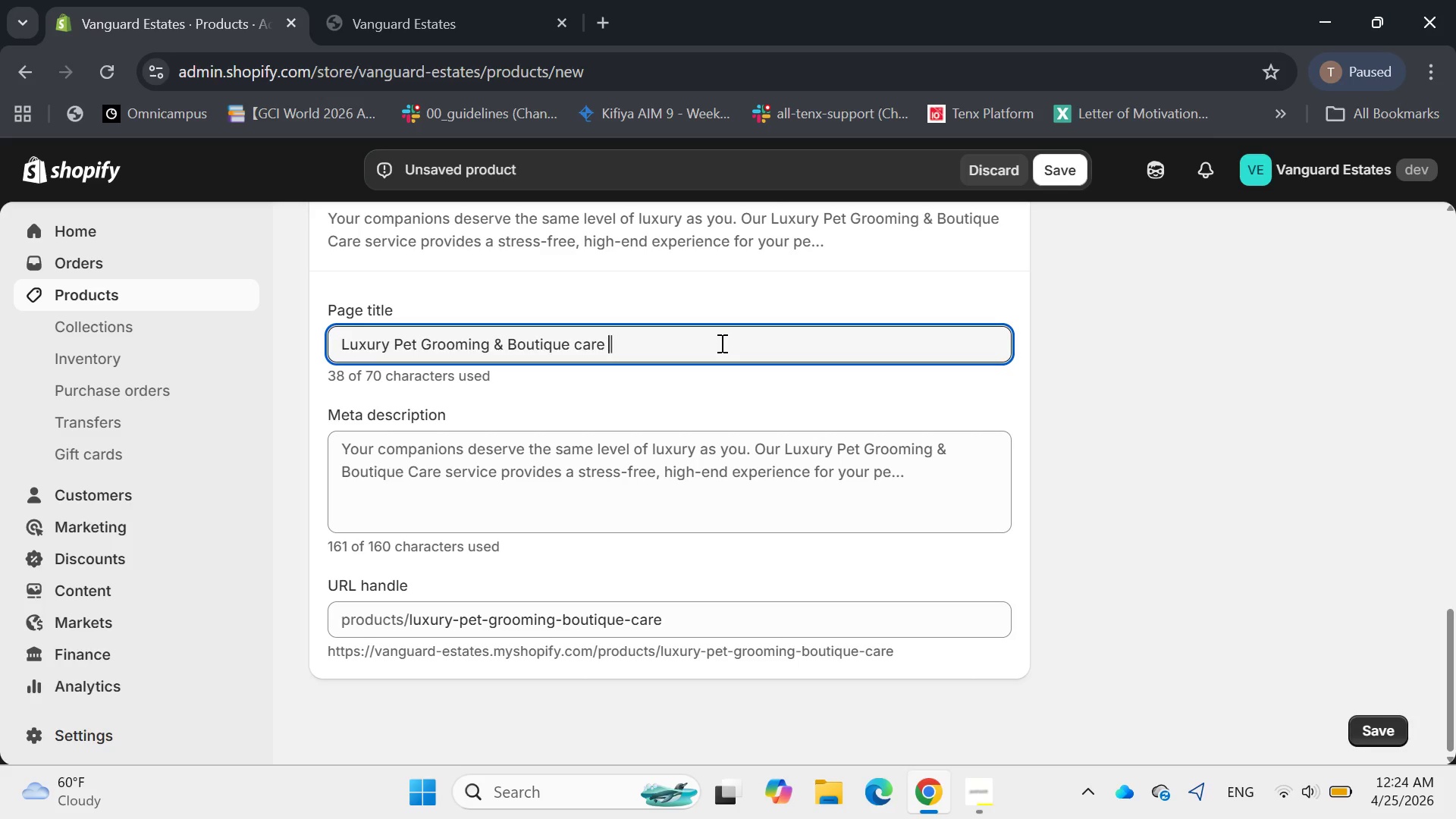 
key(ArrowLeft)
 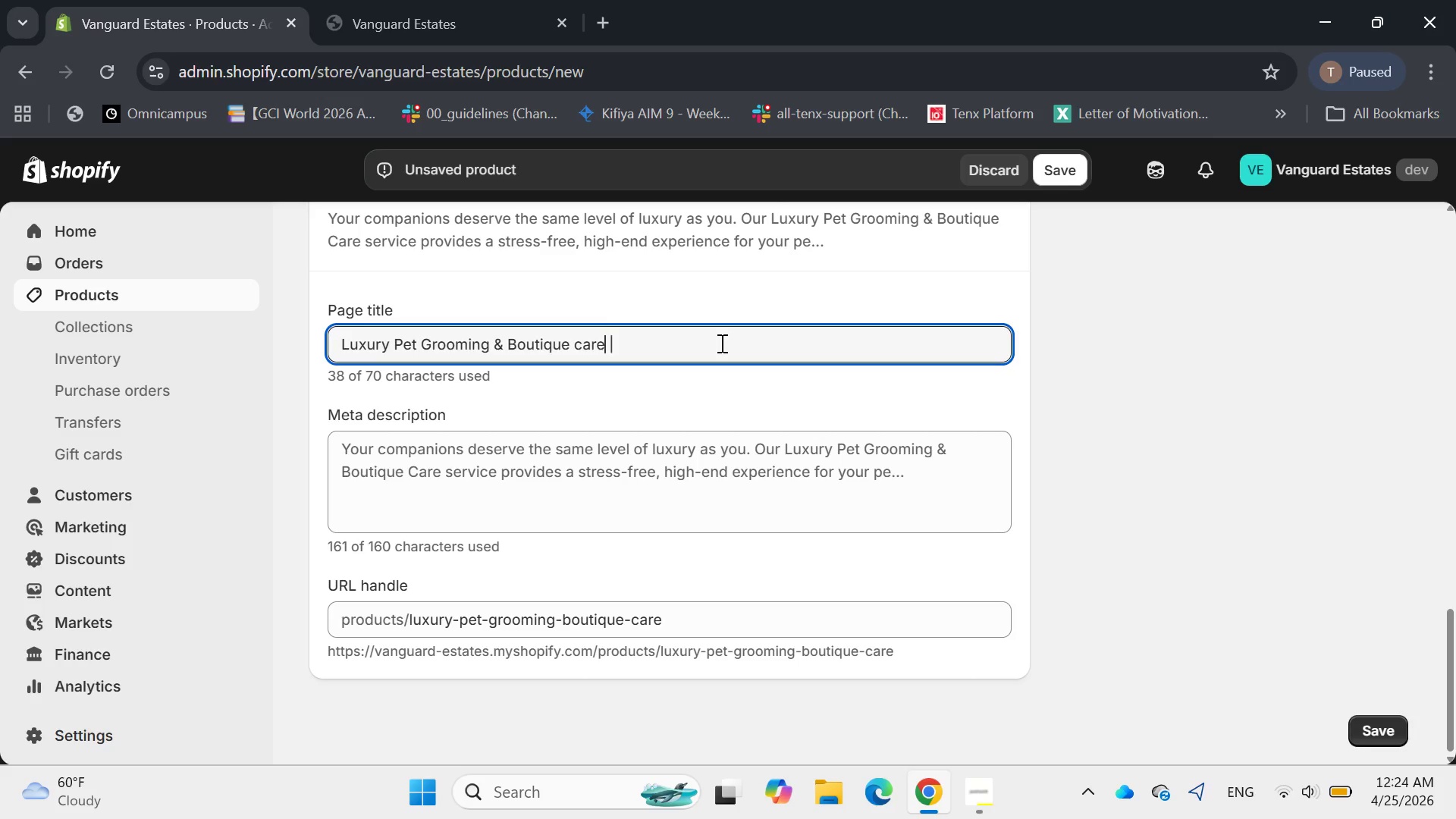 
key(ArrowLeft)
 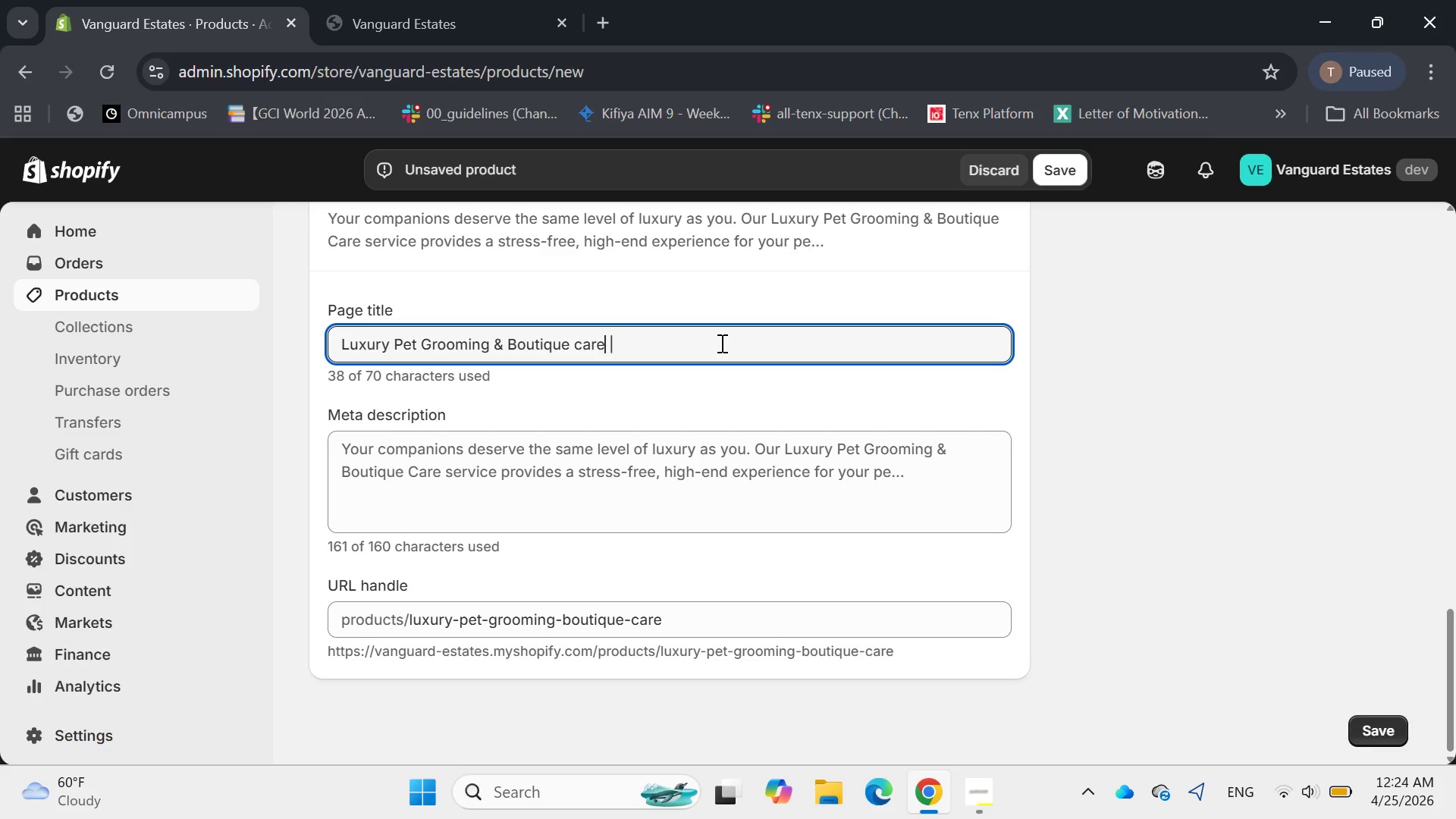 
key(ArrowLeft)
 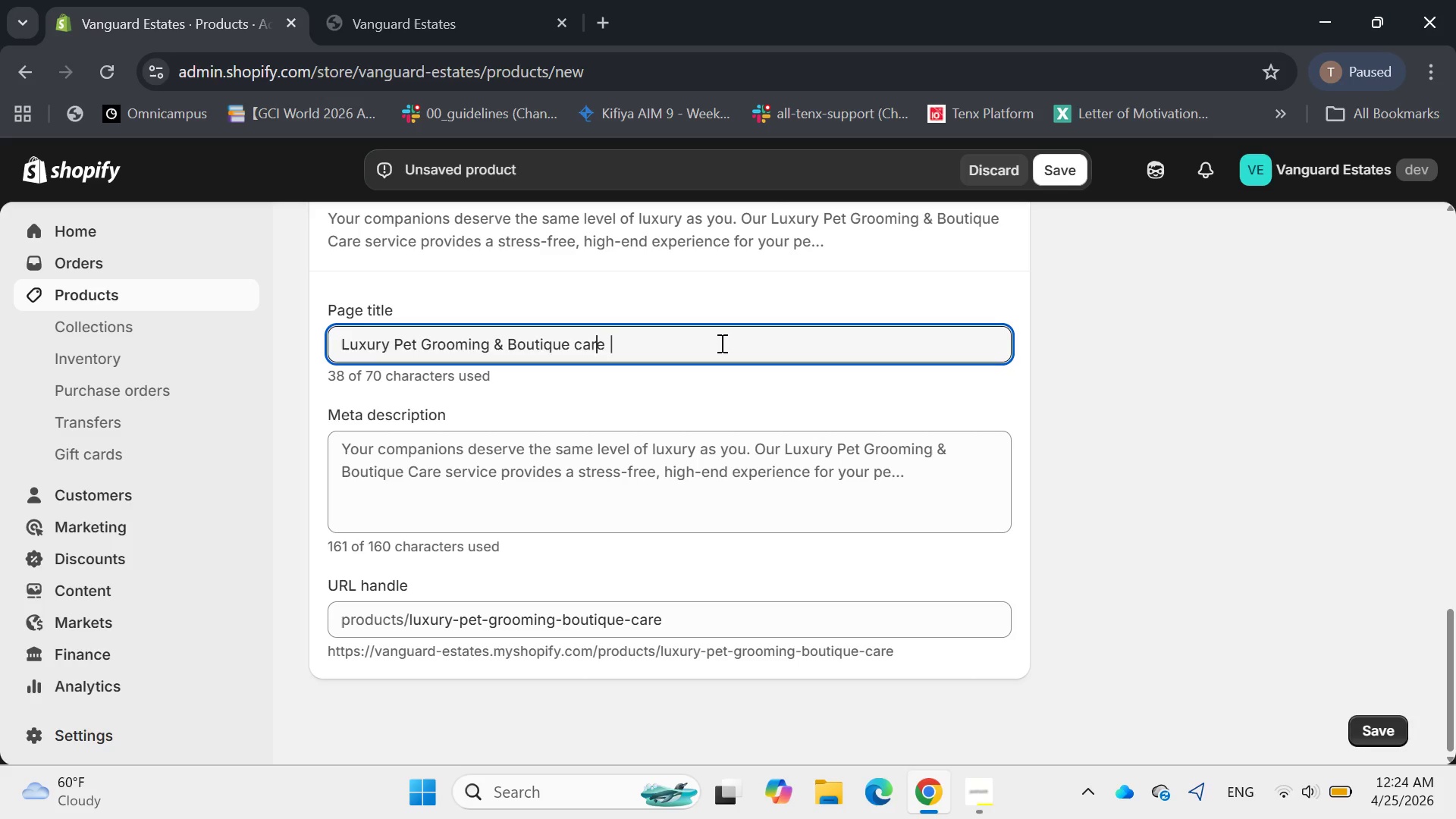 
key(ArrowLeft)
 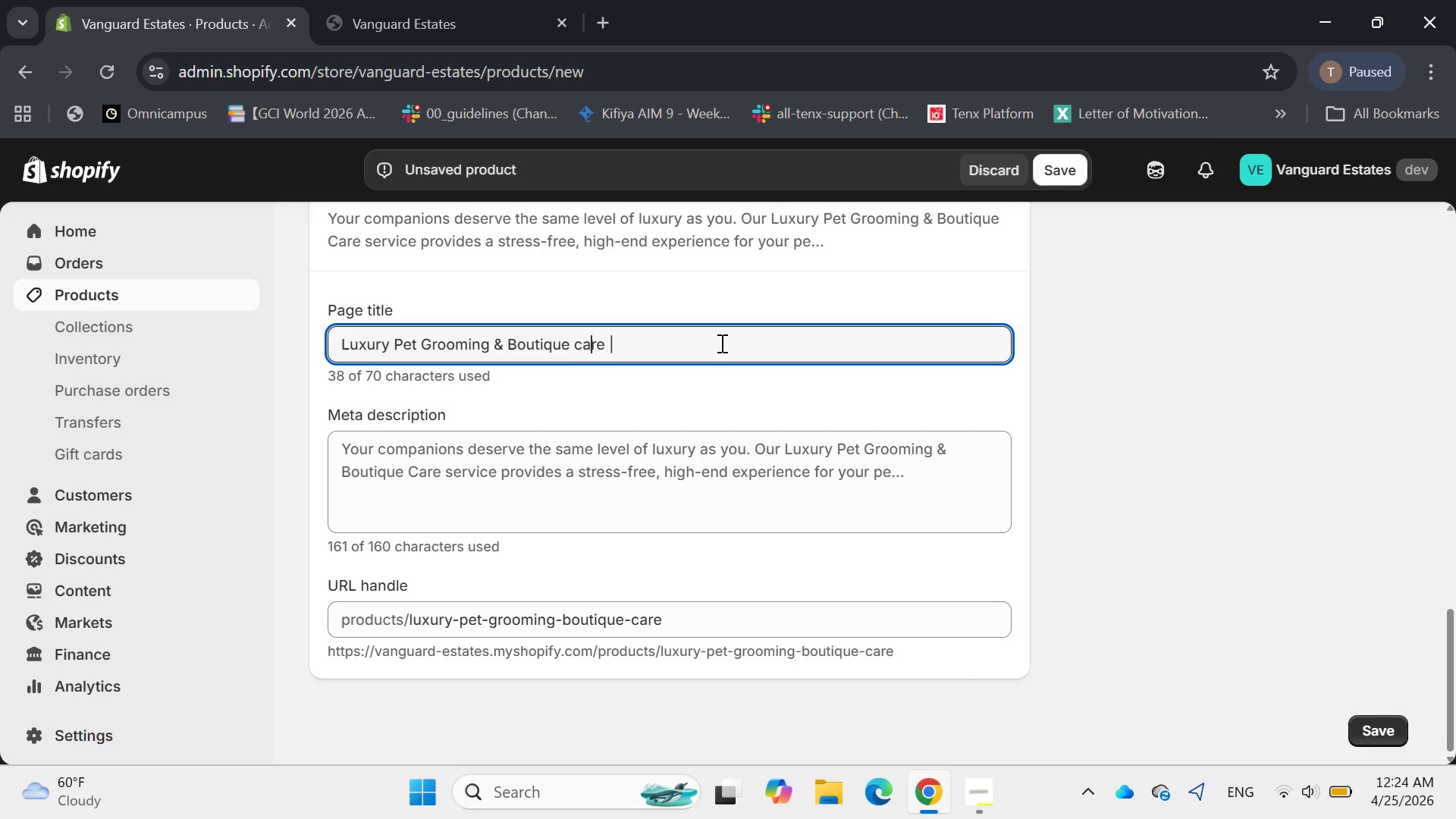 
key(ArrowLeft)
 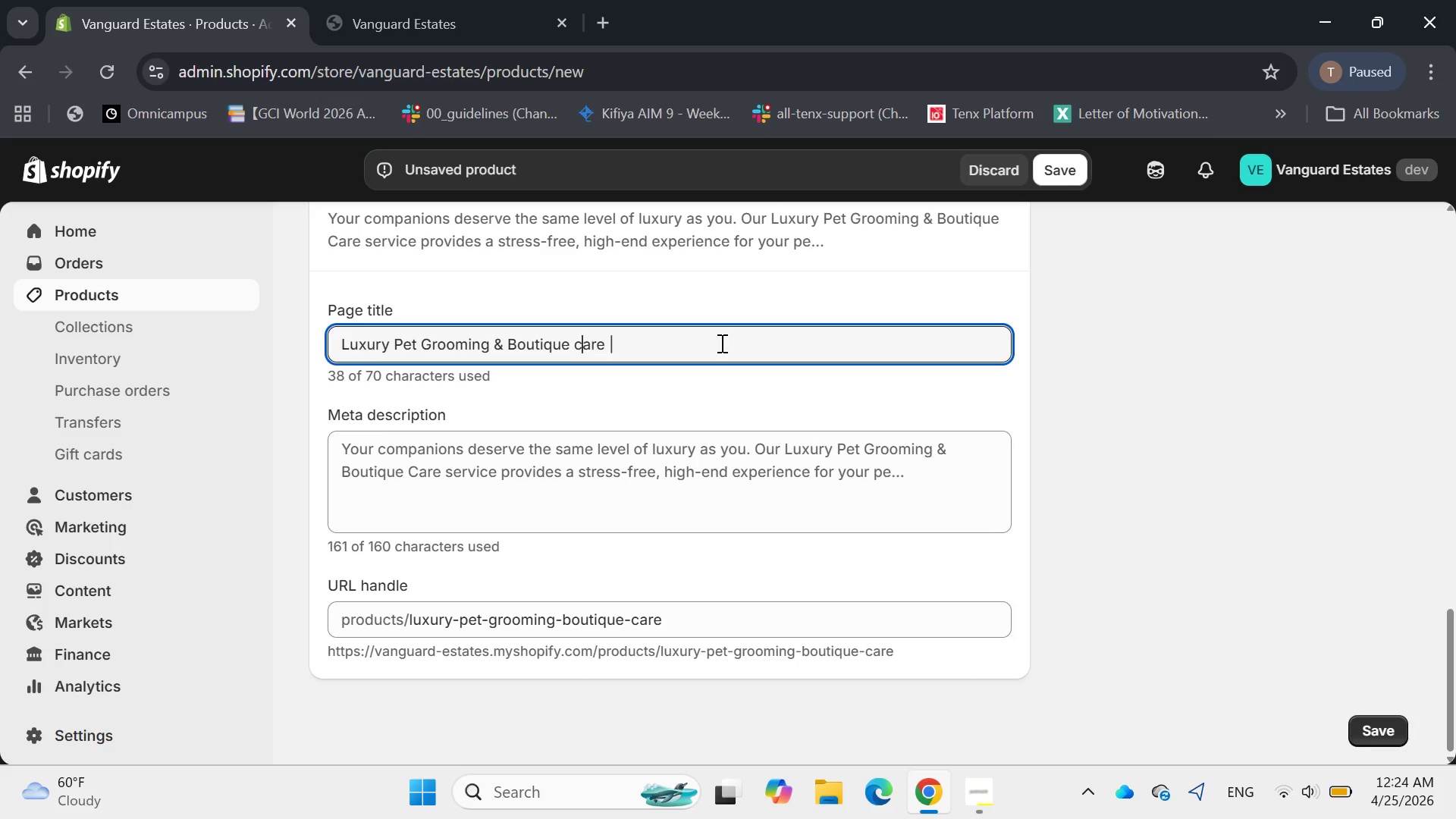 
key(ArrowLeft)
 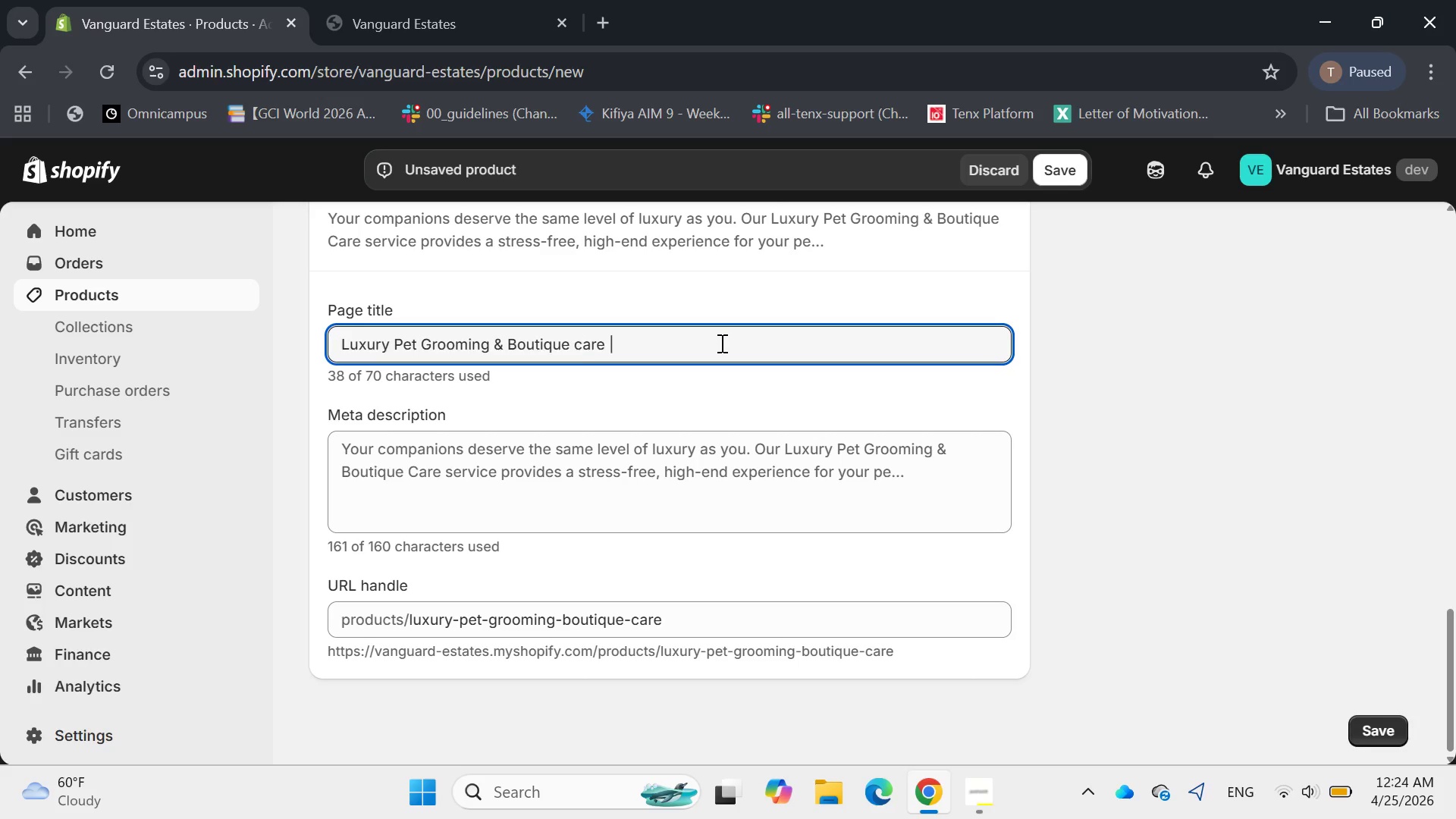 
key(ArrowRight)
 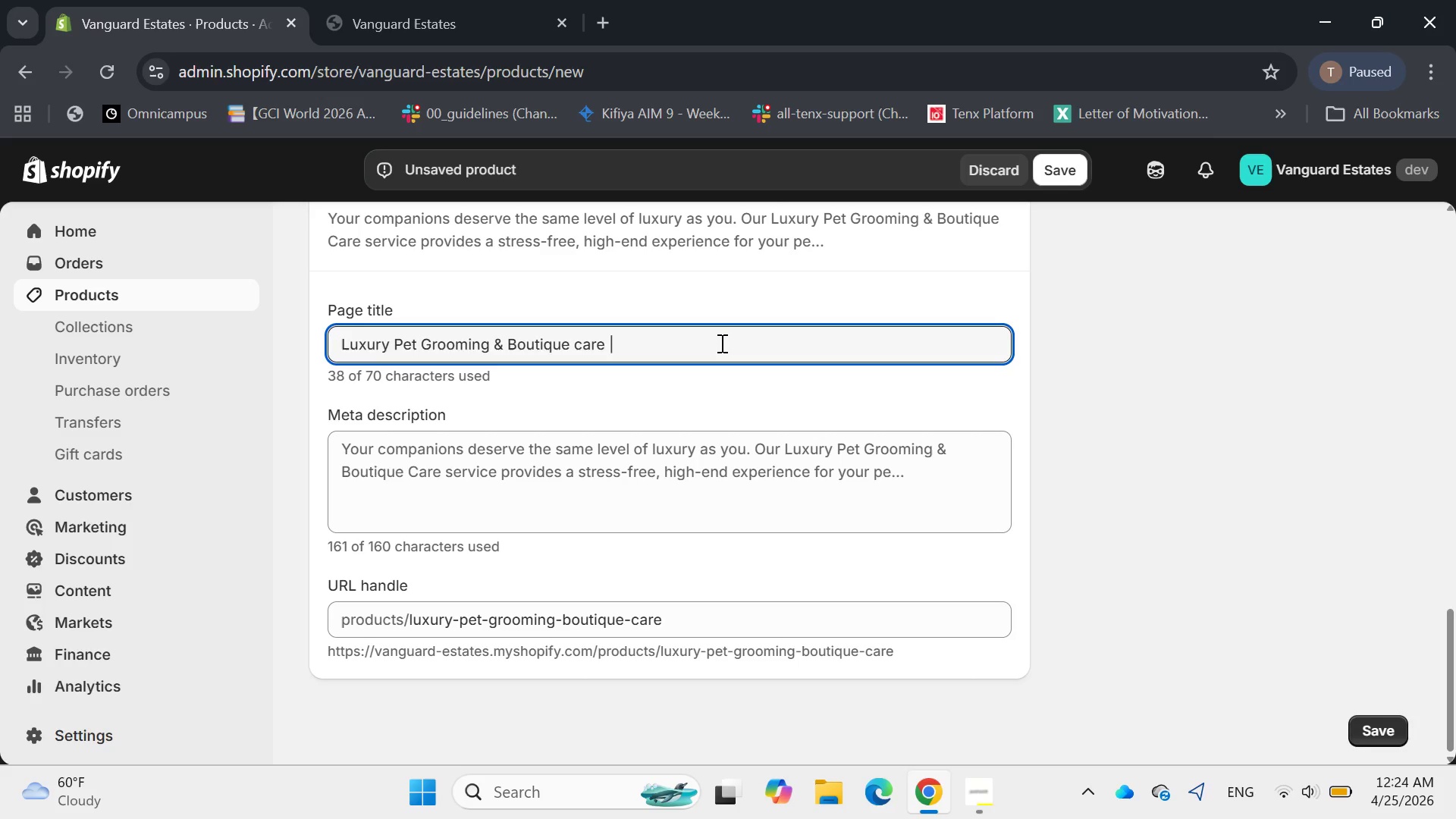 
key(Backspace)
 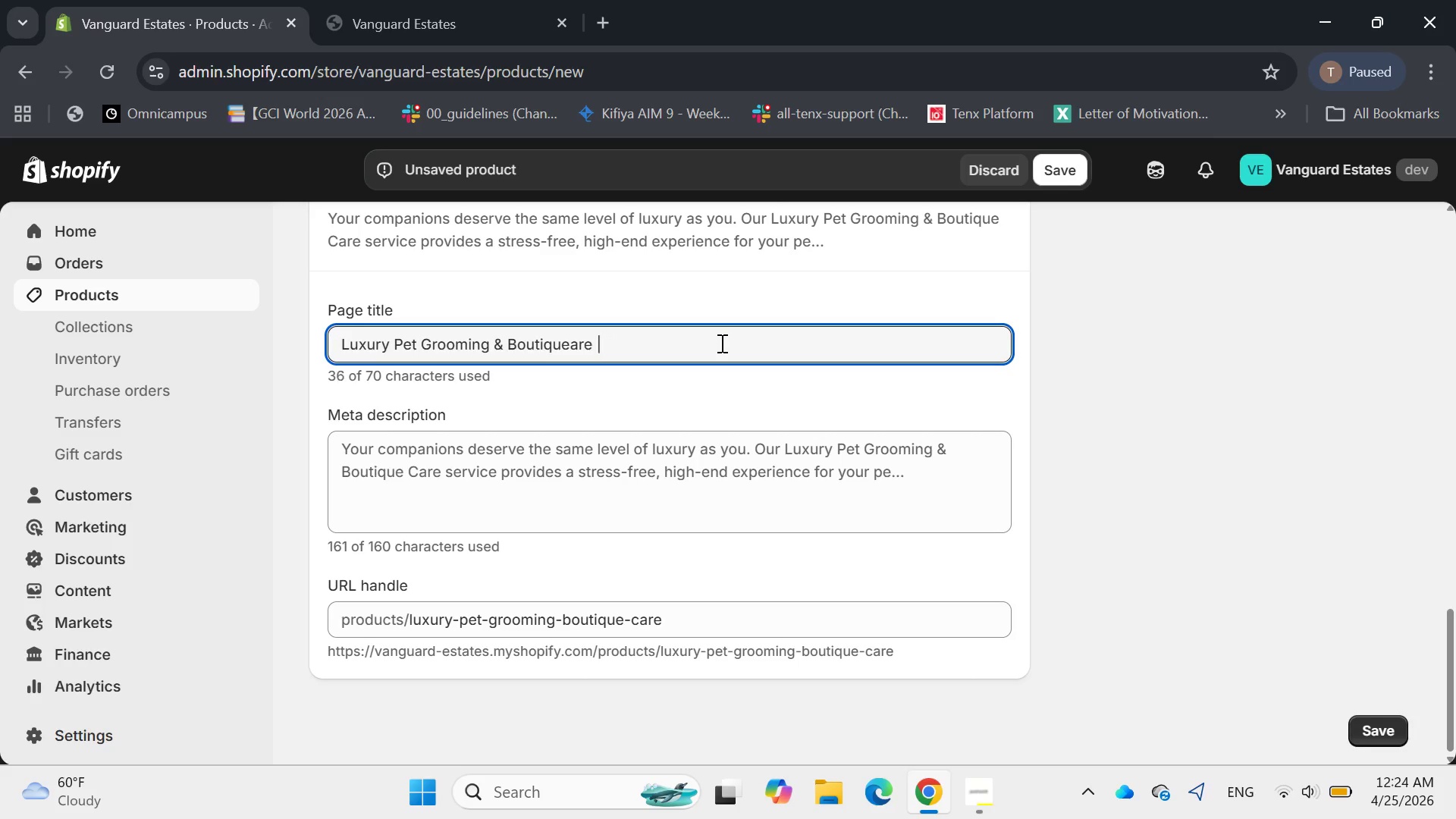 
key(Backspace)
 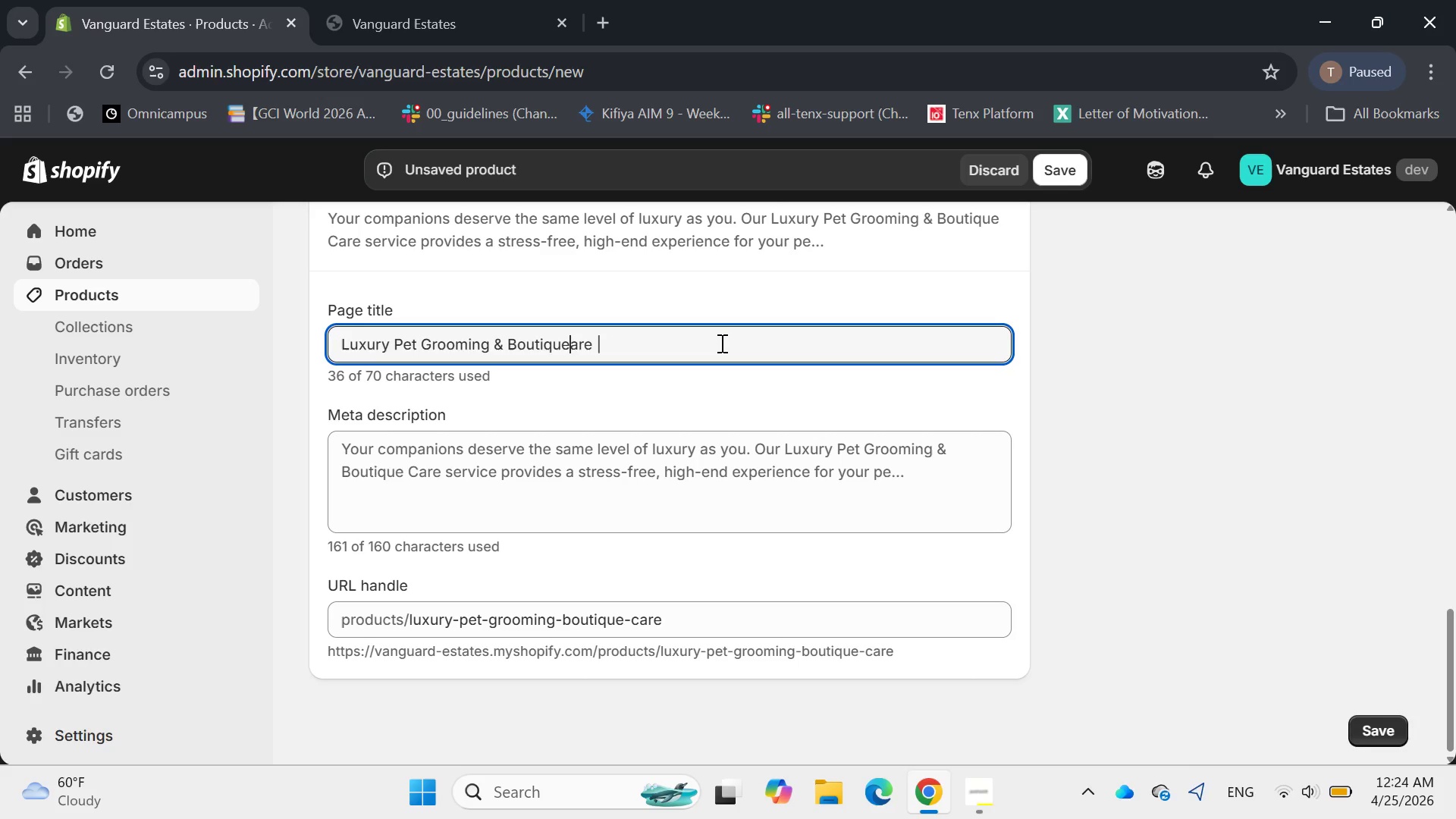 
key(Backspace)
 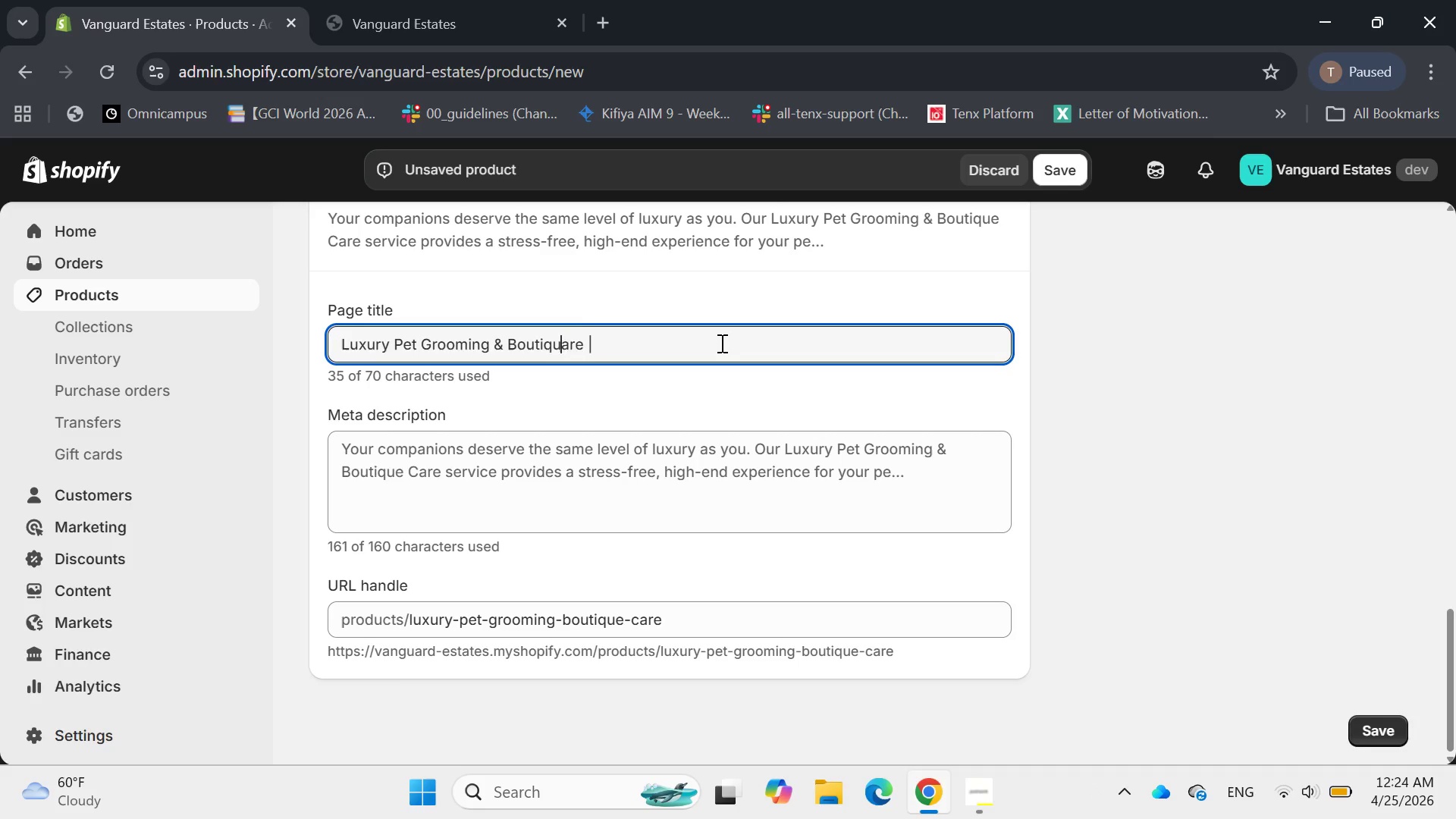 
key(Backspace)
 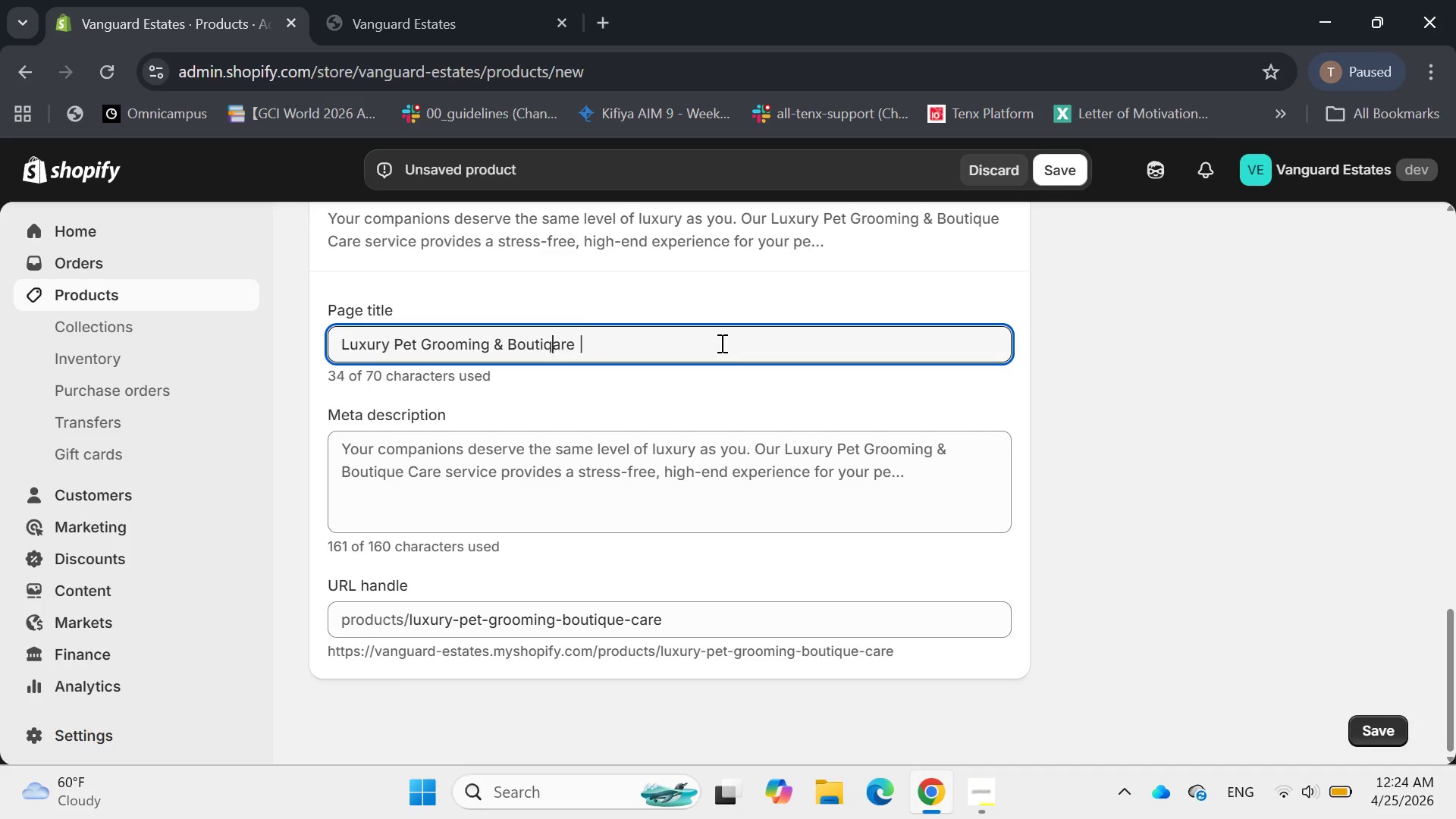 
key(Backspace)
 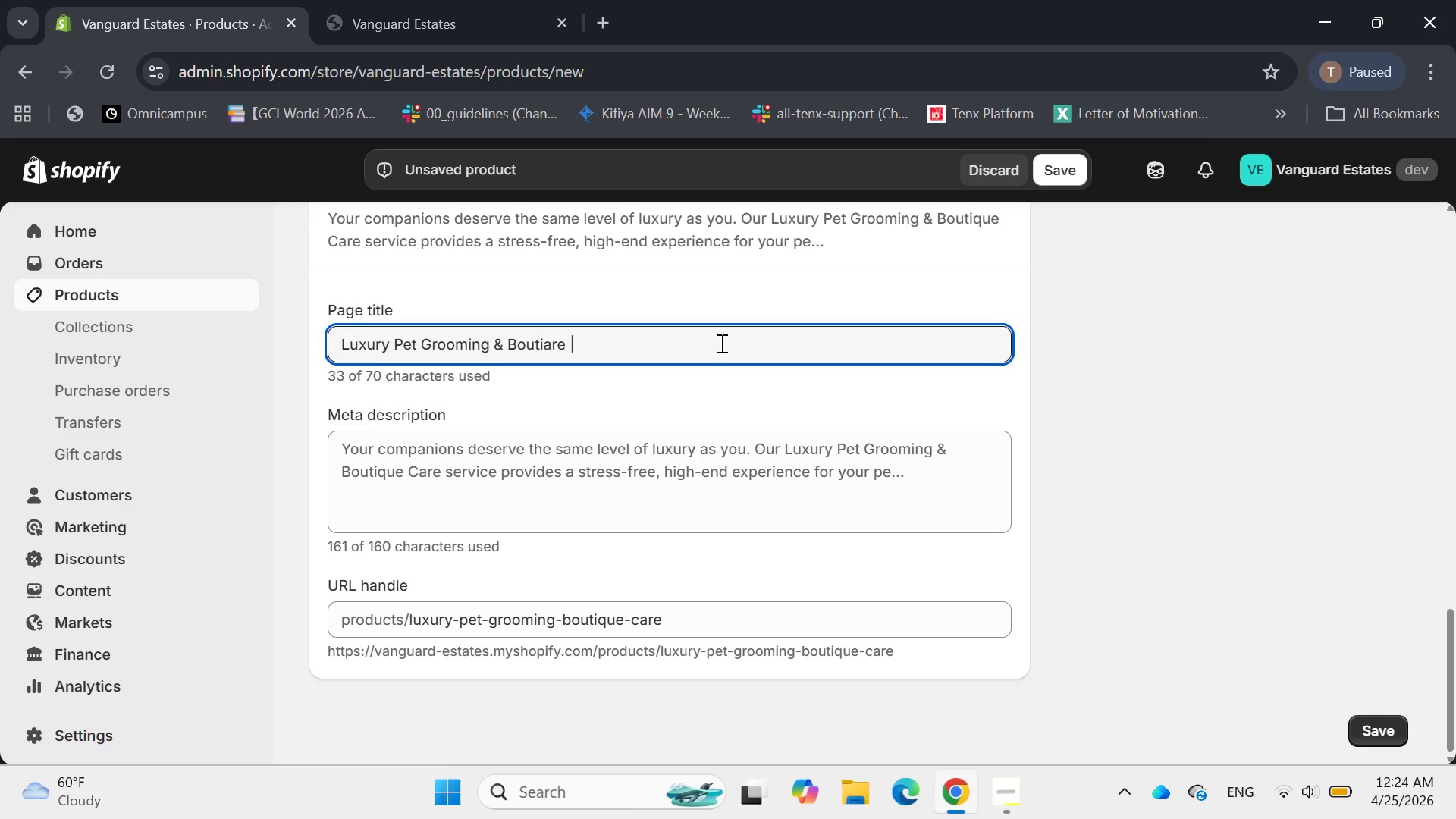 
key(Backspace)
 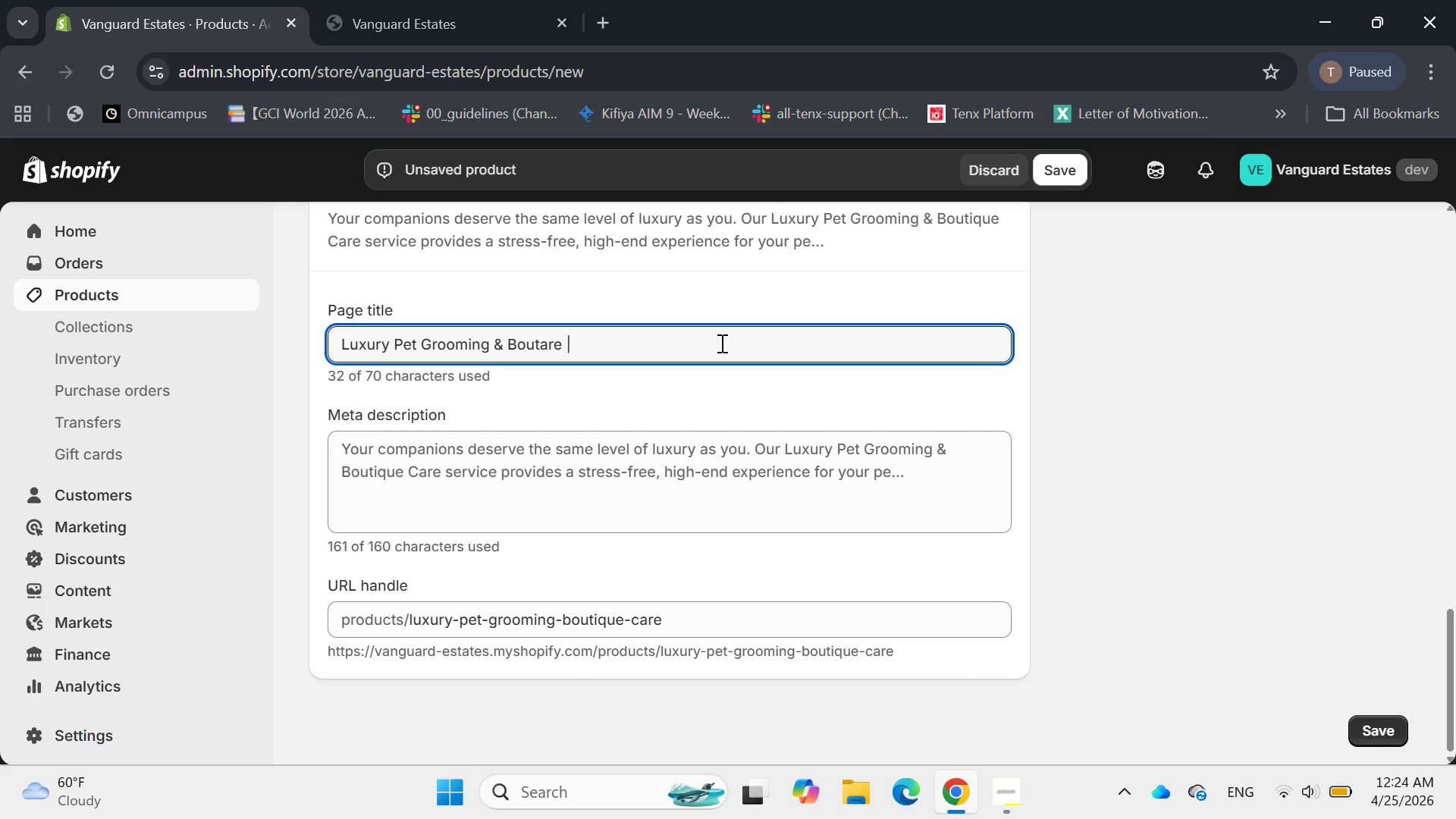 
key(Backspace)
 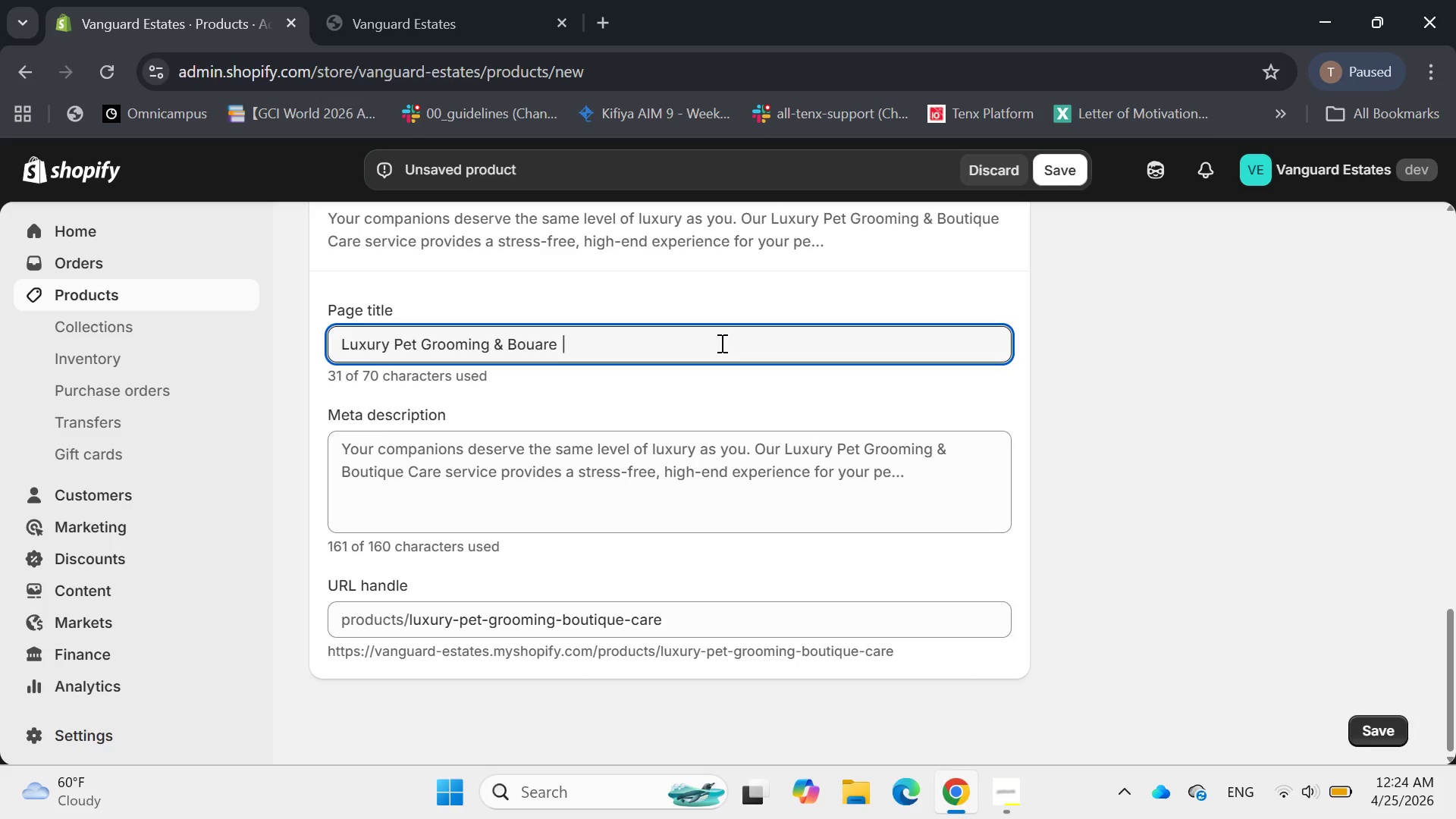 
key(Backspace)
 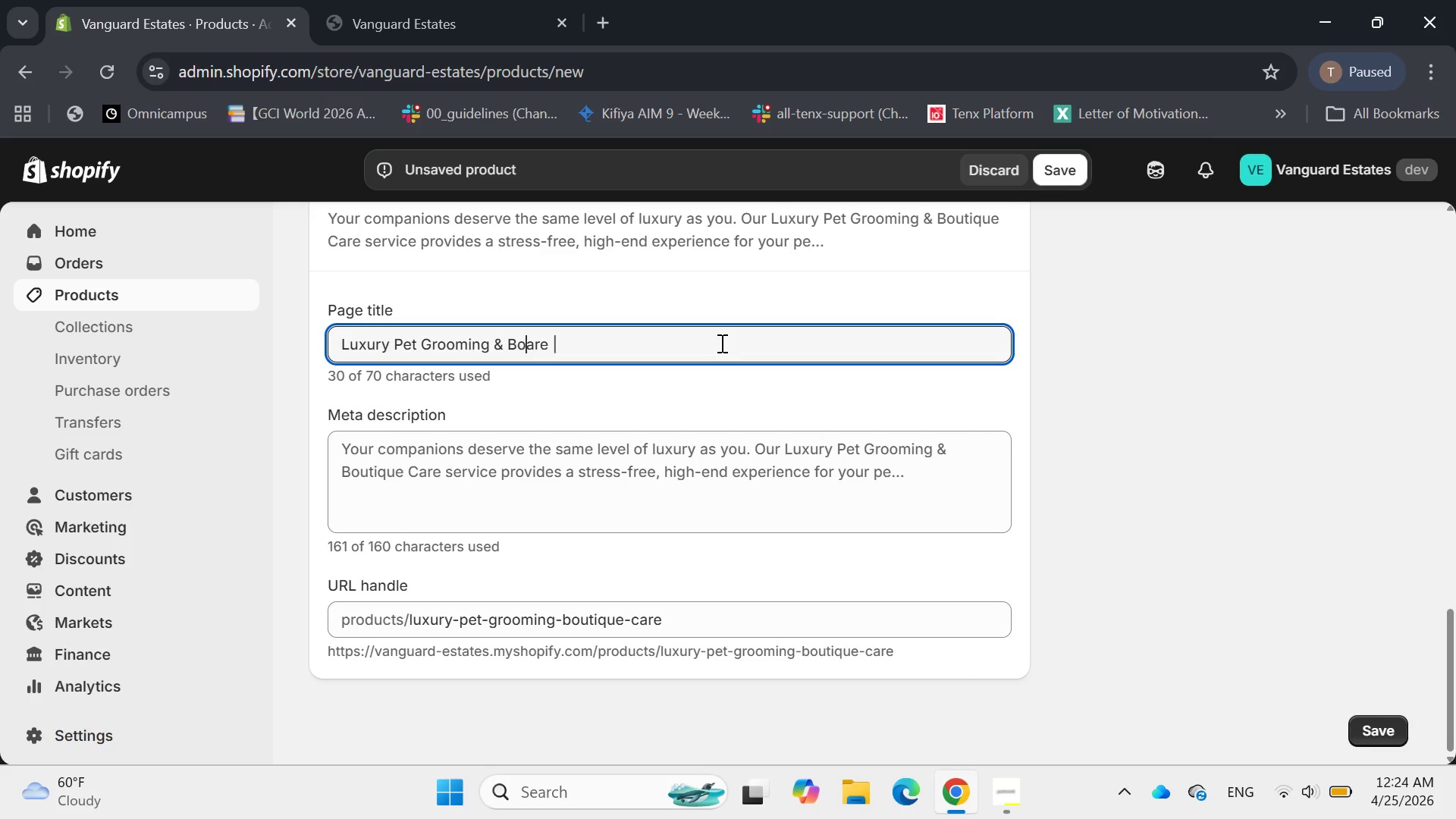 
key(Backspace)
 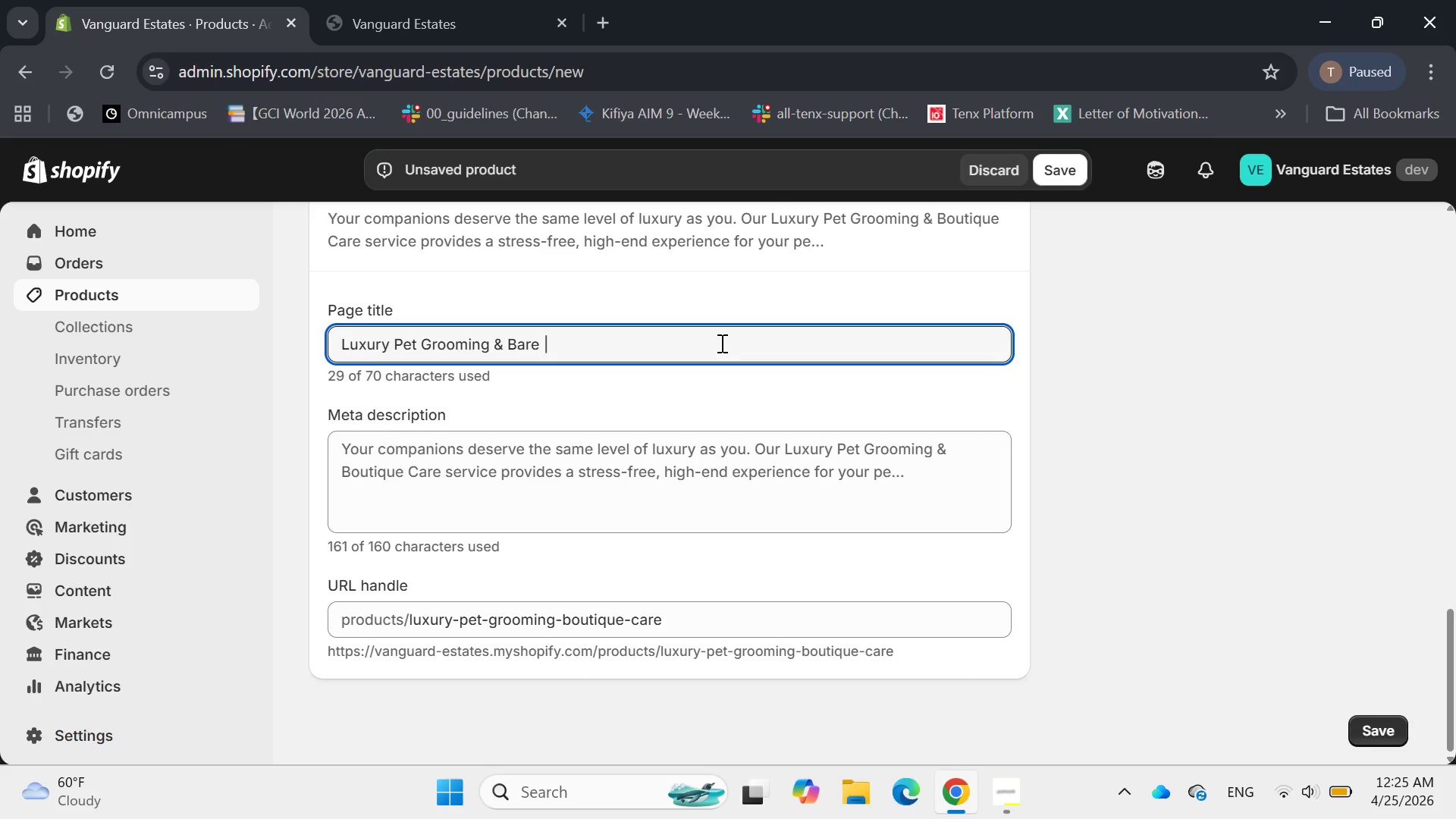 
key(Backspace)
 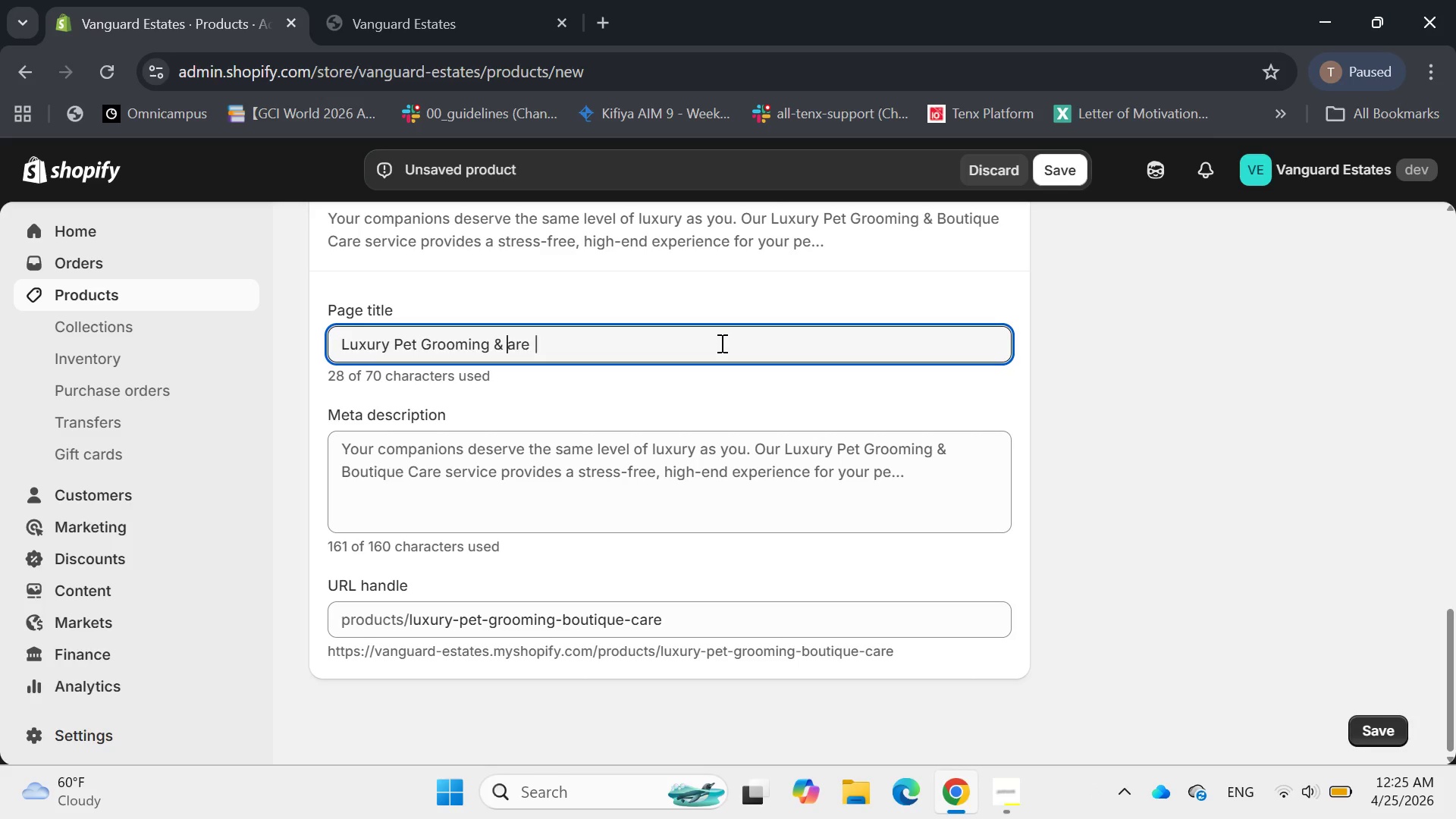 
key(Shift+C)
 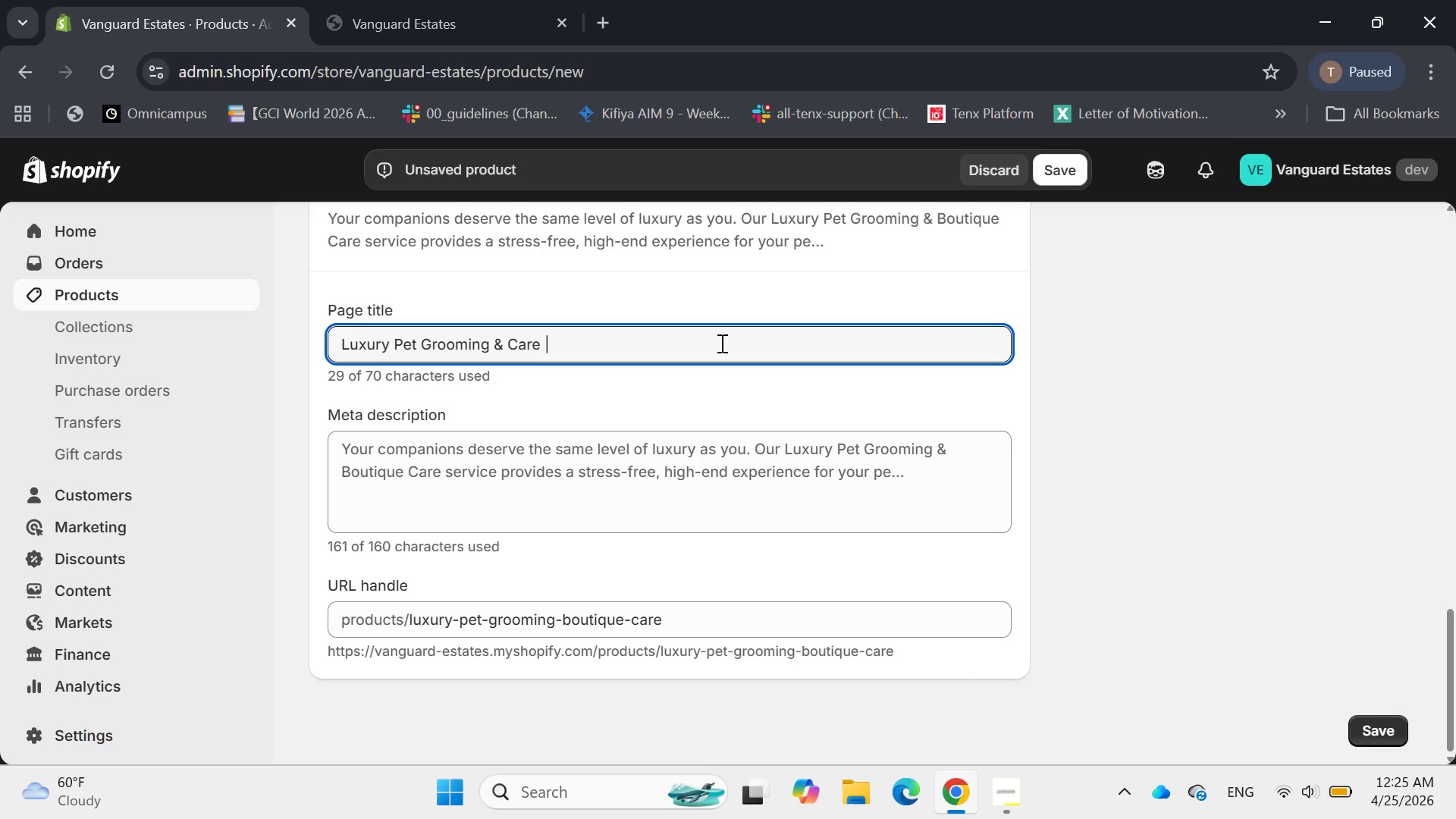 
wait(6.36)
 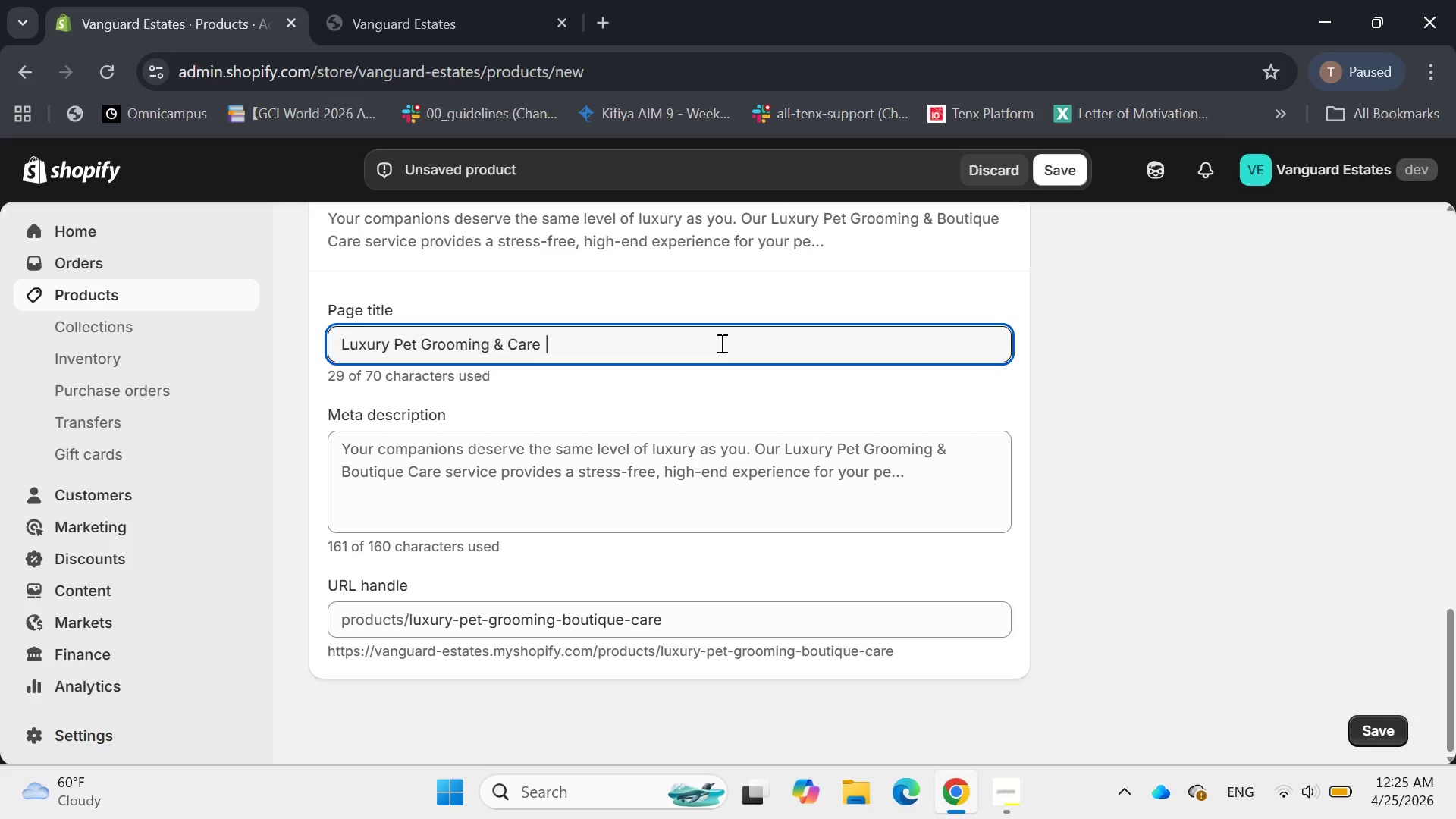 
hold_key(key=ArrowRight, duration=0.8)
 